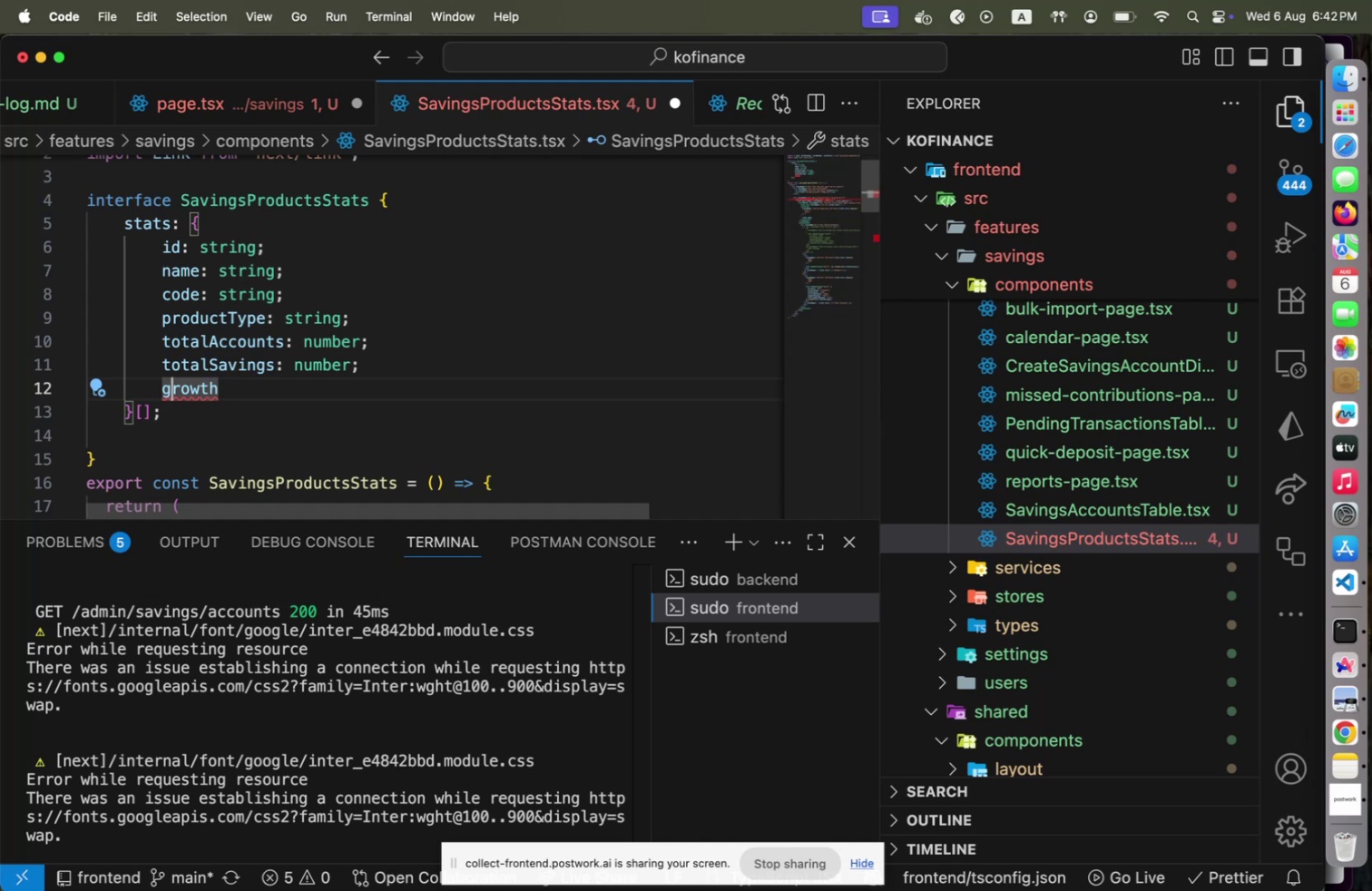 
key(ArrowLeft)
 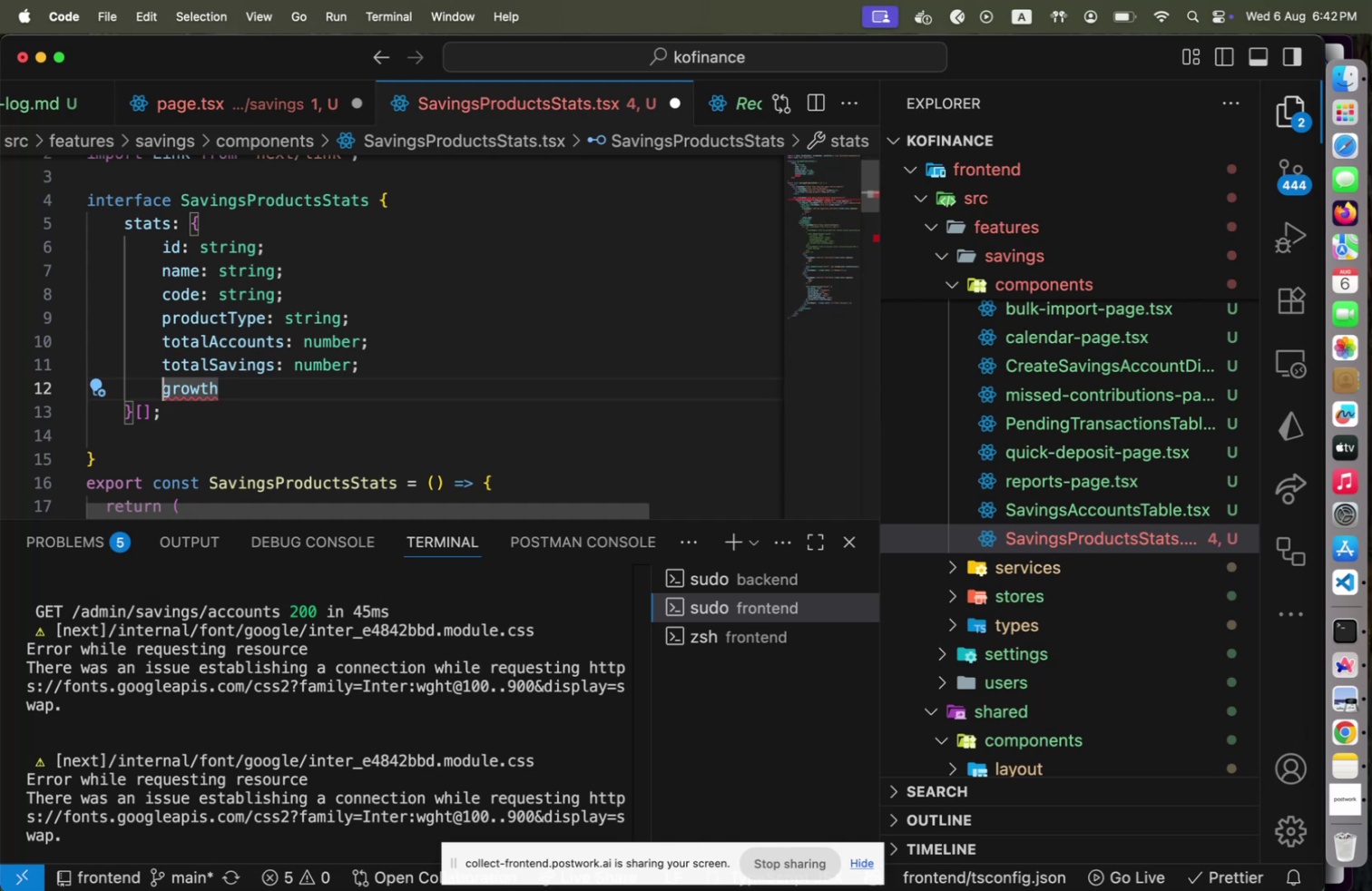 
key(ArrowLeft)
 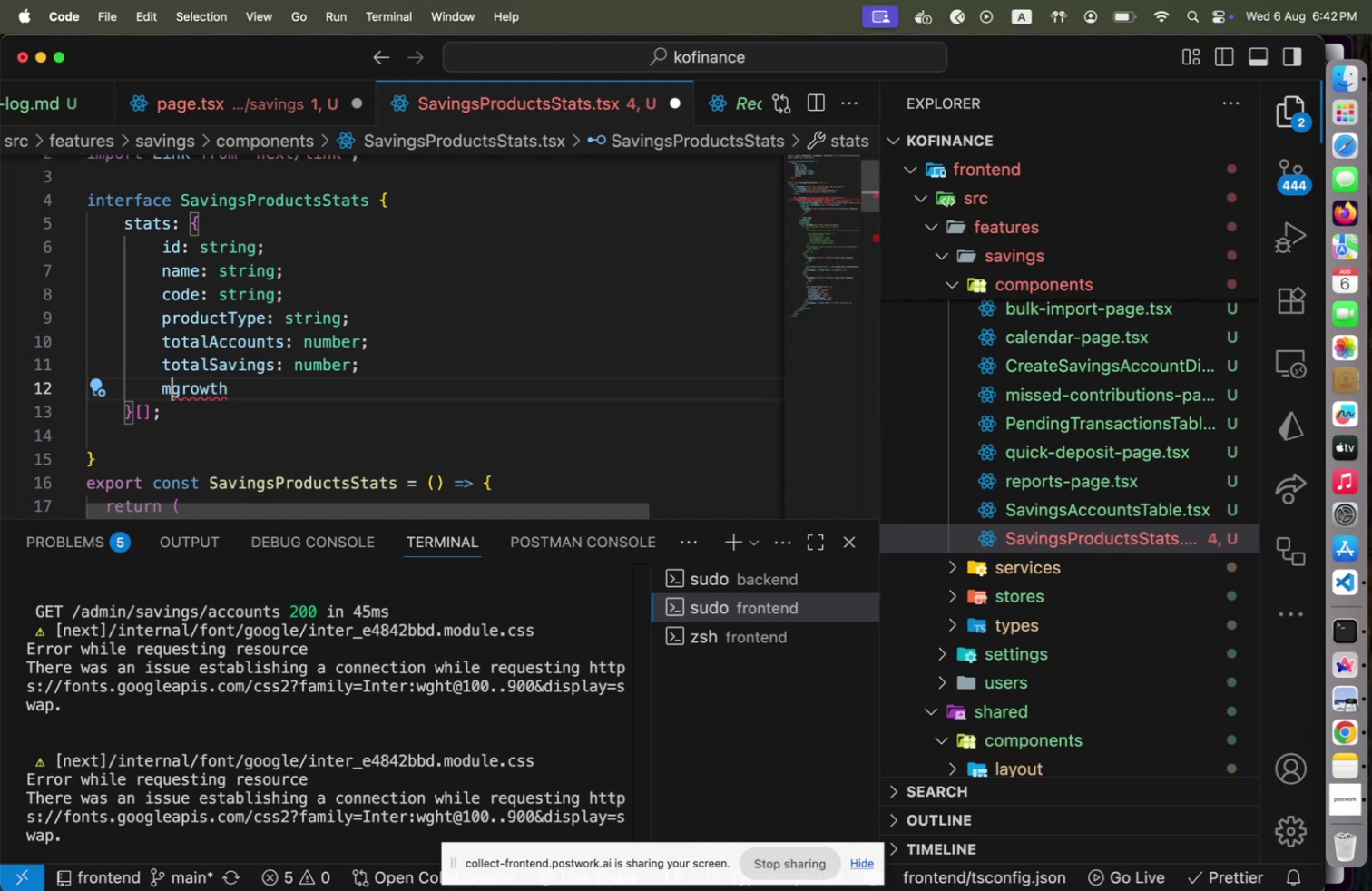 
type(monthly)
 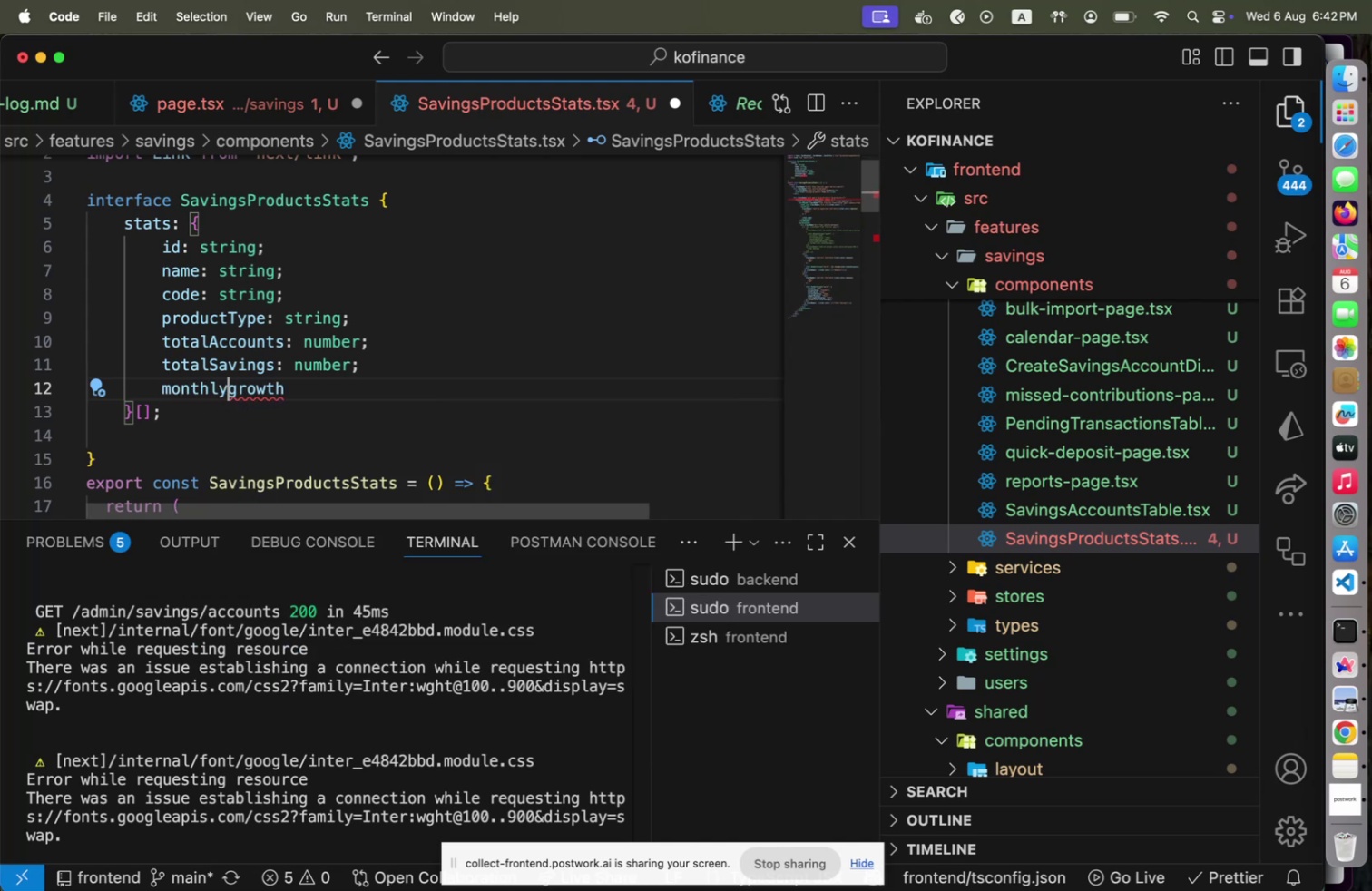 
key(Shift+ArrowRight)
 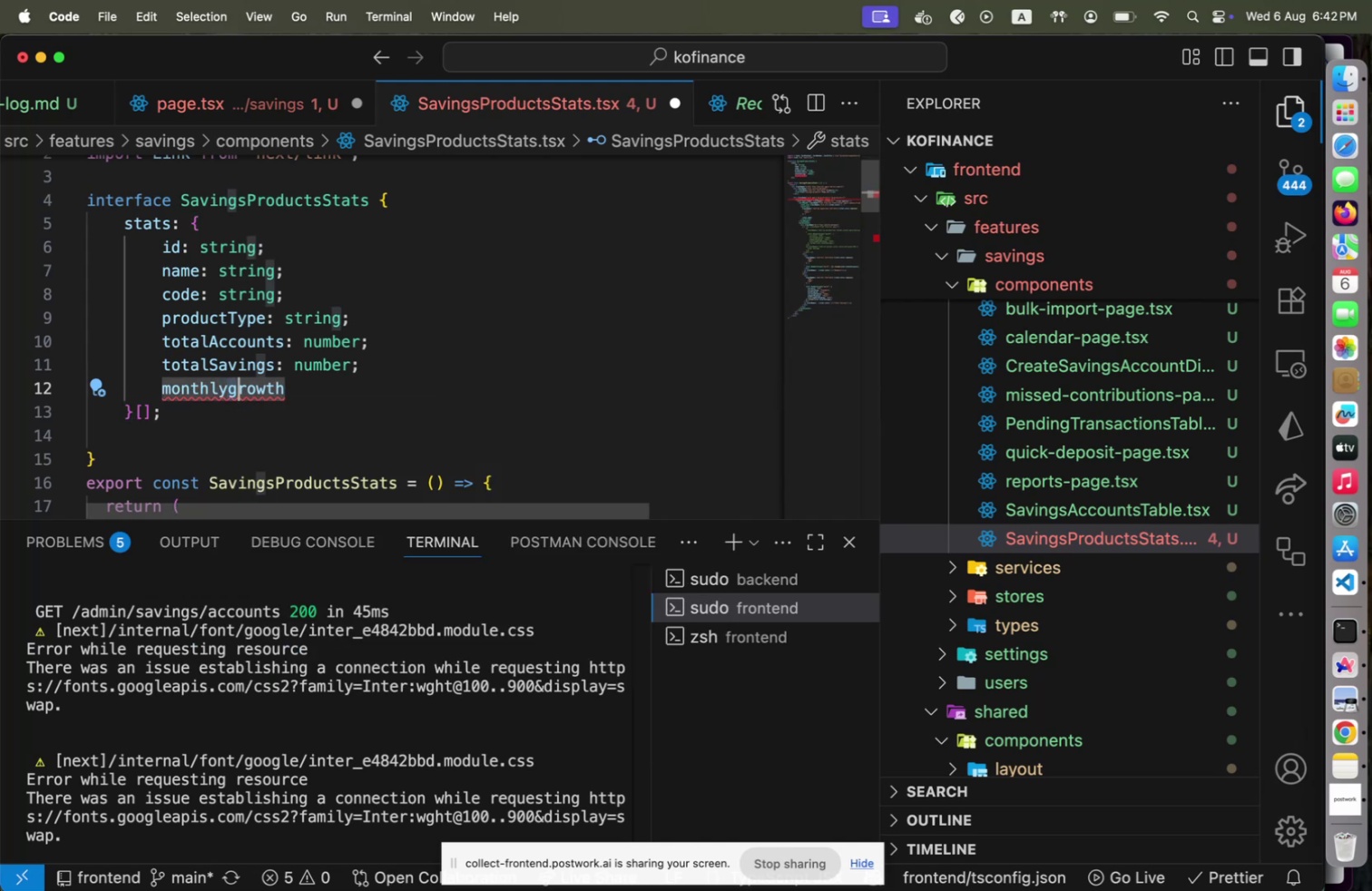 
key(ArrowLeft)
 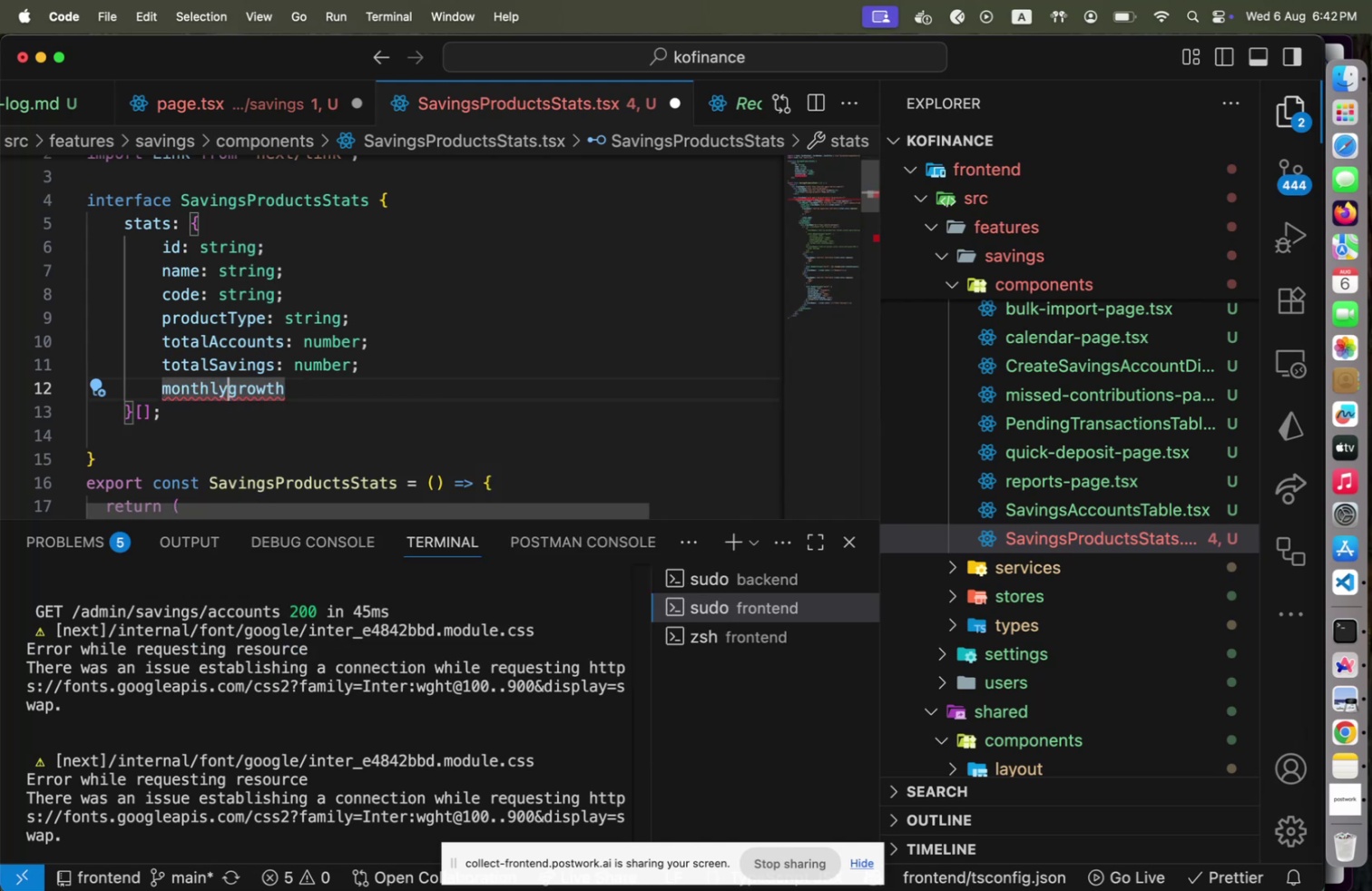 
type(Savings)
 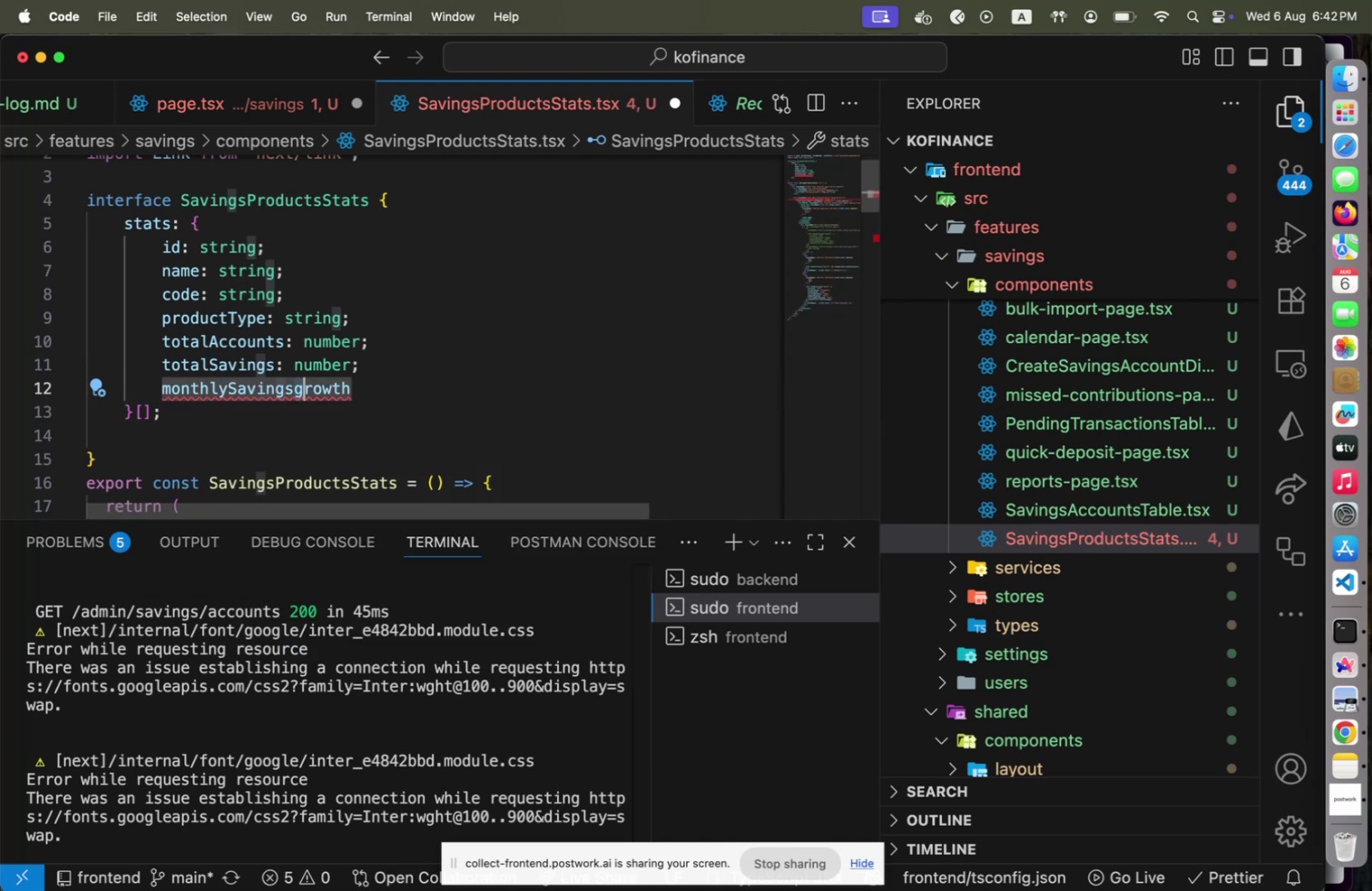 
key(Shift+ArrowRight)
 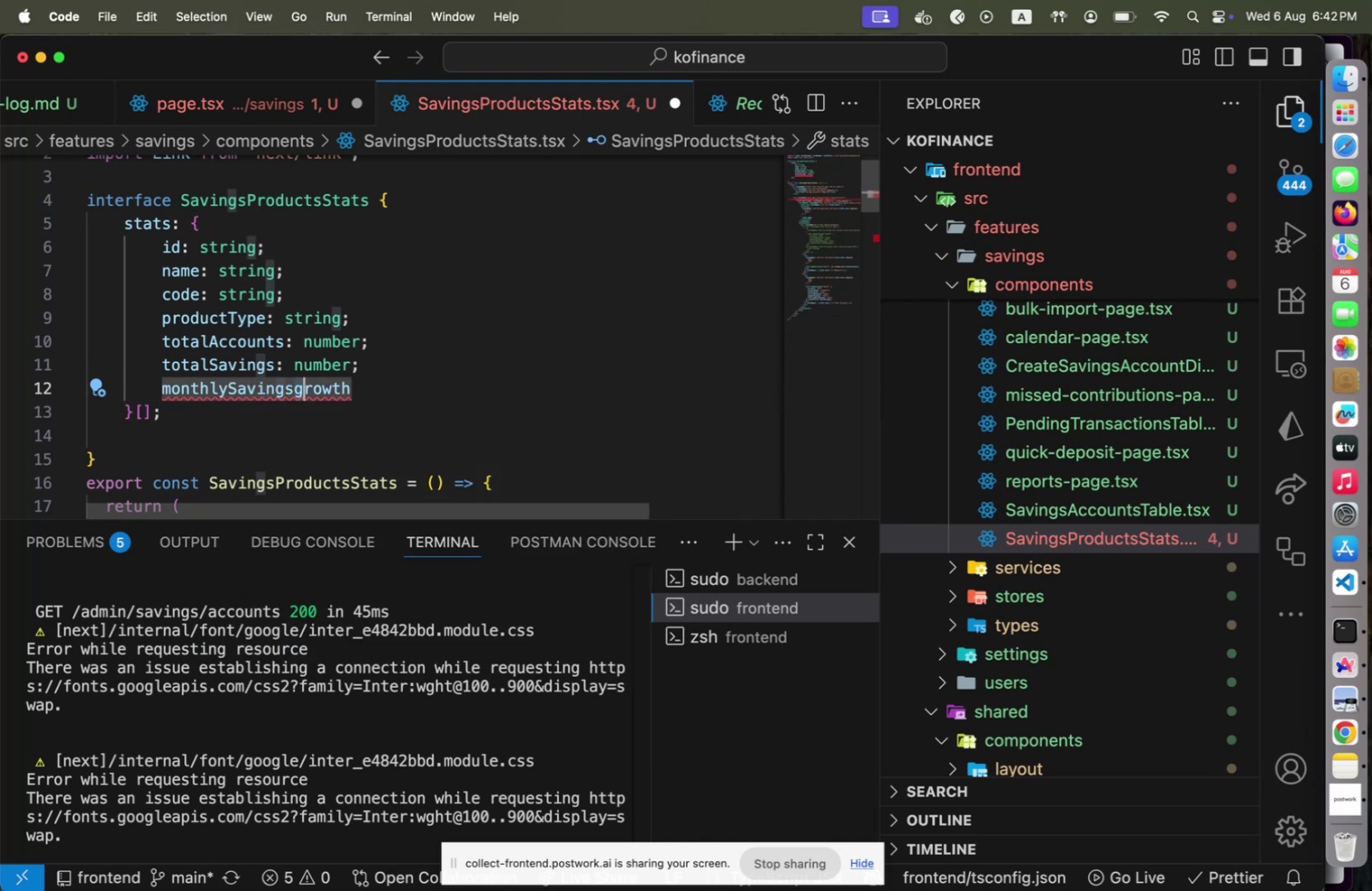 
type(G[End]: number;)
 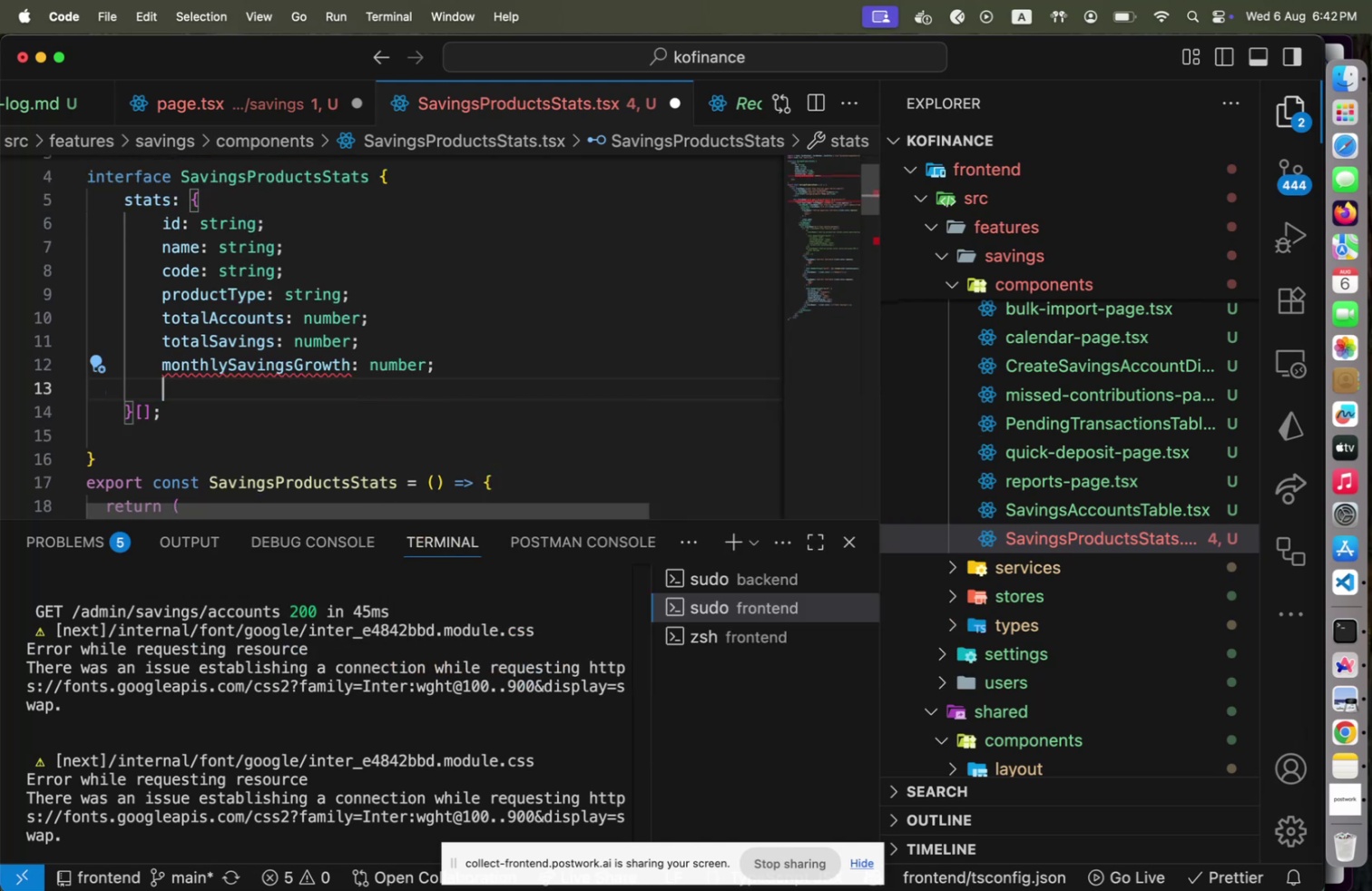 
key(Enter)
 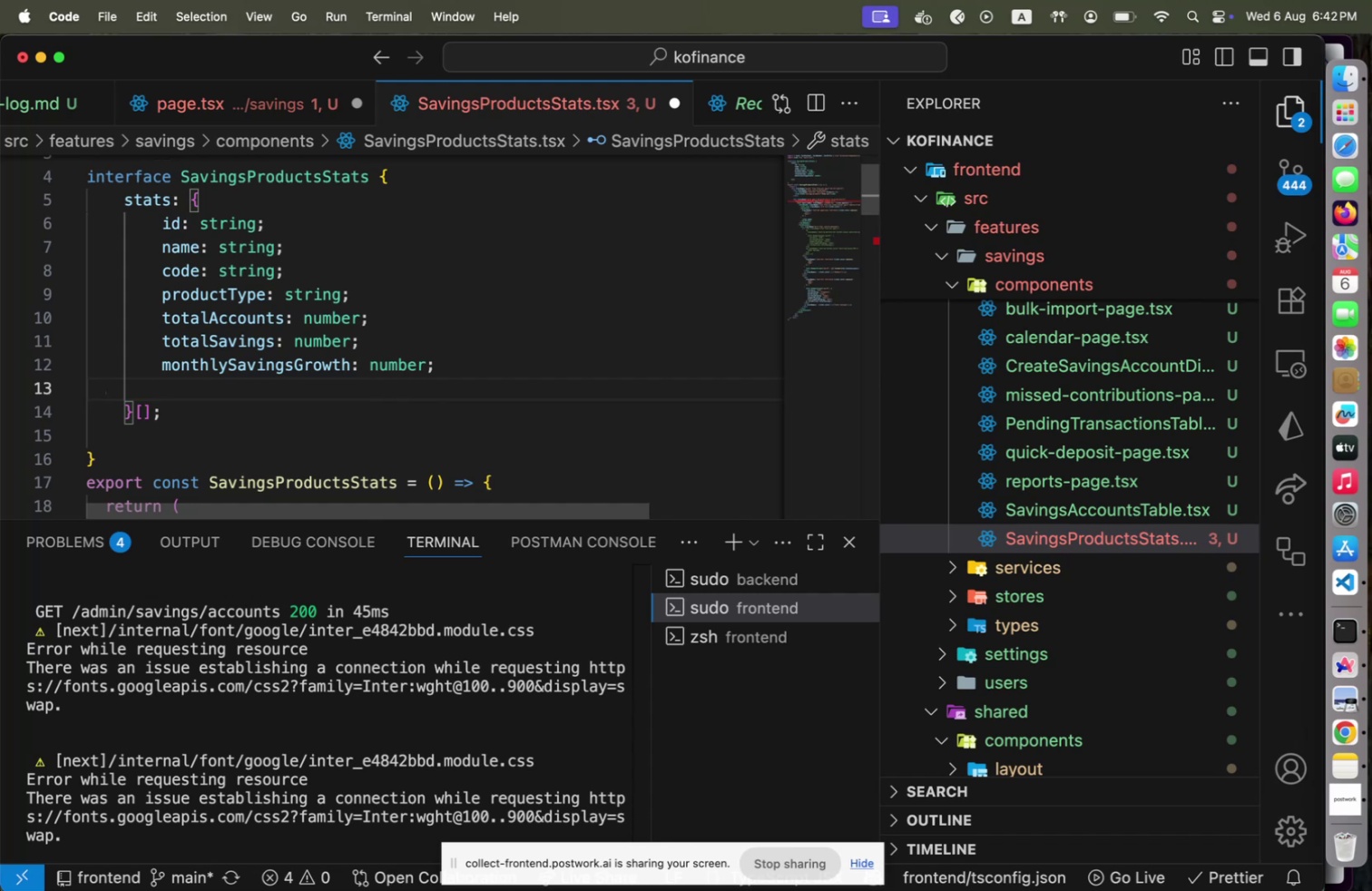 
wait(8.54)
 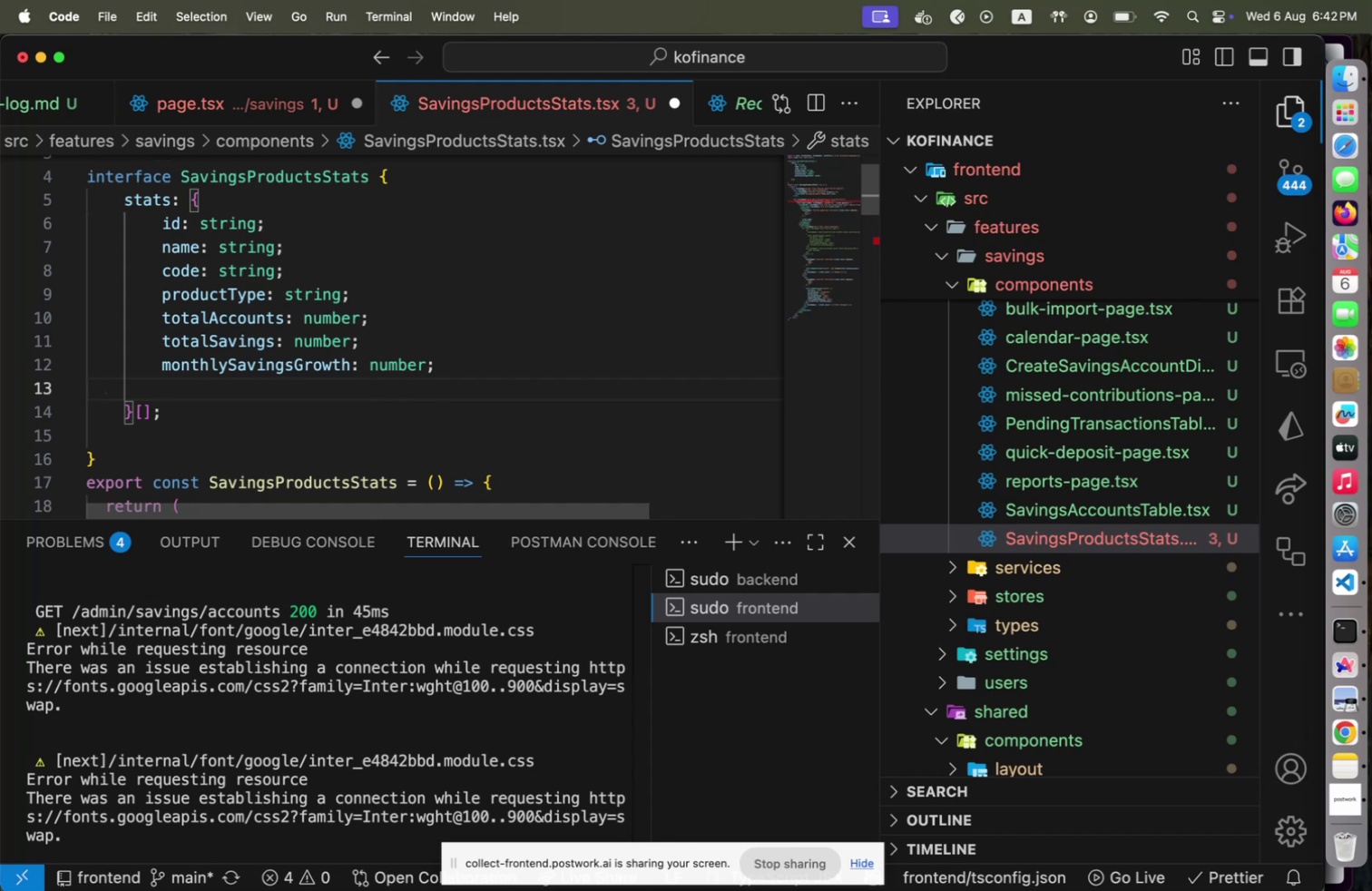 
scroll: coordinate [1065, 479], scroll_direction: up, amount: 27.0
 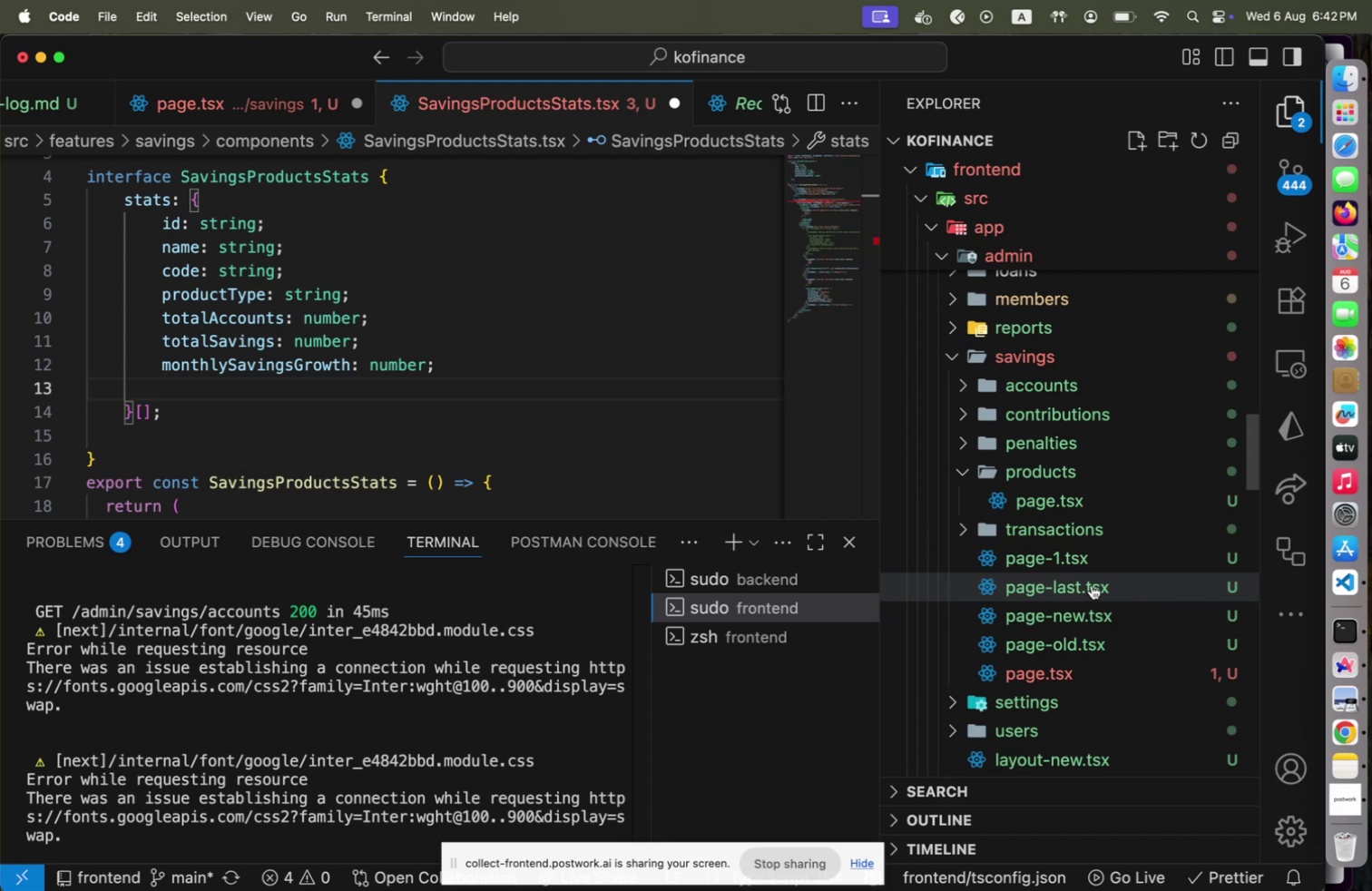 
left_click([1092, 584])
 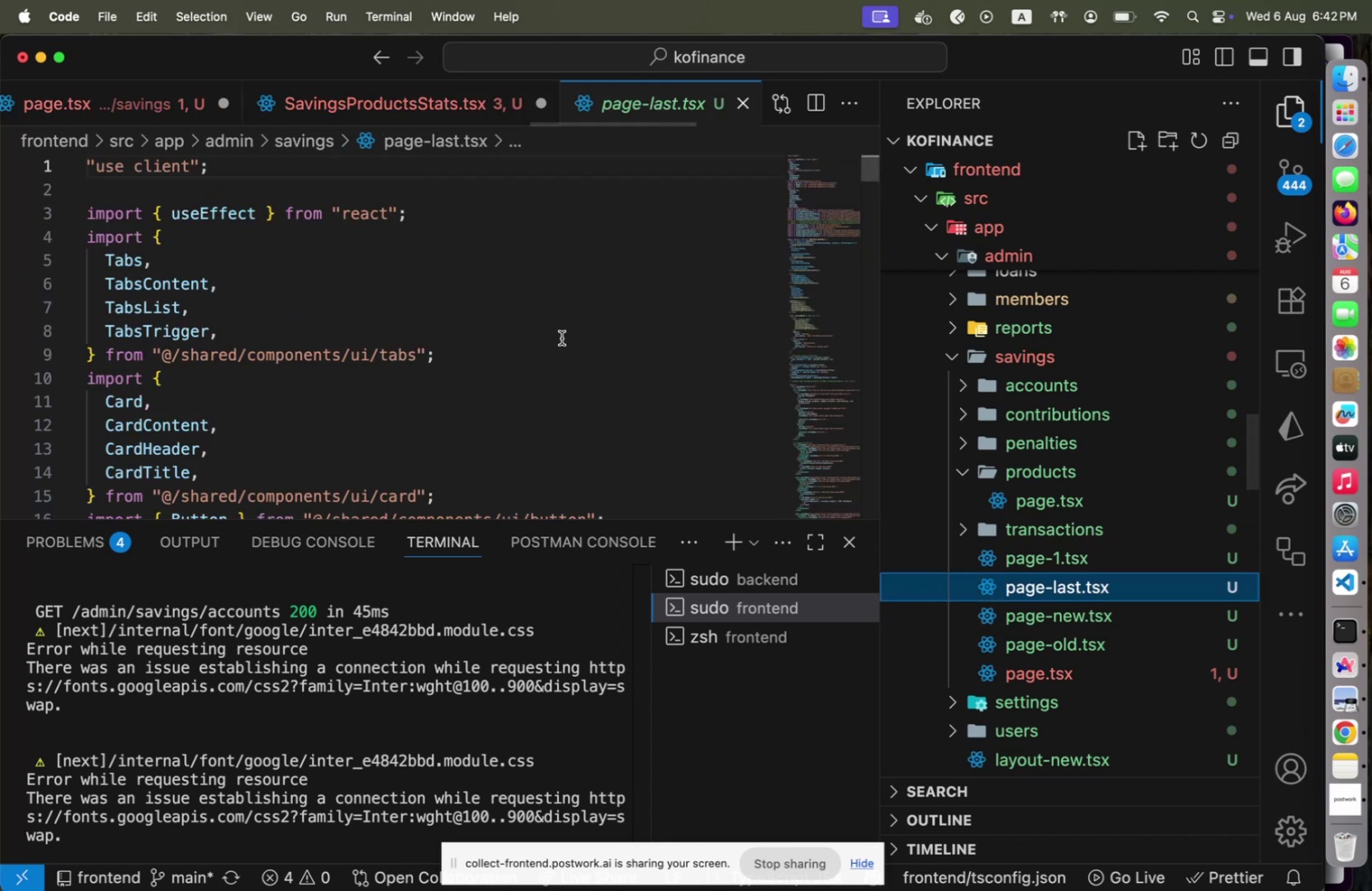 
scroll: coordinate [565, 343], scroll_direction: down, amount: 94.0
 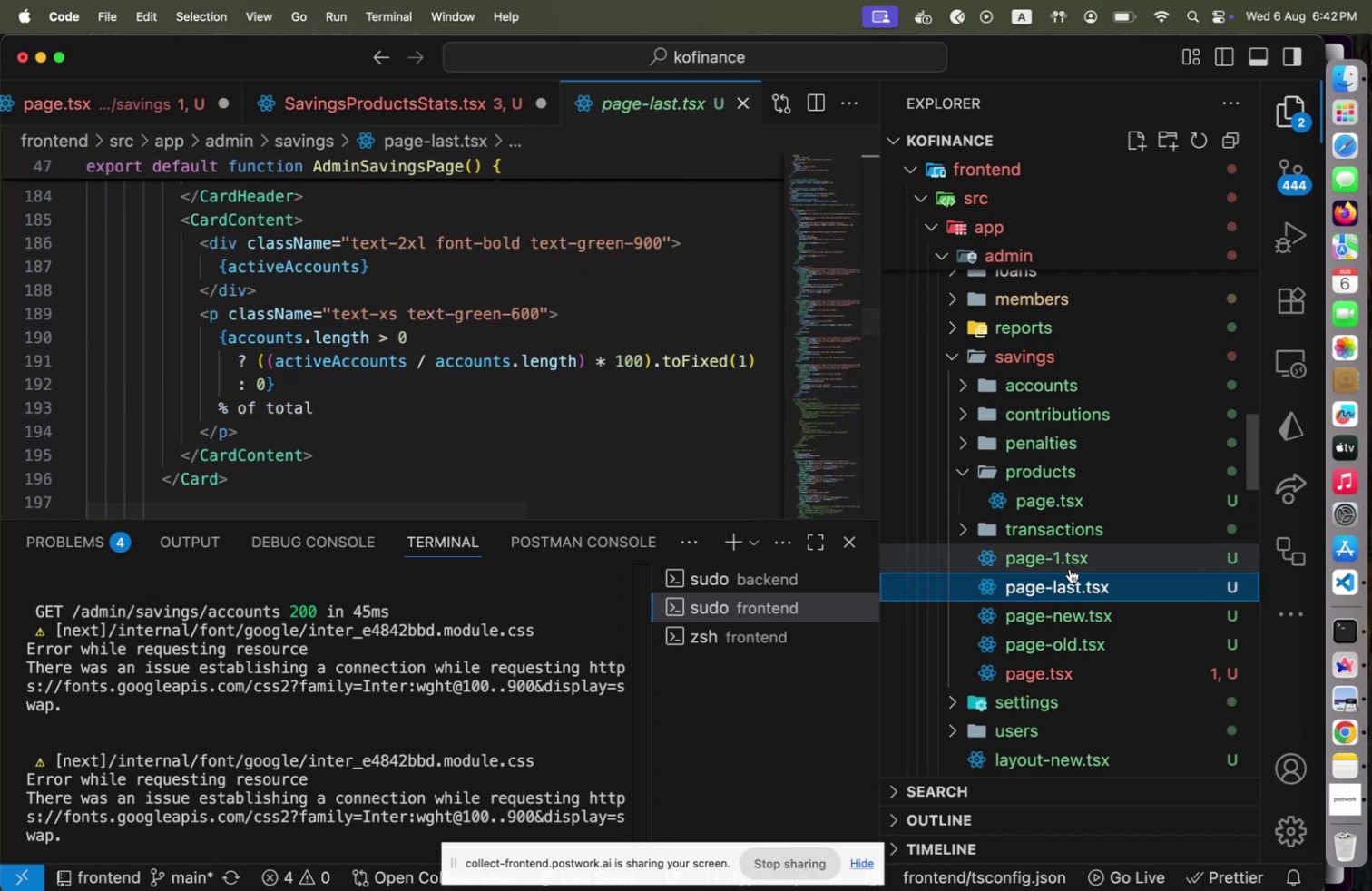 
left_click([1070, 568])
 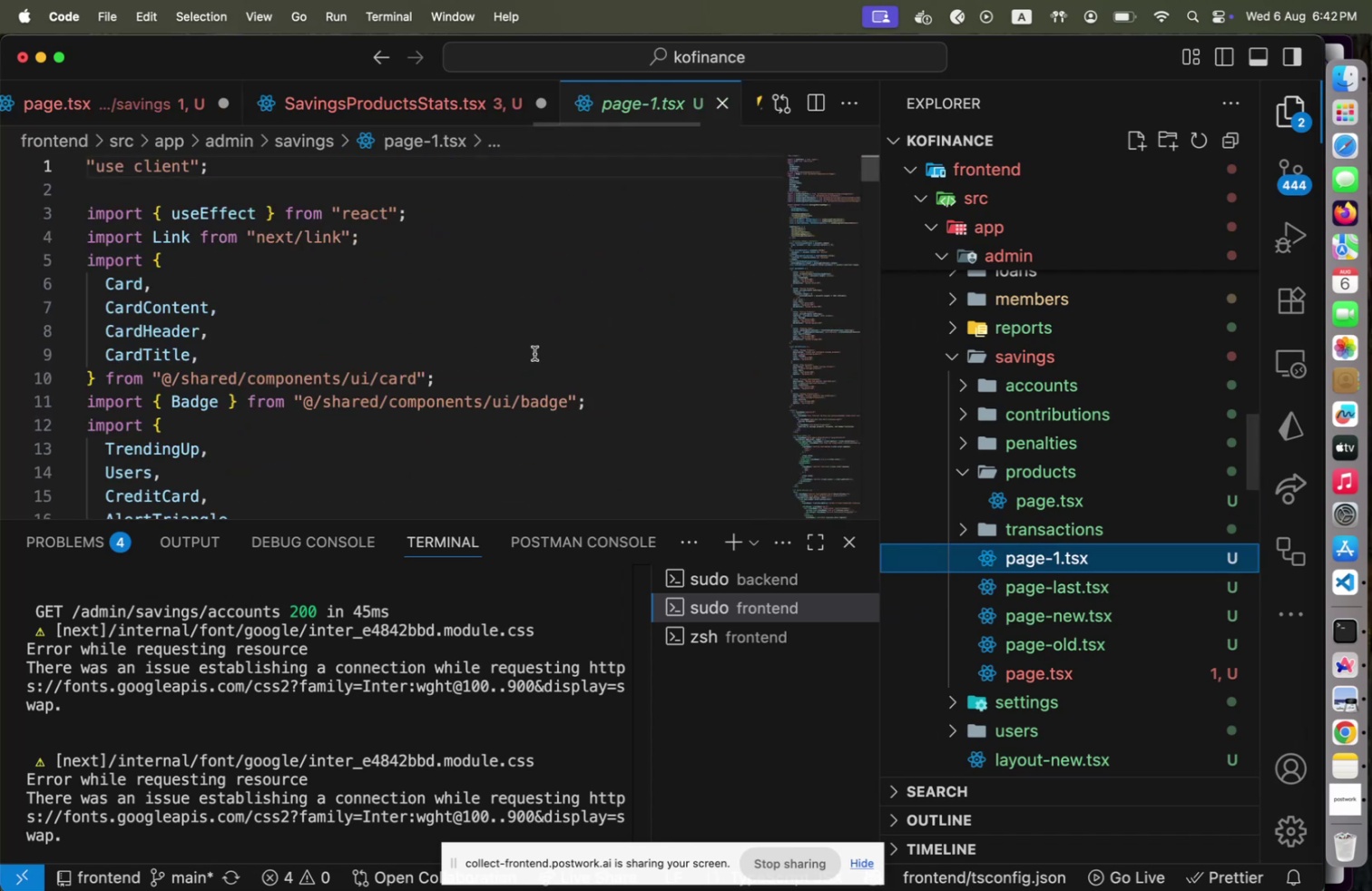 
scroll: coordinate [537, 348], scroll_direction: down, amount: 71.0
 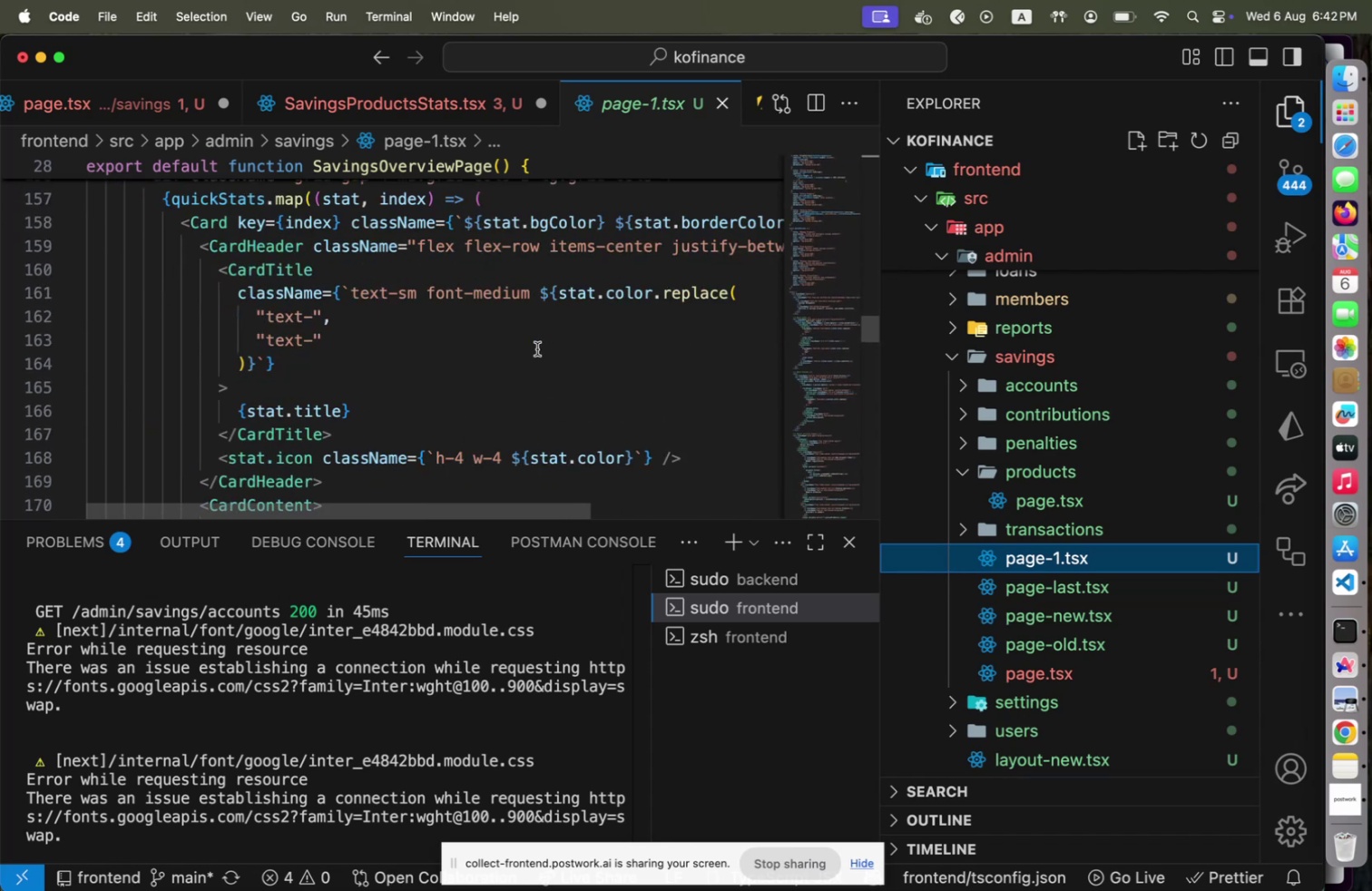 
scroll: coordinate [538, 348], scroll_direction: down, amount: 7.0
 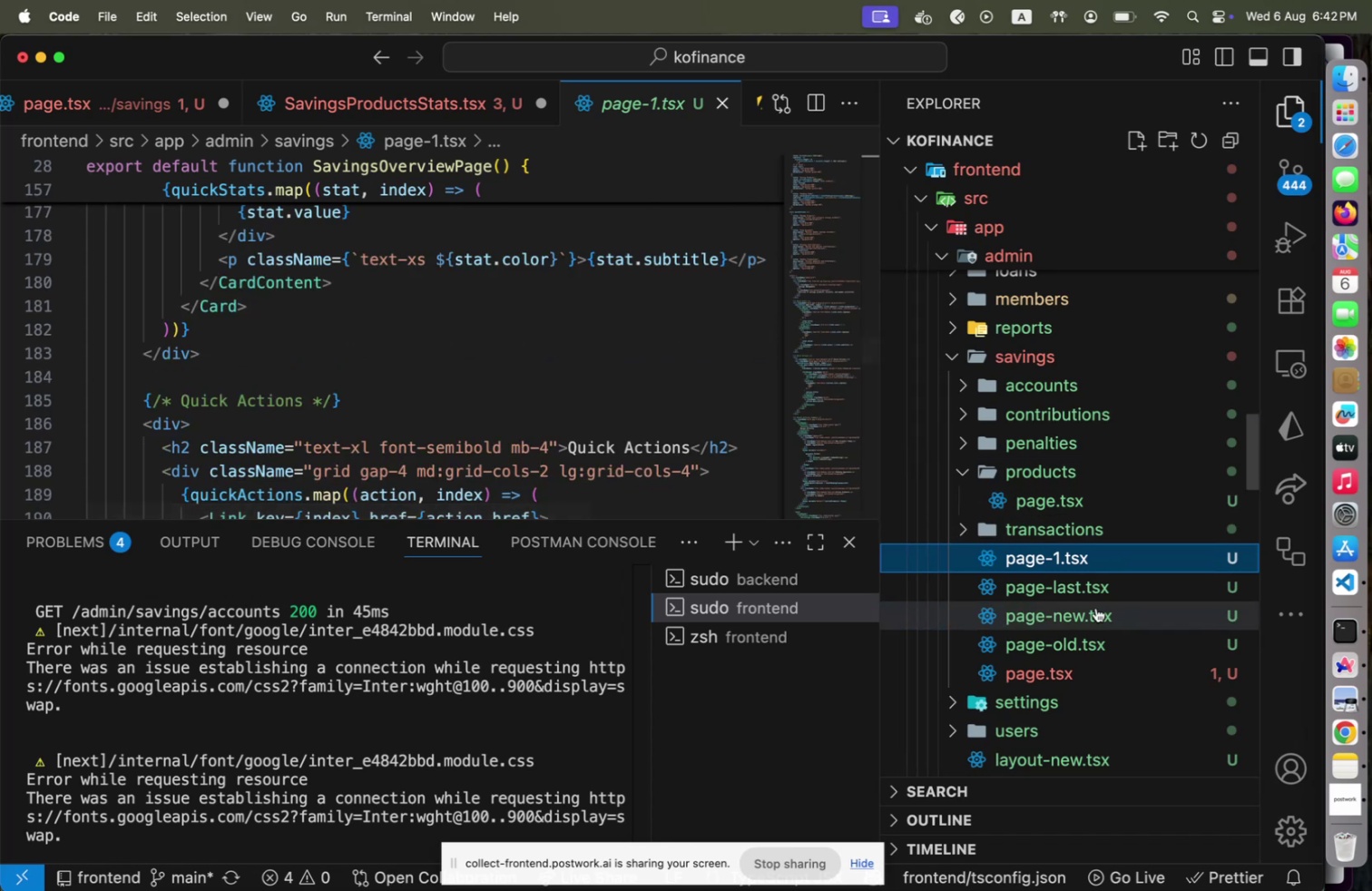 
left_click([1072, 664])
 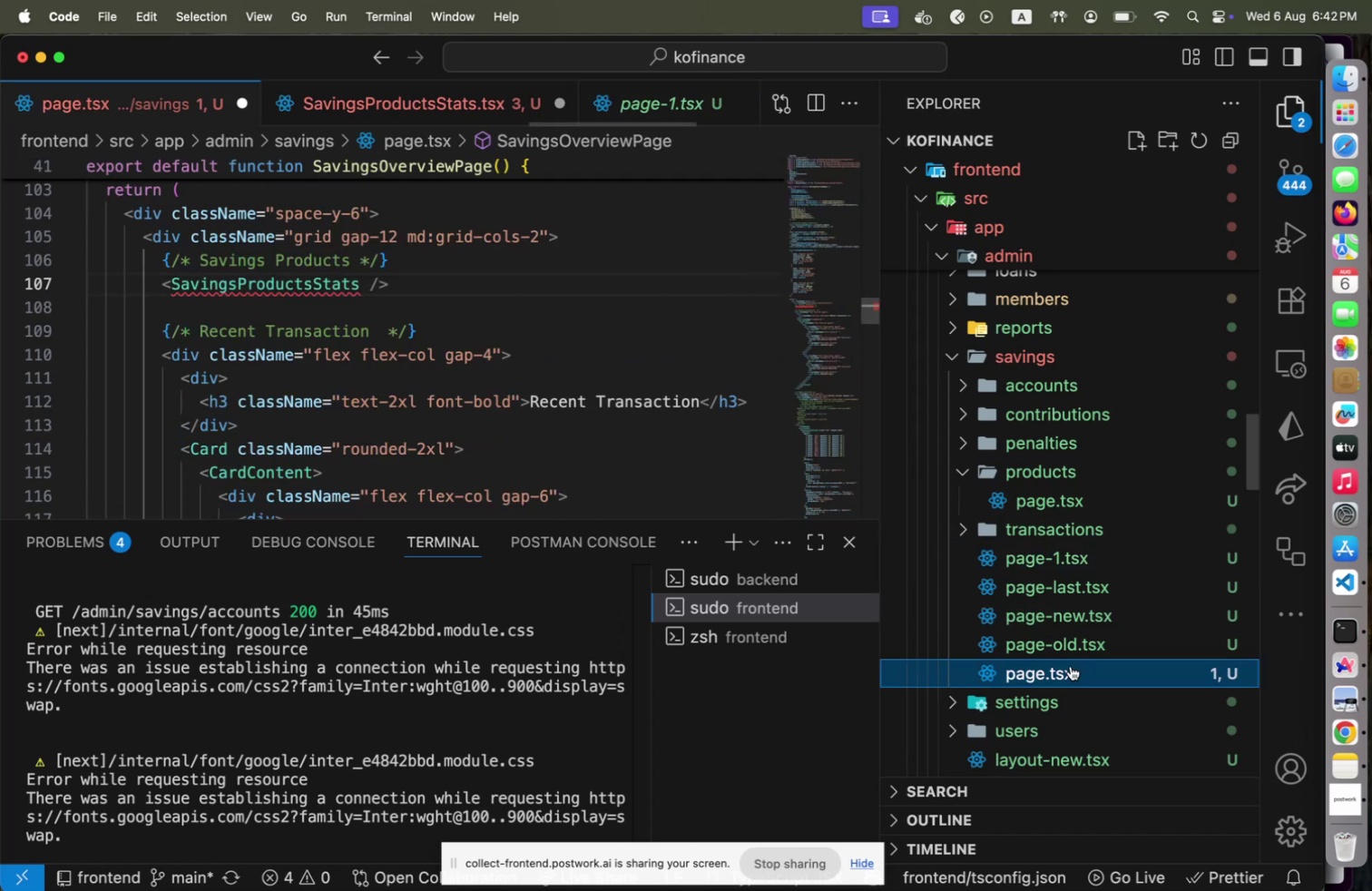 
key(Enter)
 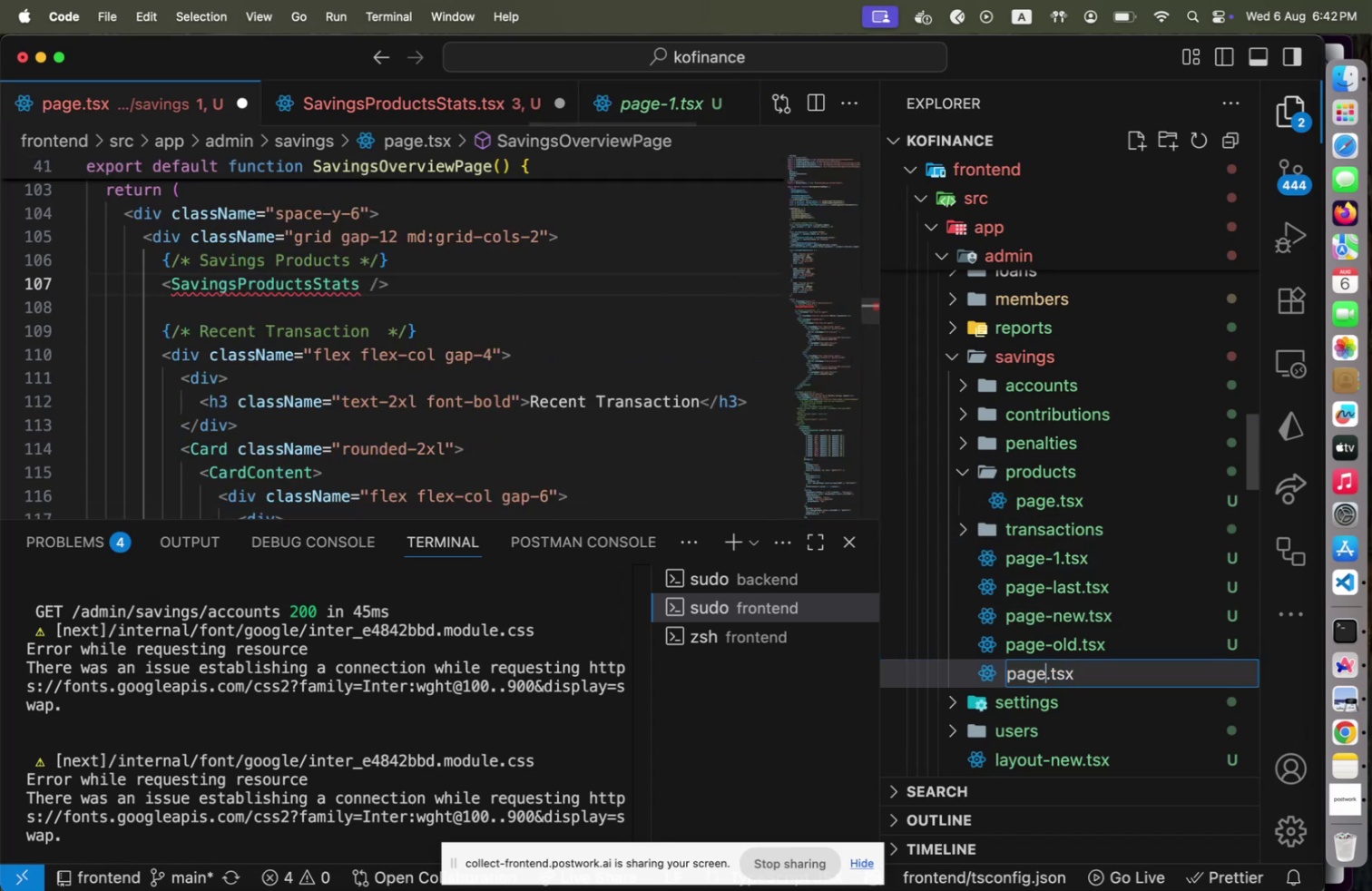 
key(ArrowRight)
 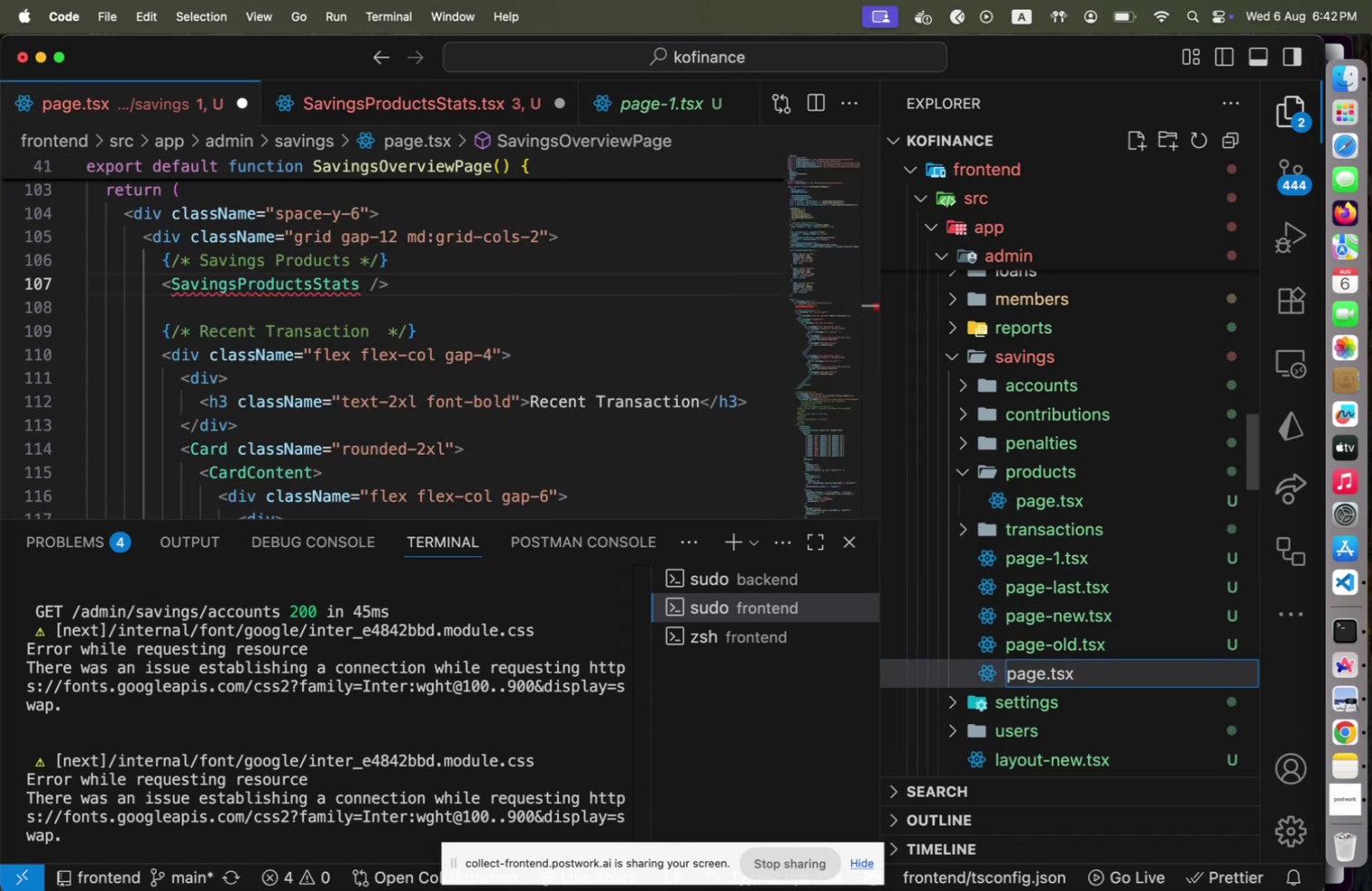 
type(-hold)
 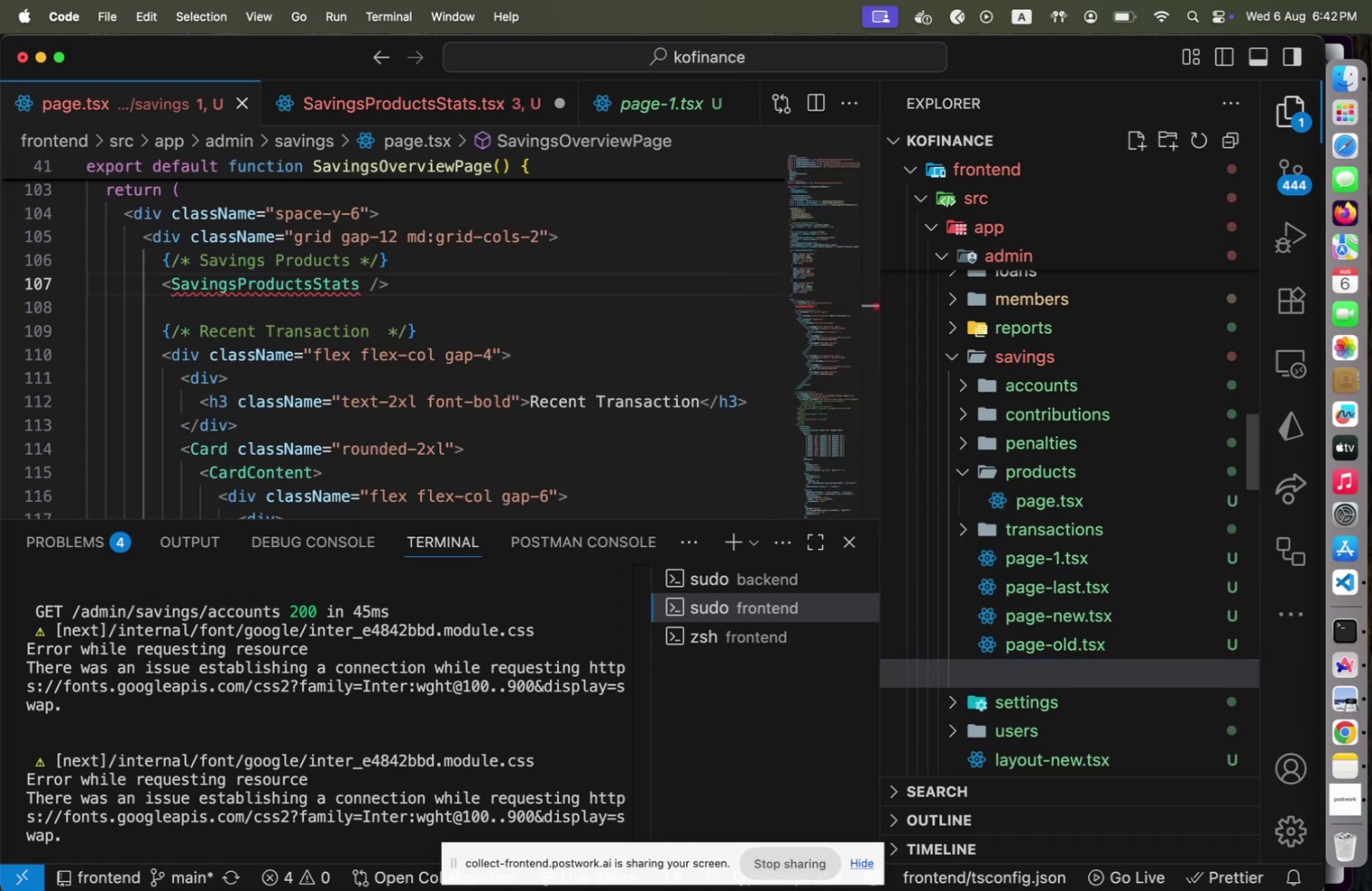 
key(Enter)
 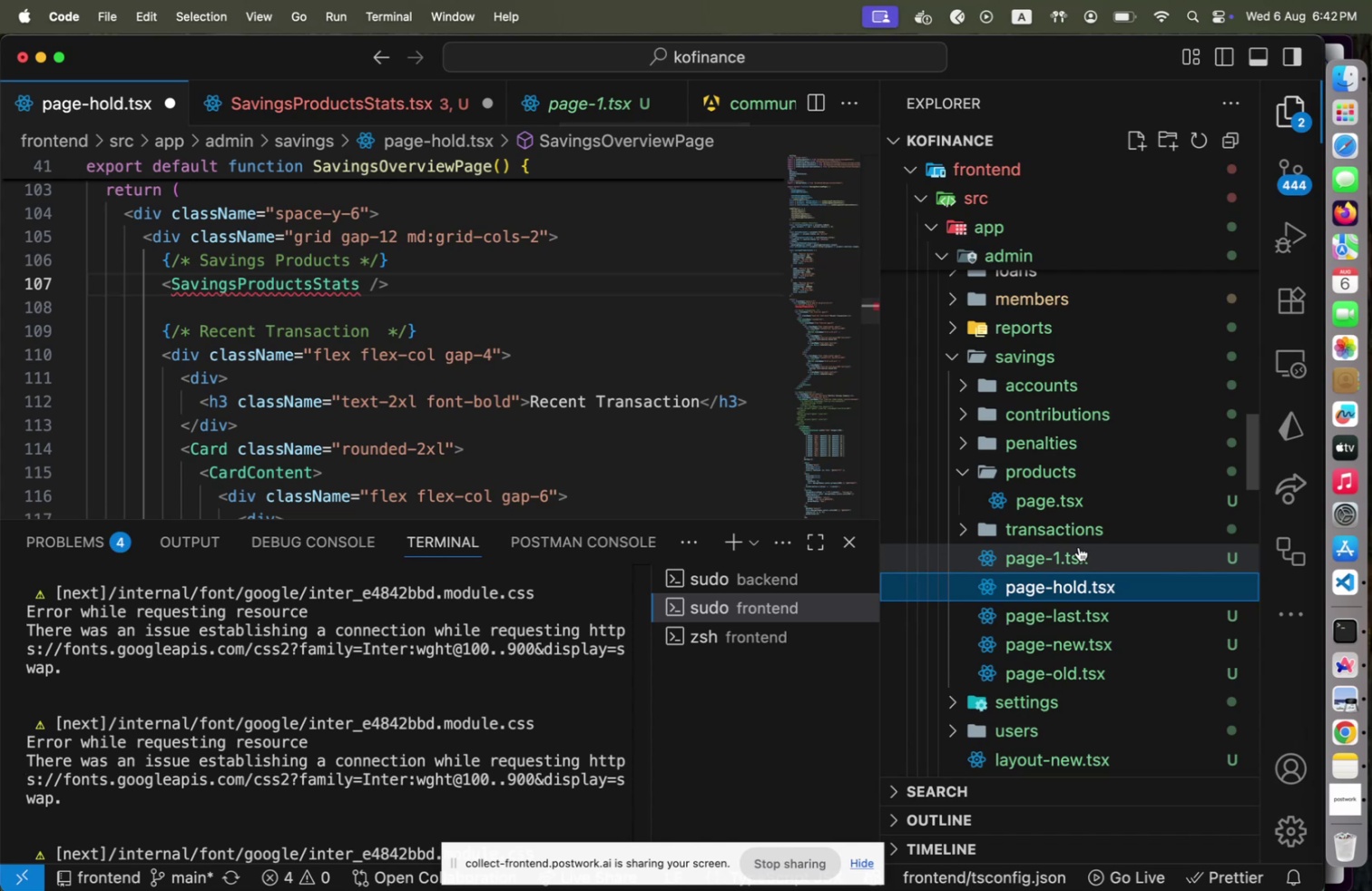 
left_click([1075, 552])
 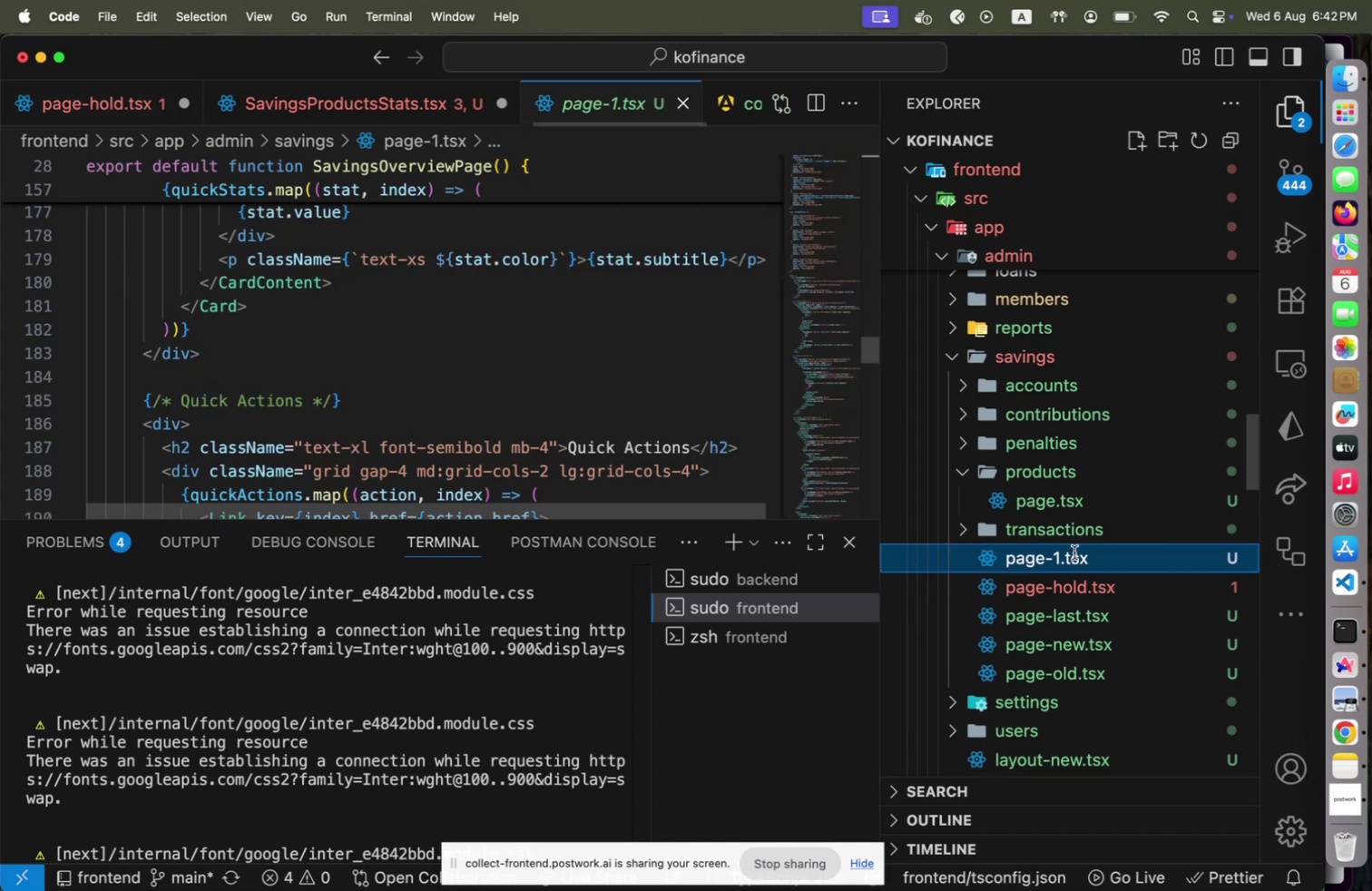 
key(Enter)
 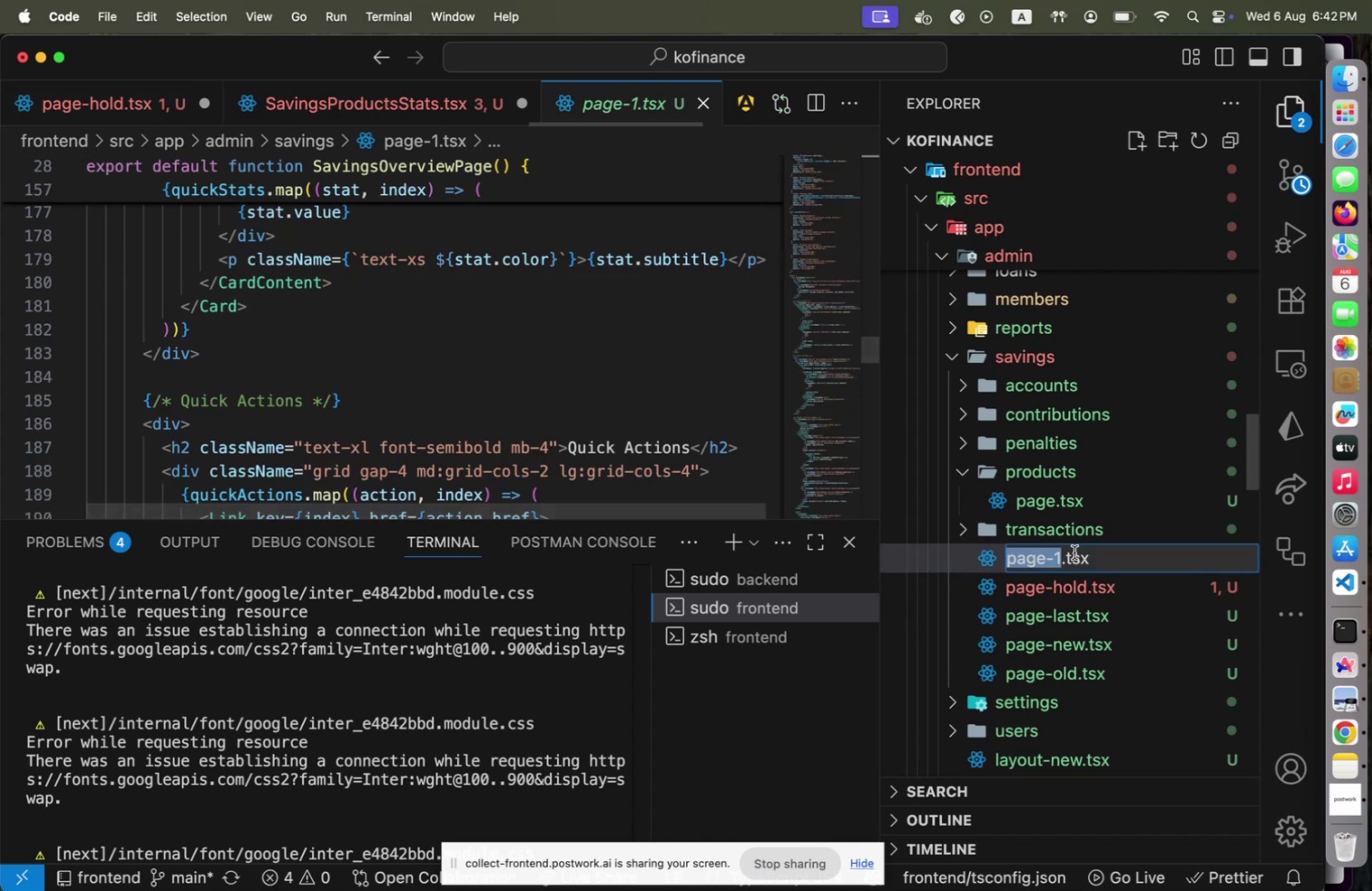 
key(ArrowRight)
 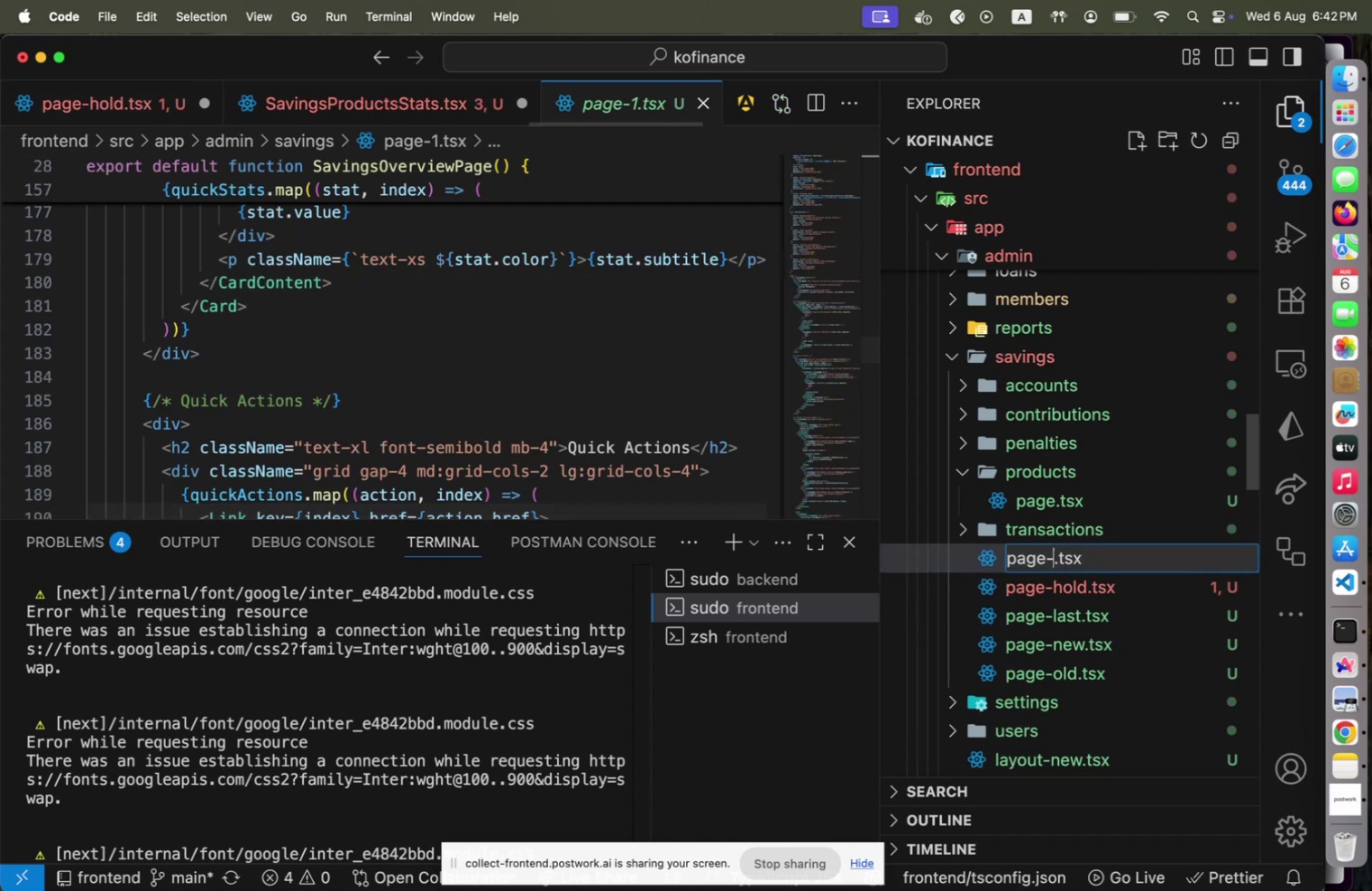 
key(Backspace)
 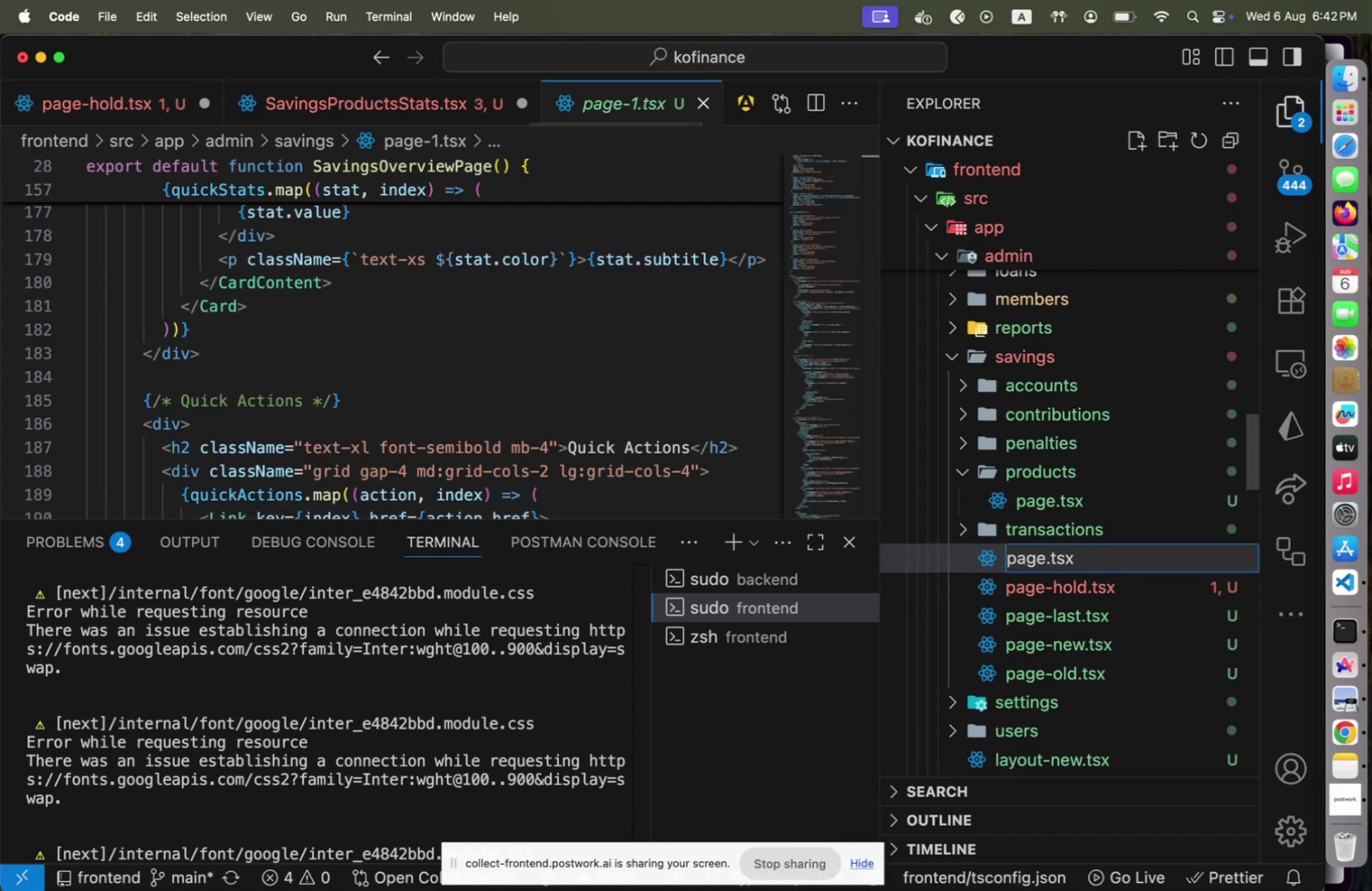 
key(Backspace)
 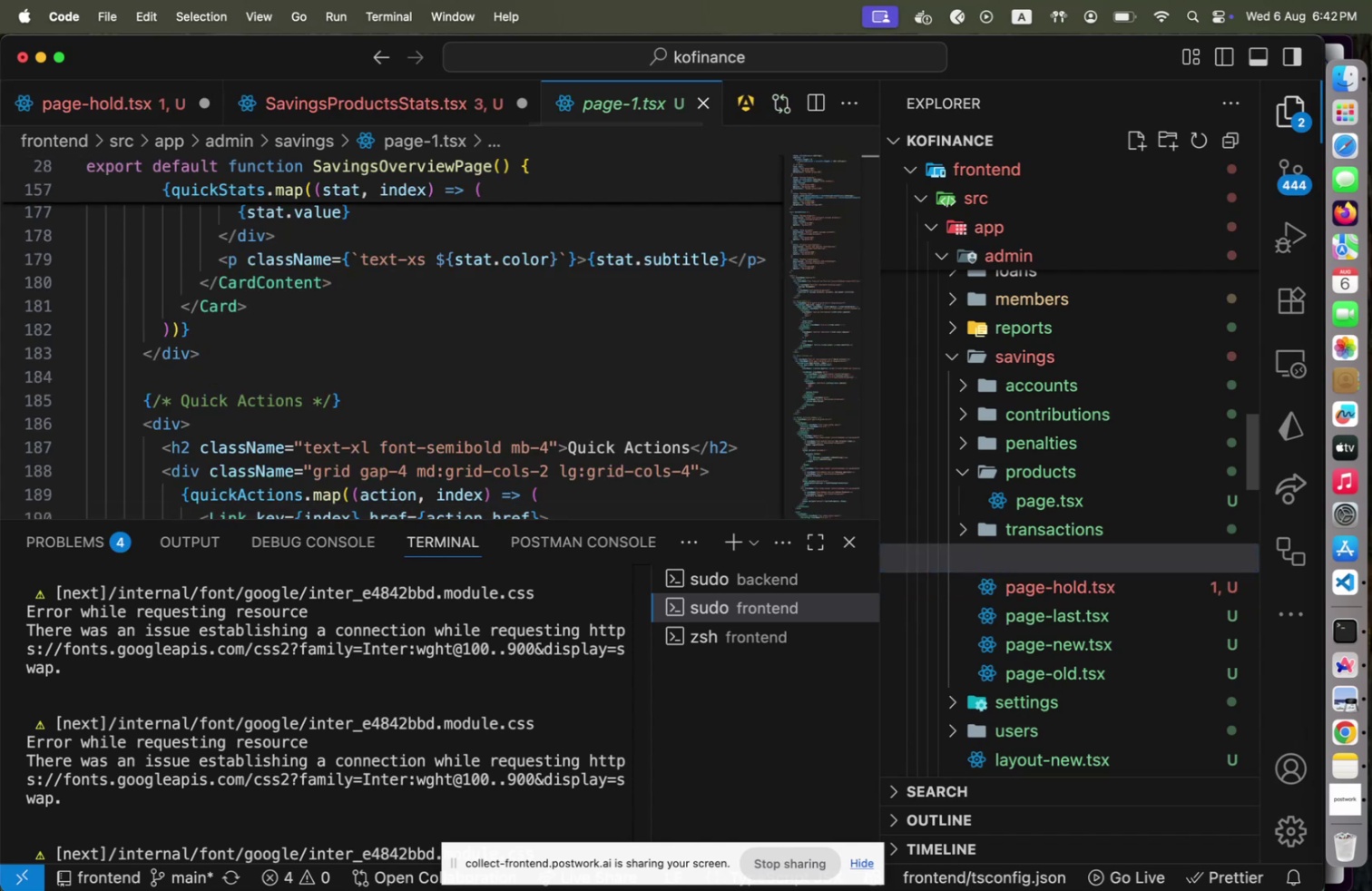 
key(Enter)
 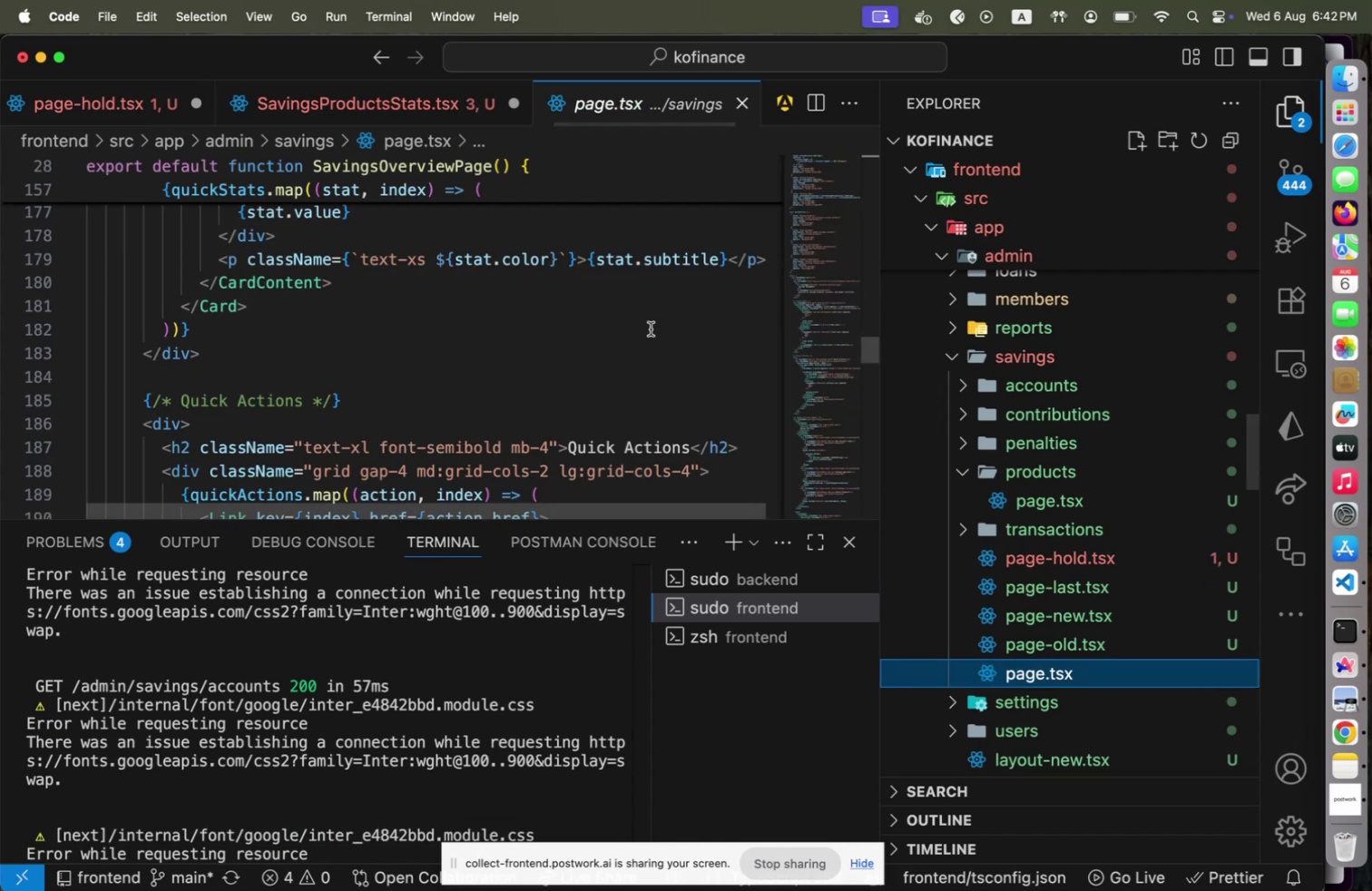 
left_click([638, 326])
 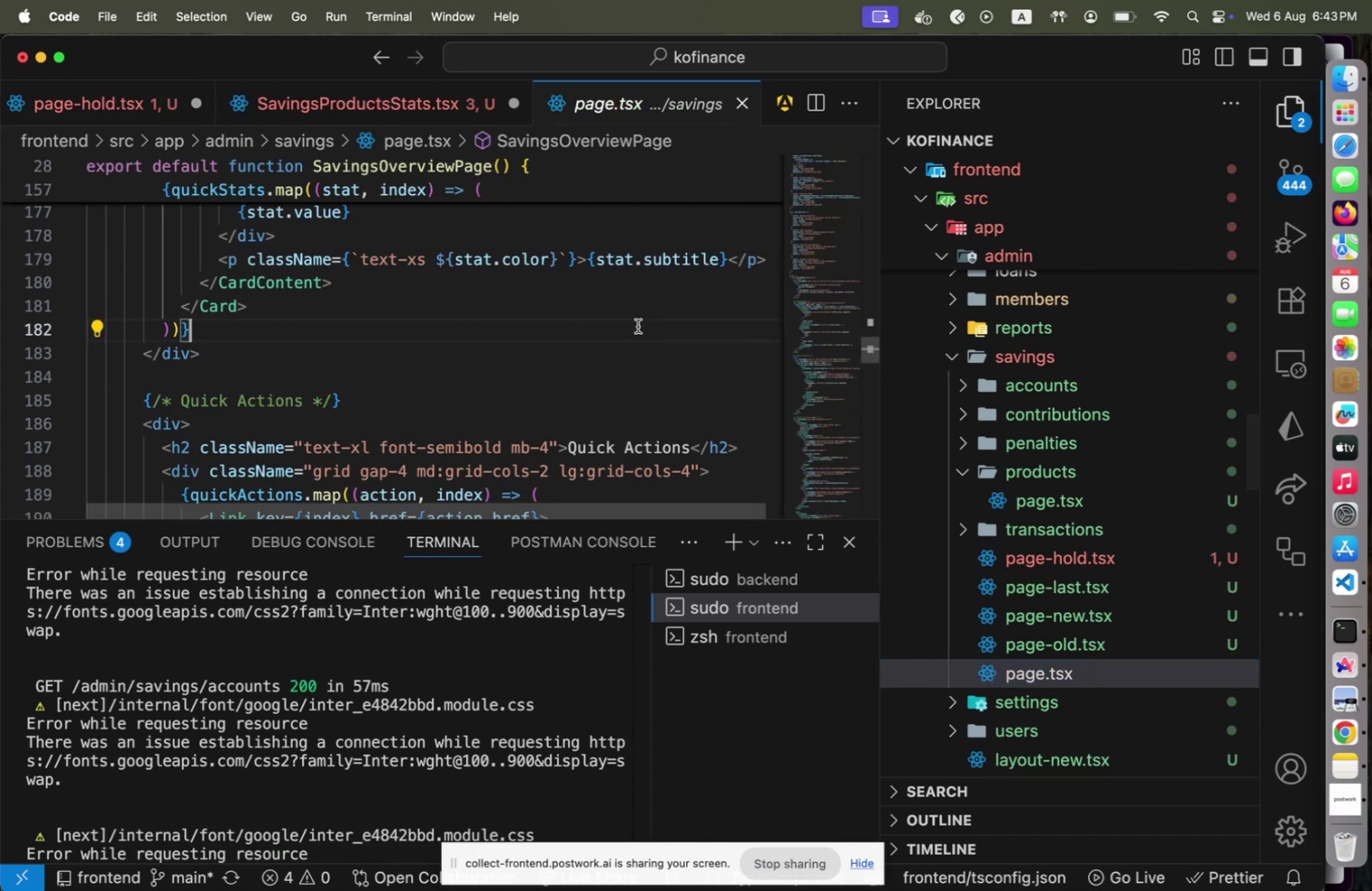 
key(Meta+CommandLeft)
 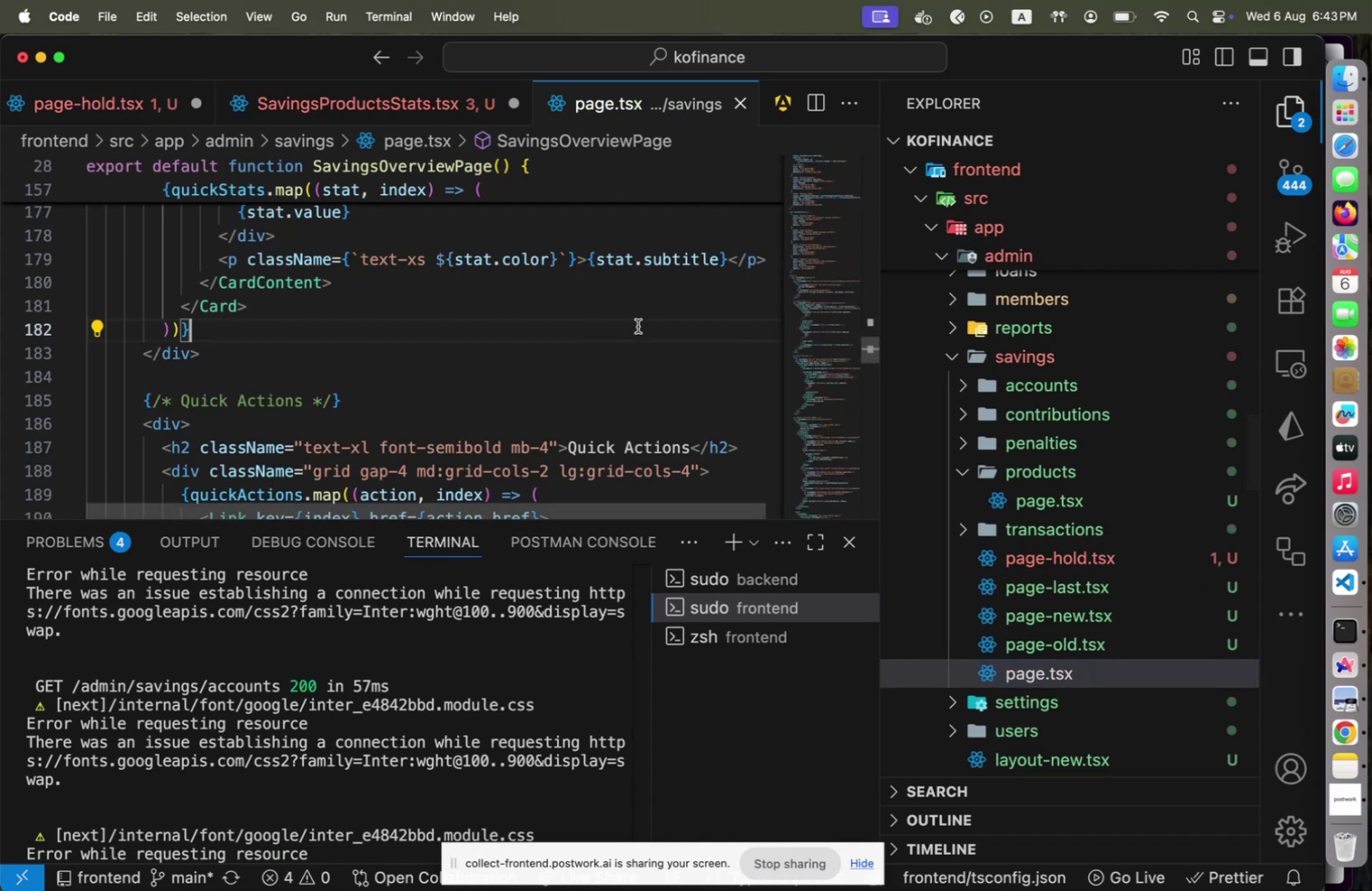 
key(Meta+S)
 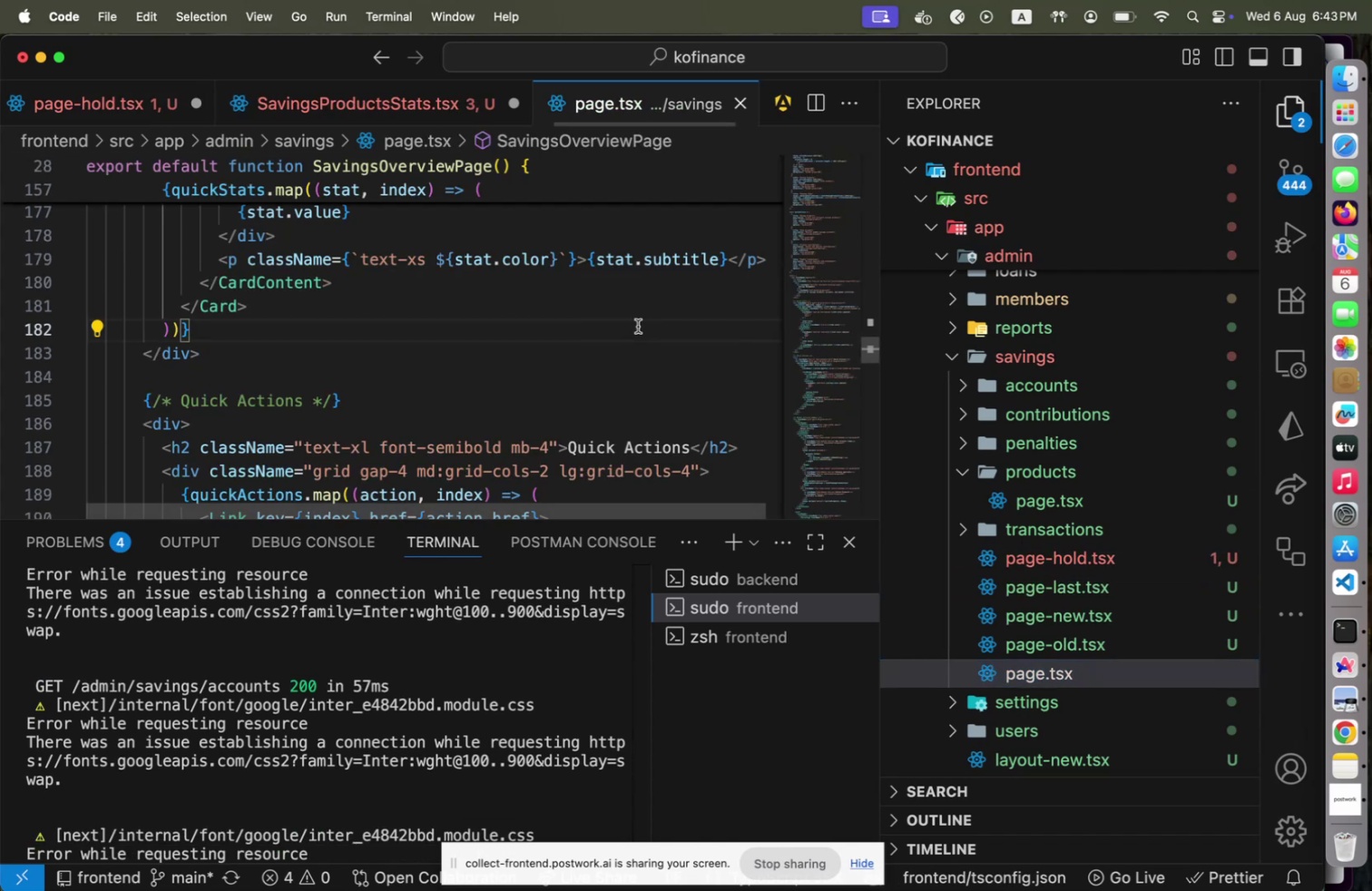 
key(Meta+CommandLeft)
 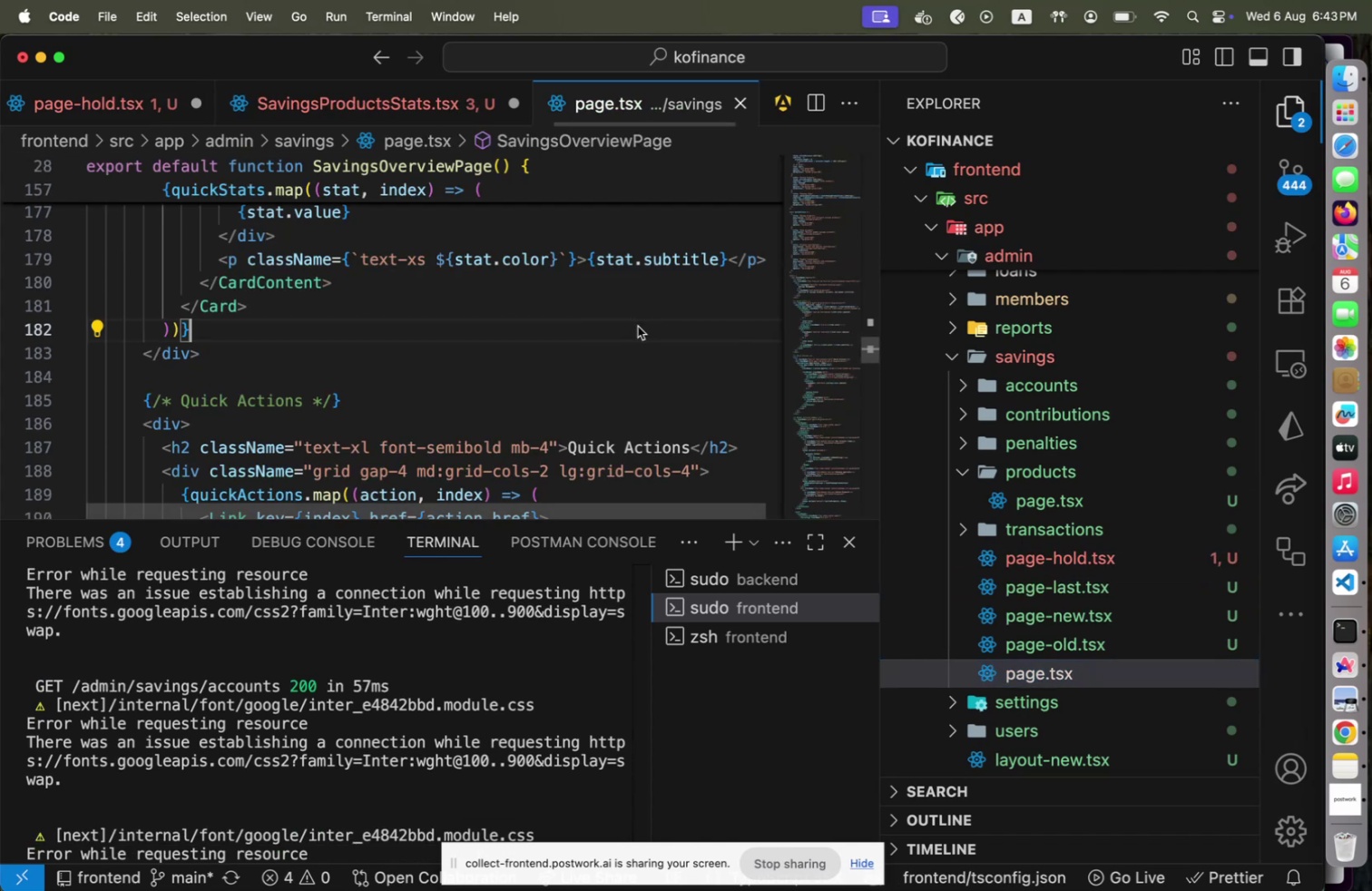 
key(Meta+Tab)
 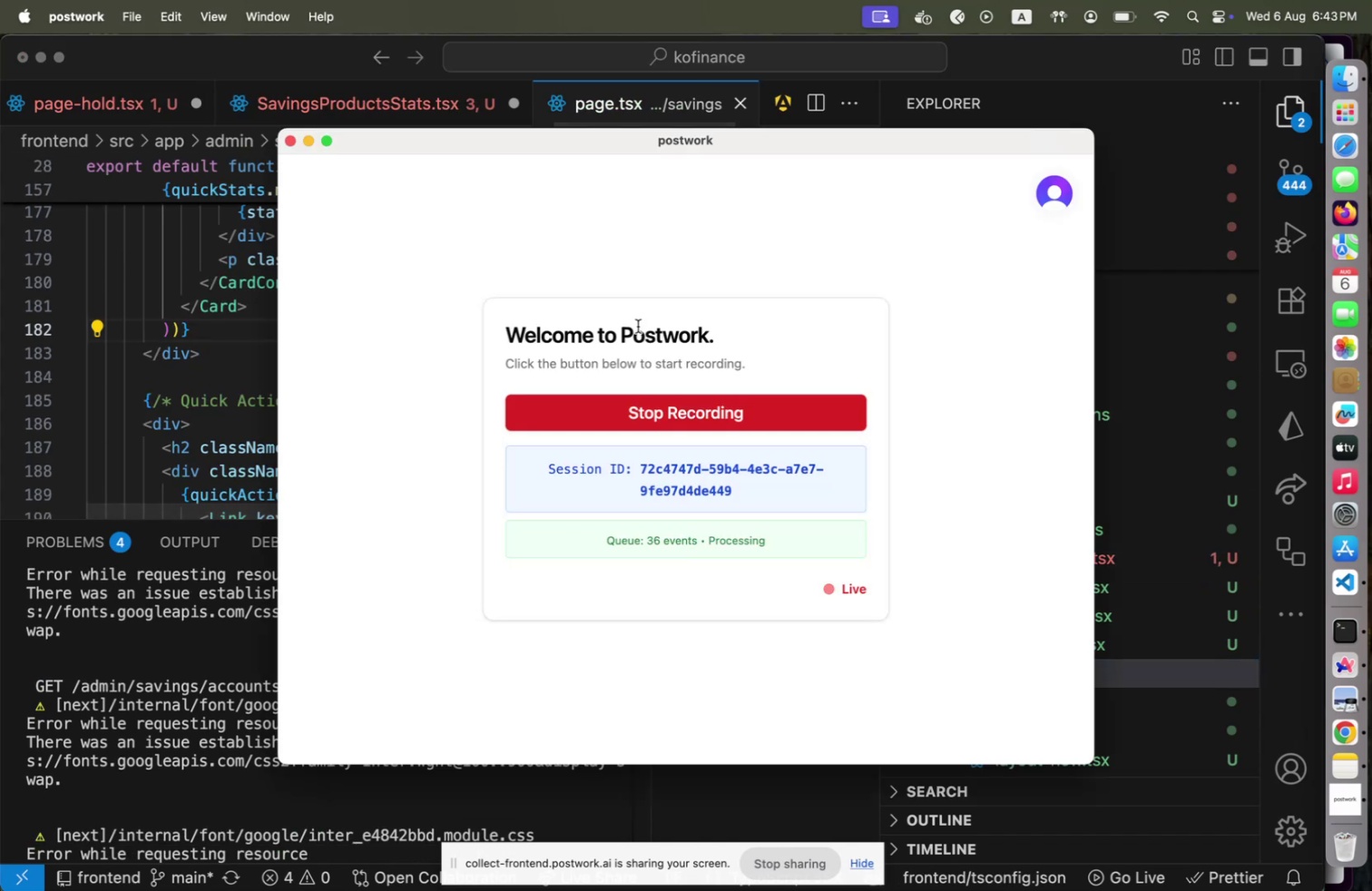 
key(Meta+Tab)
 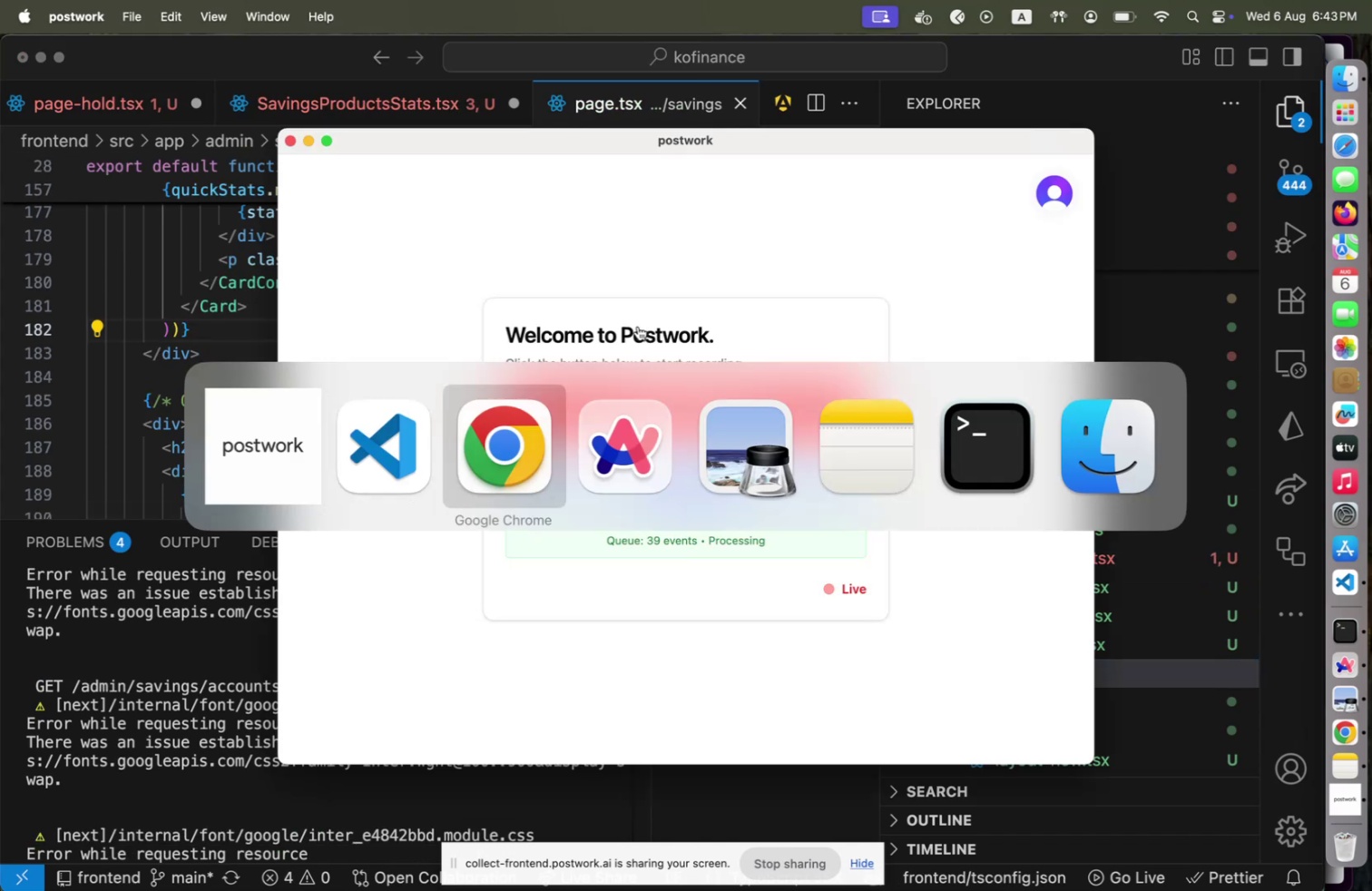 
key(Meta+Tab)
 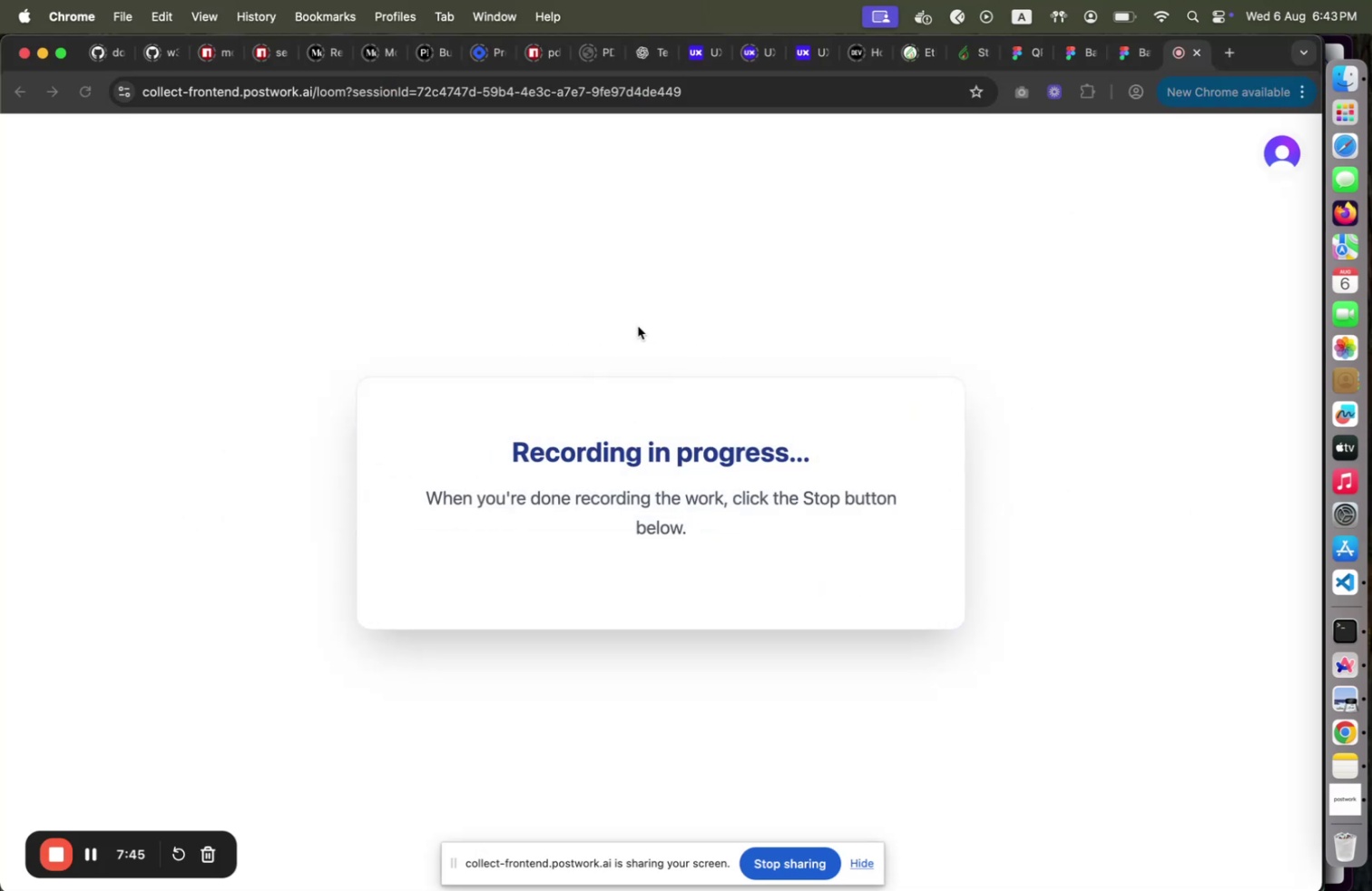 
key(Meta+Tab)
 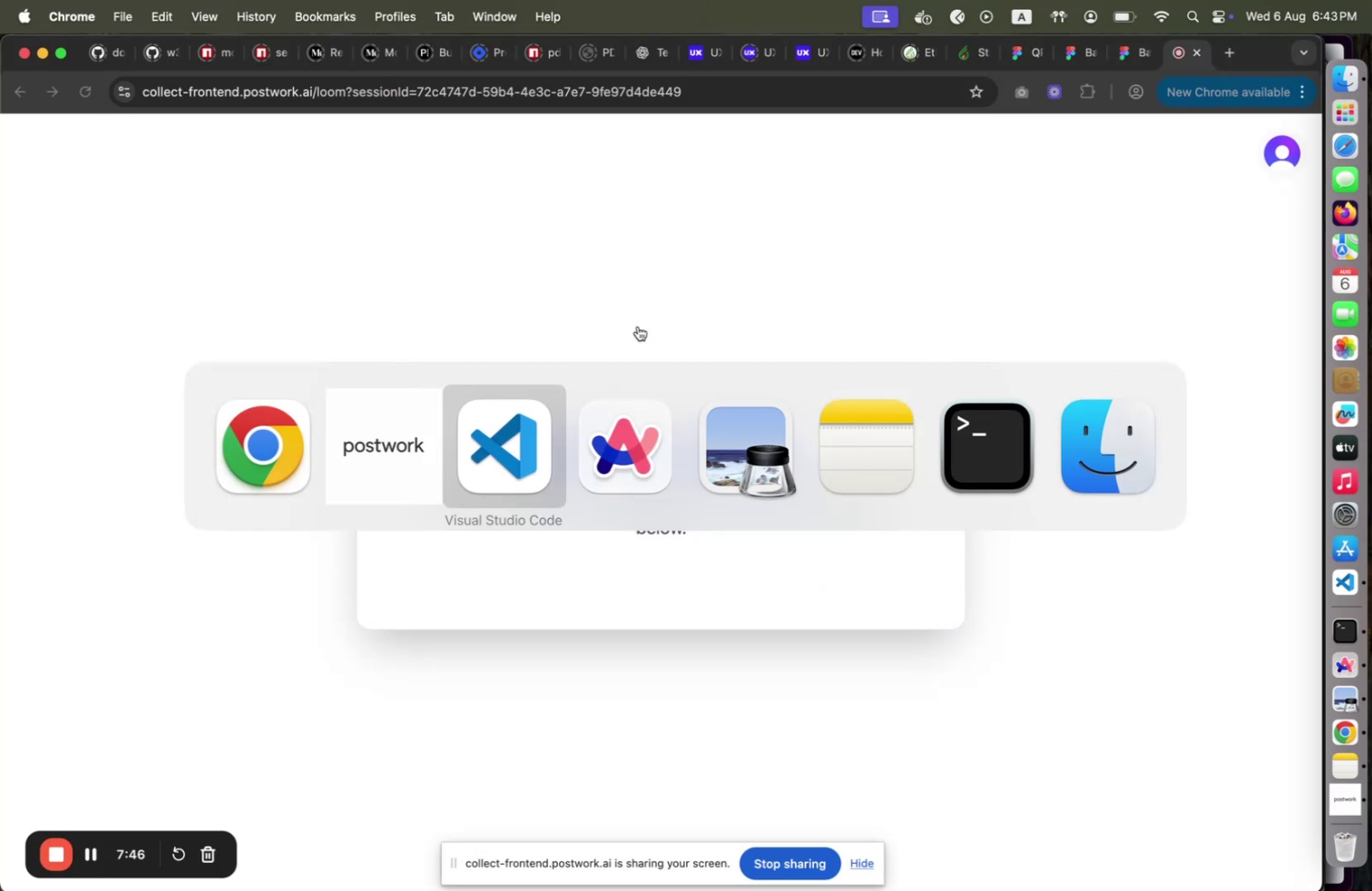 
key(Meta+Tab)
 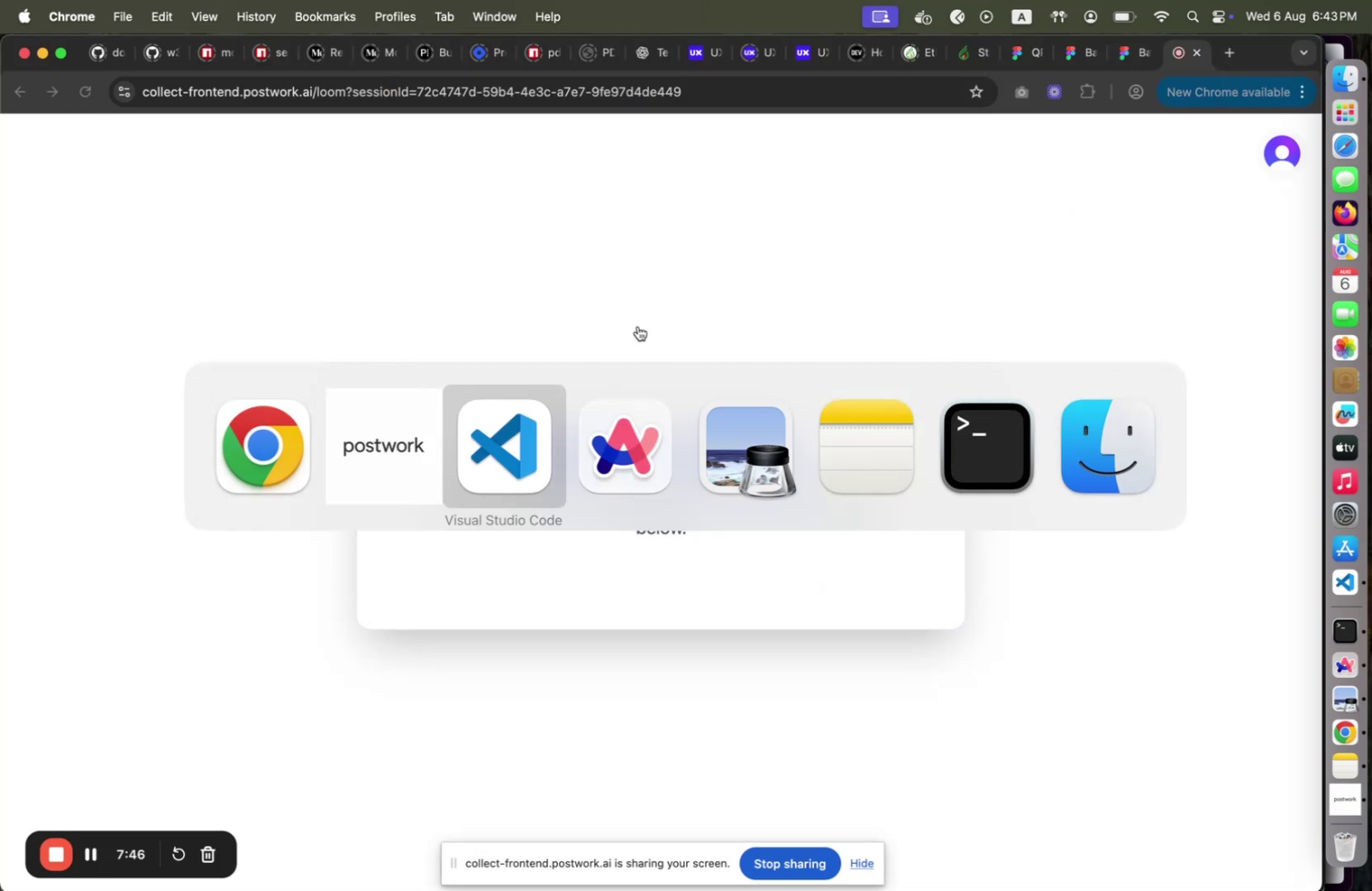 
key(Meta+Tab)
 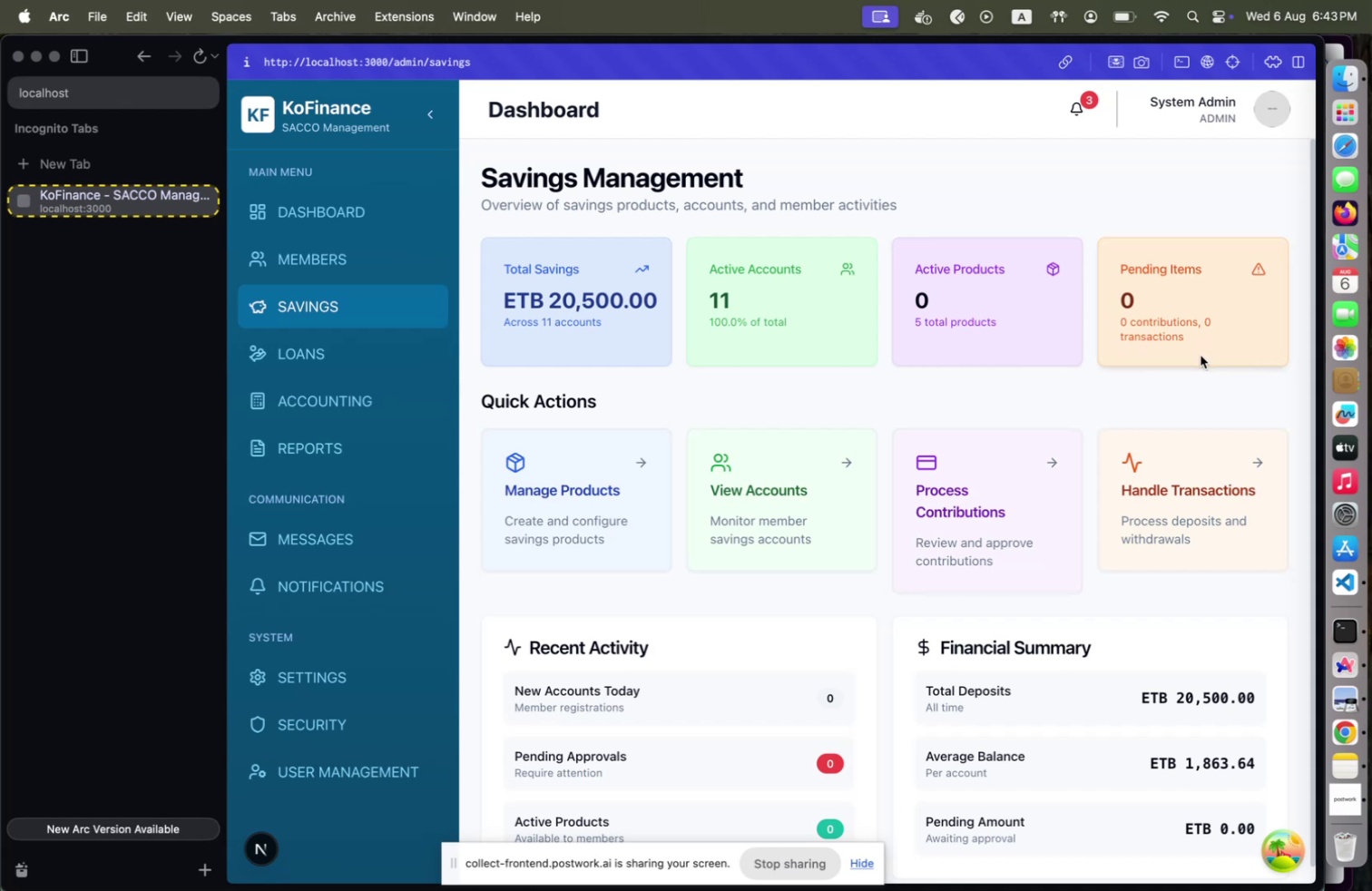 
wait(10.63)
 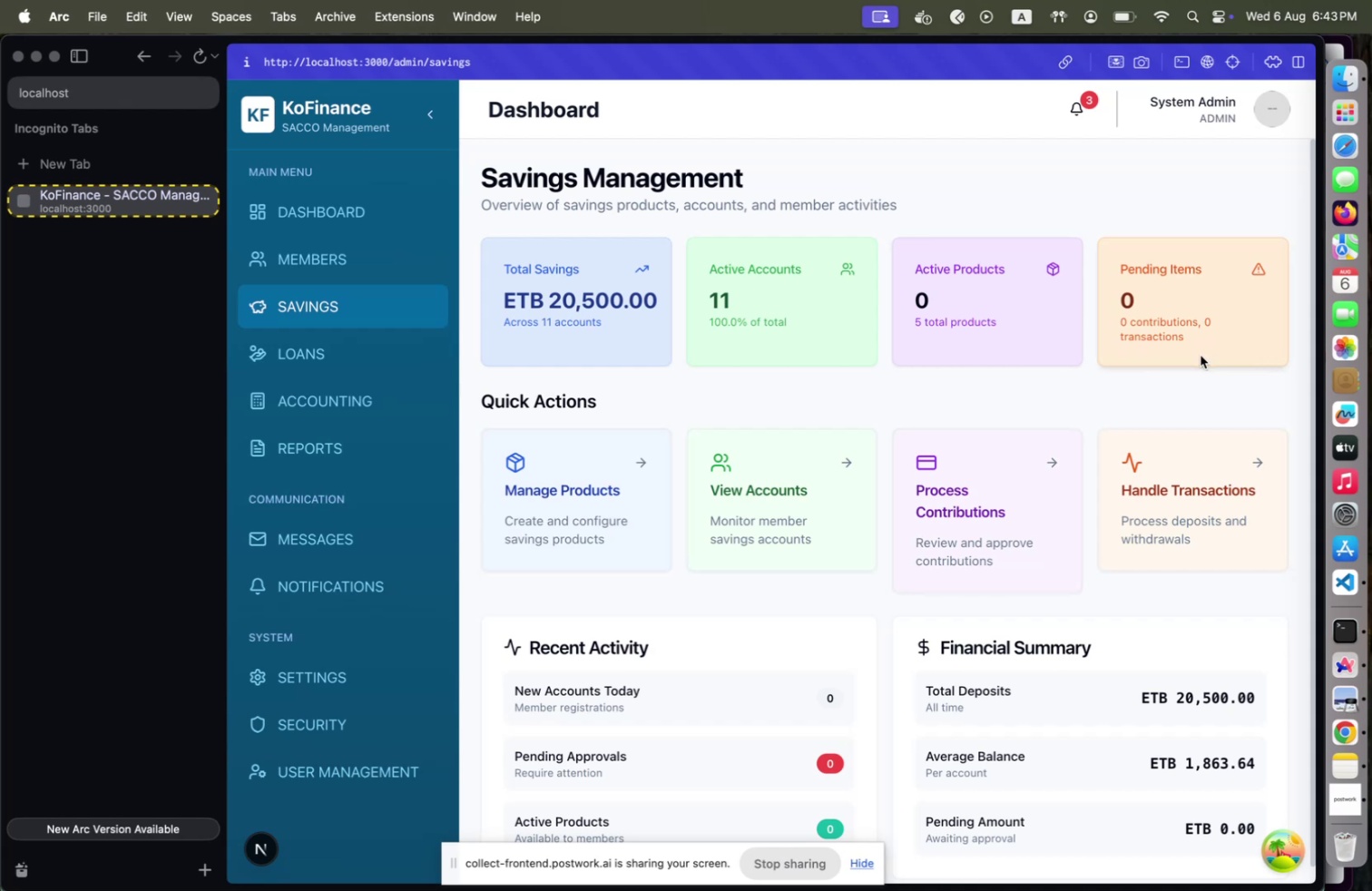 
key(Meta+CommandLeft)
 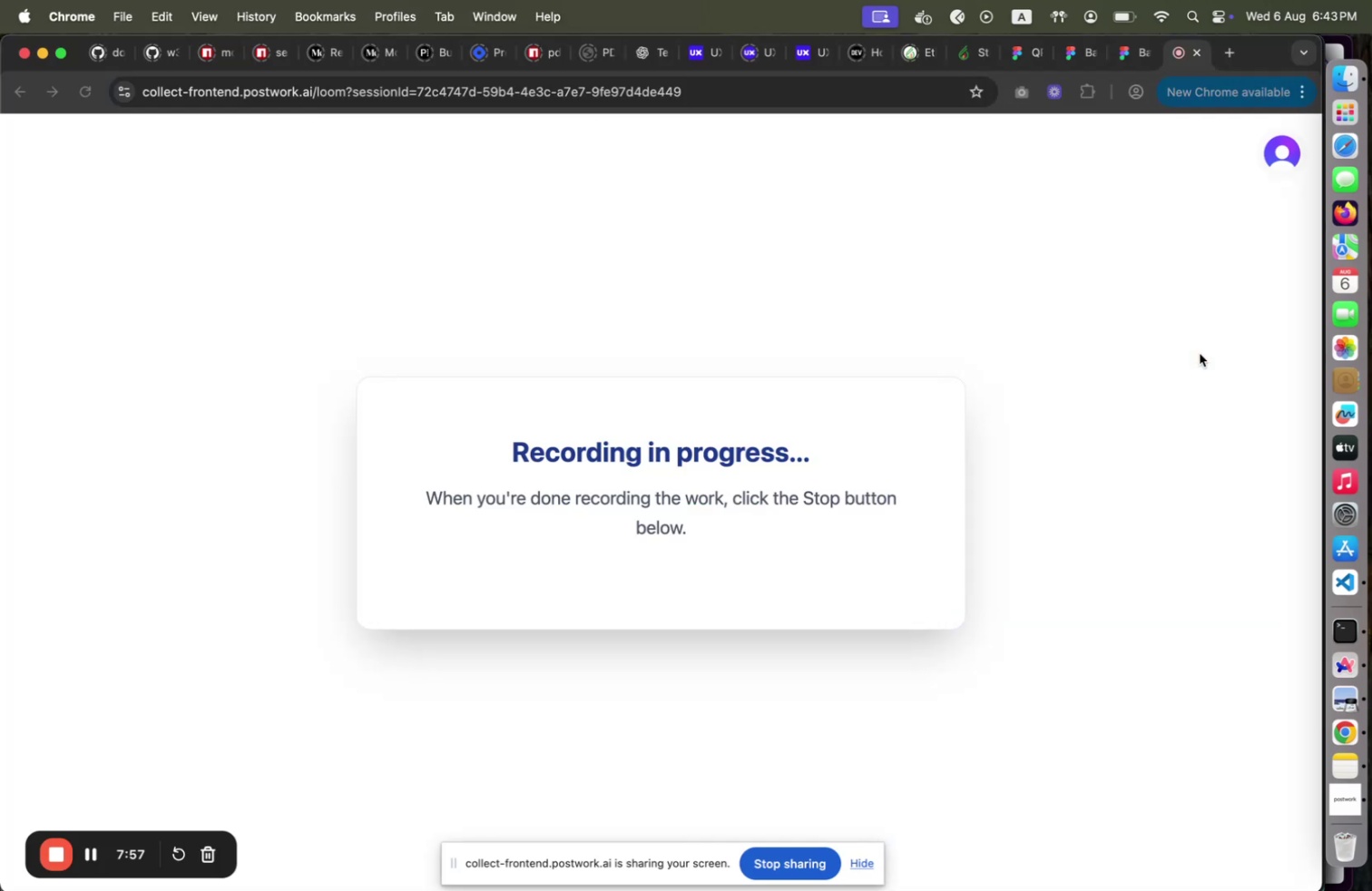 
key(Meta+Tab)
 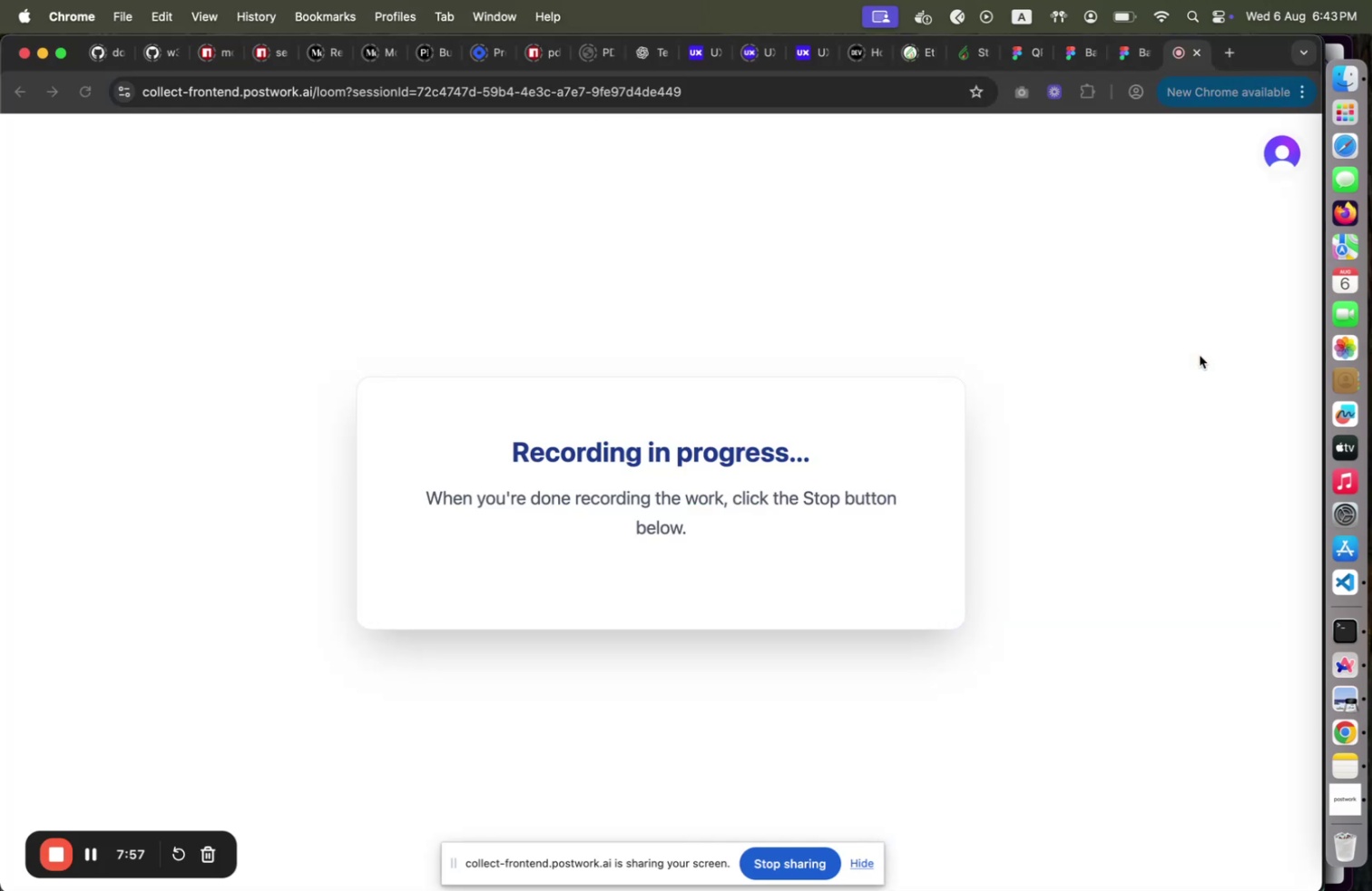 
key(Meta+Tab)
 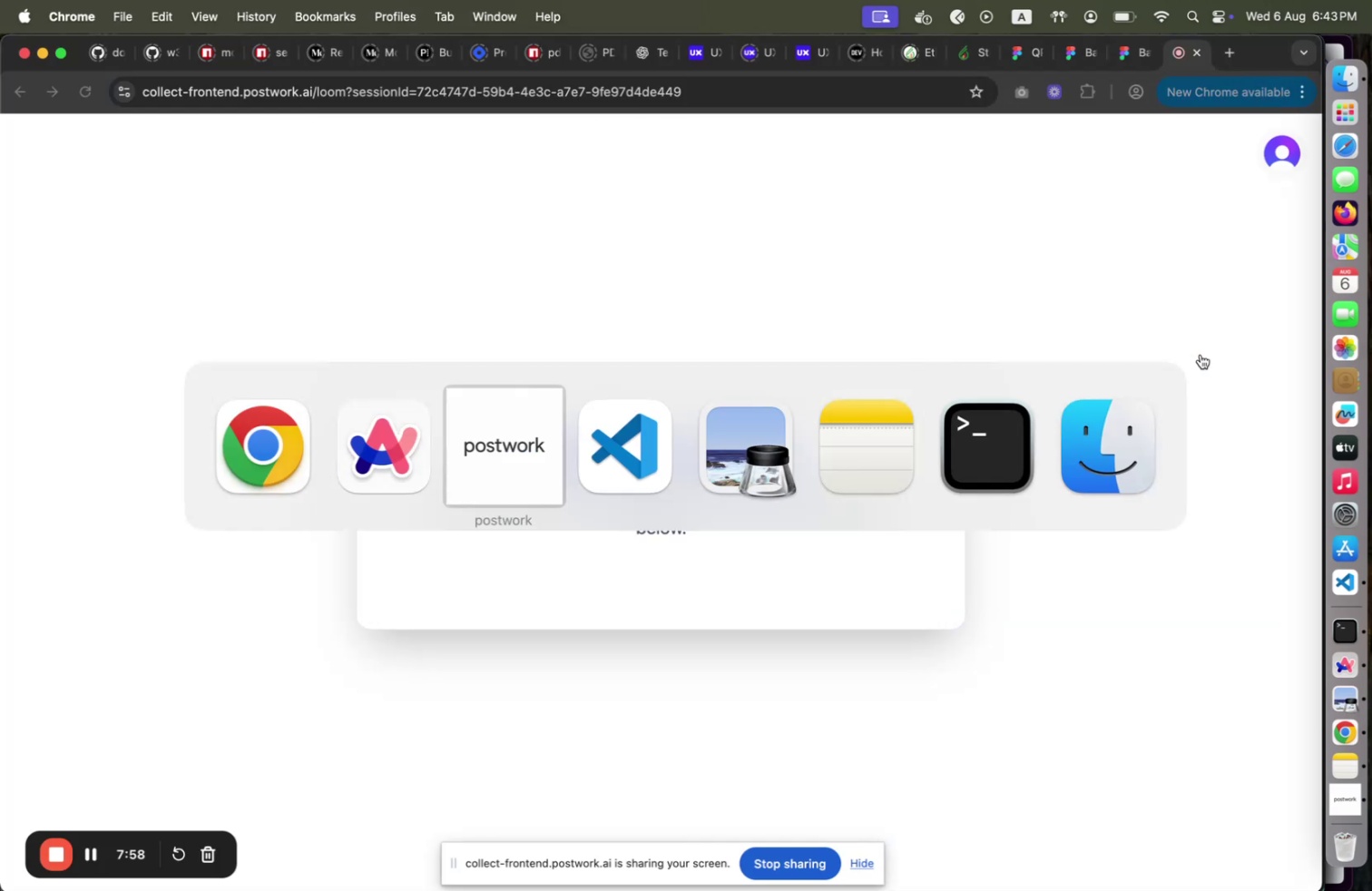 
key(Meta+Tab)
 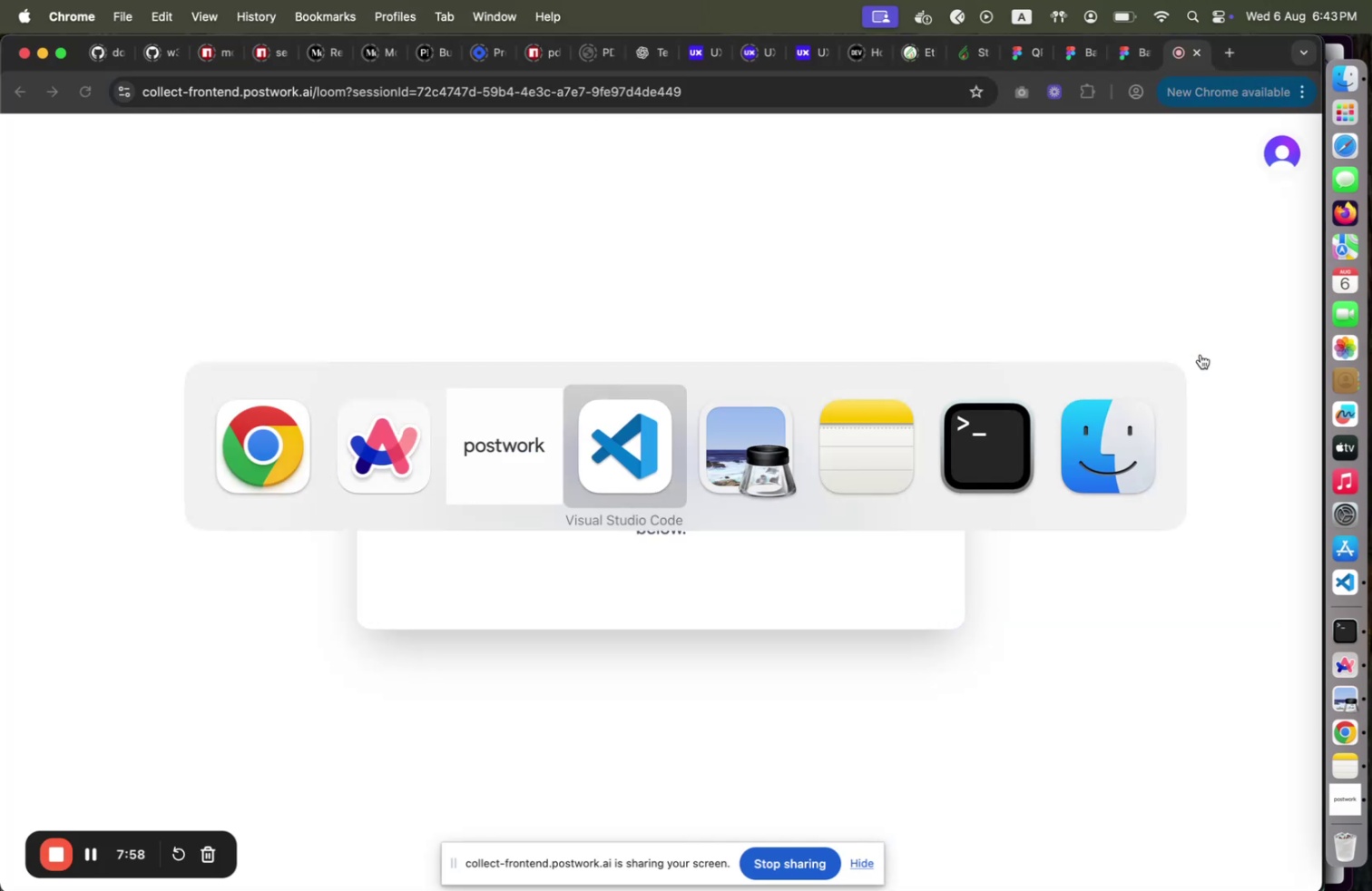 
key(Meta+Tab)
 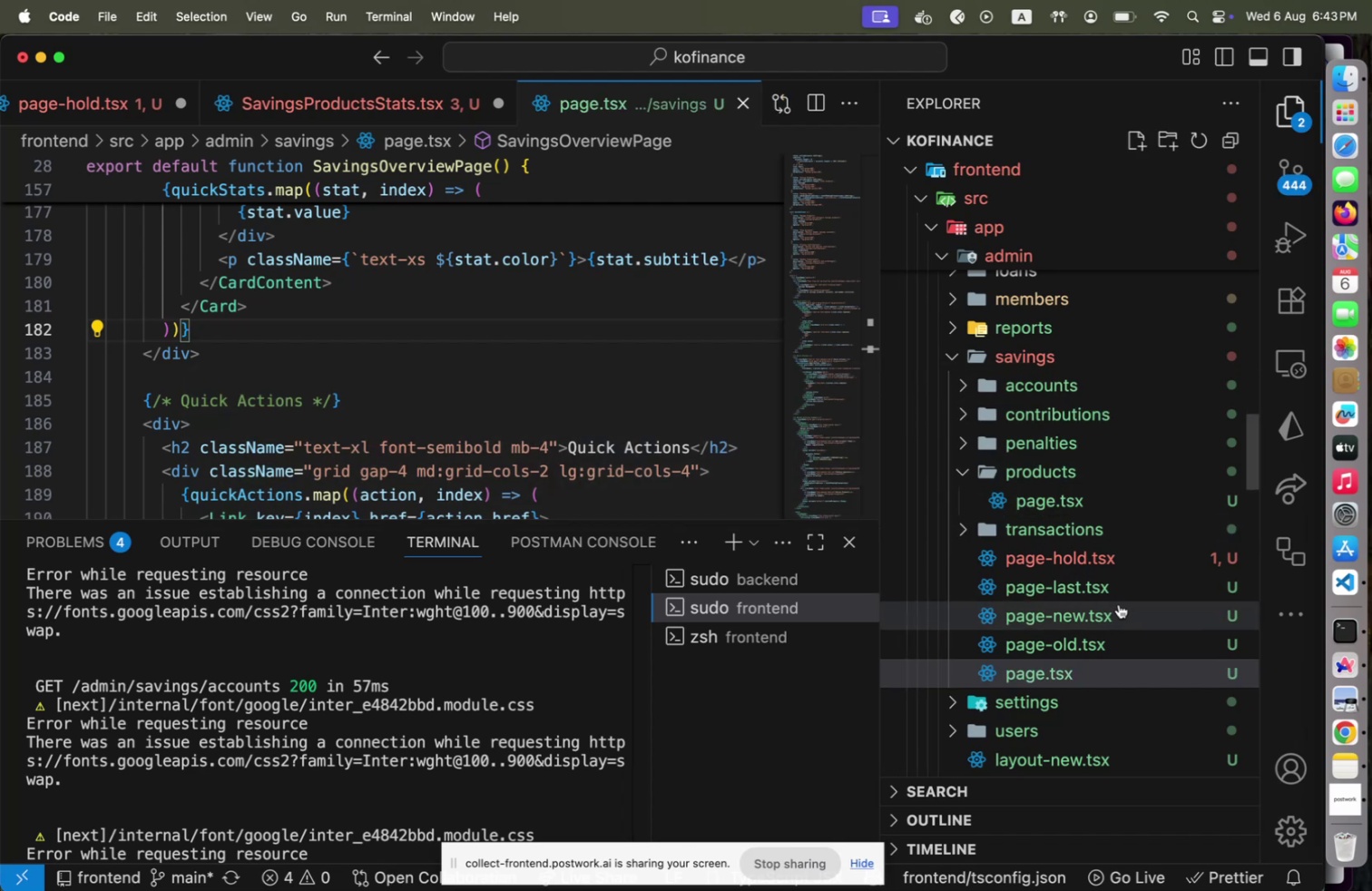 
left_click([1119, 603])
 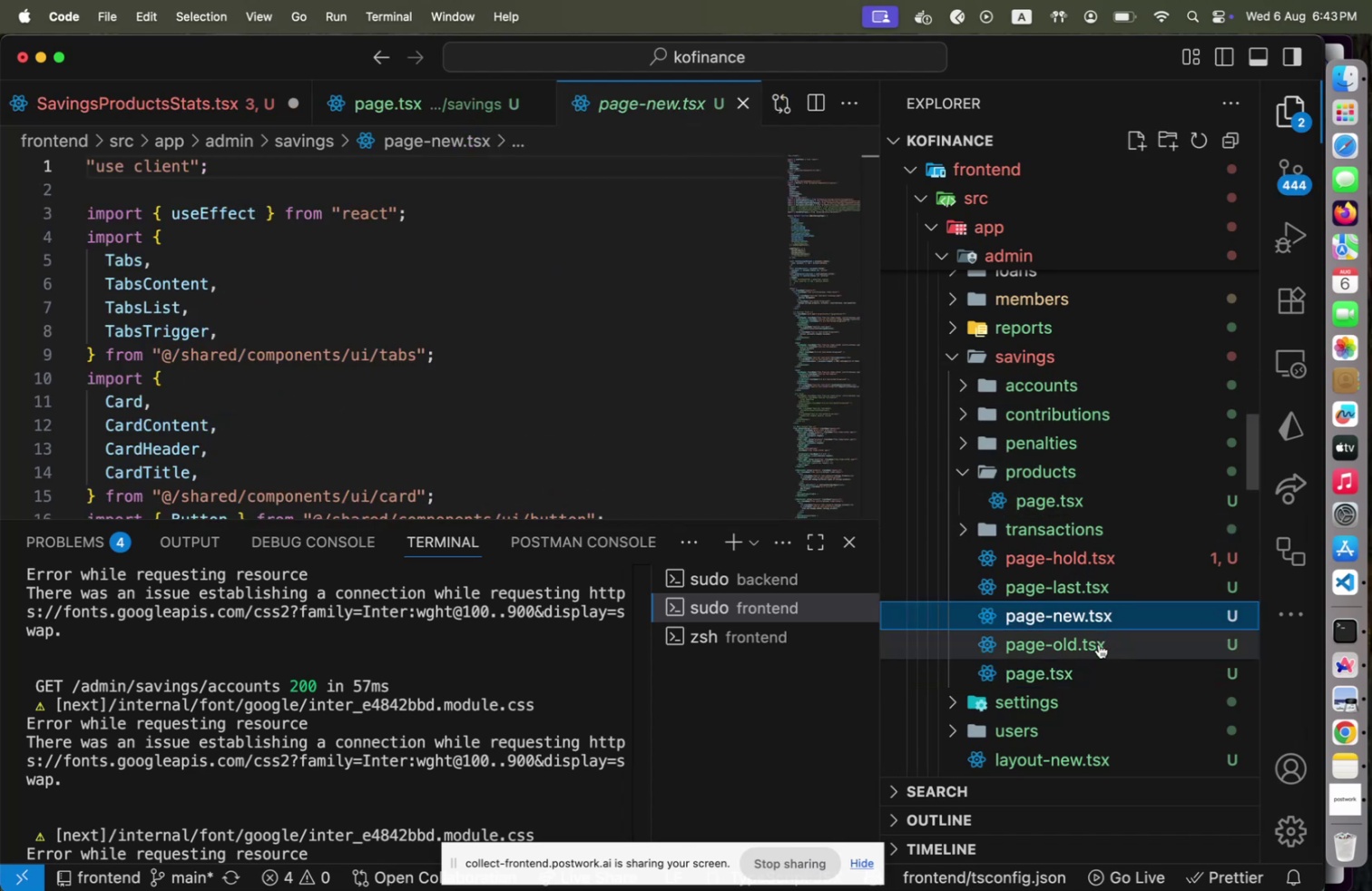 
left_click([1093, 657])
 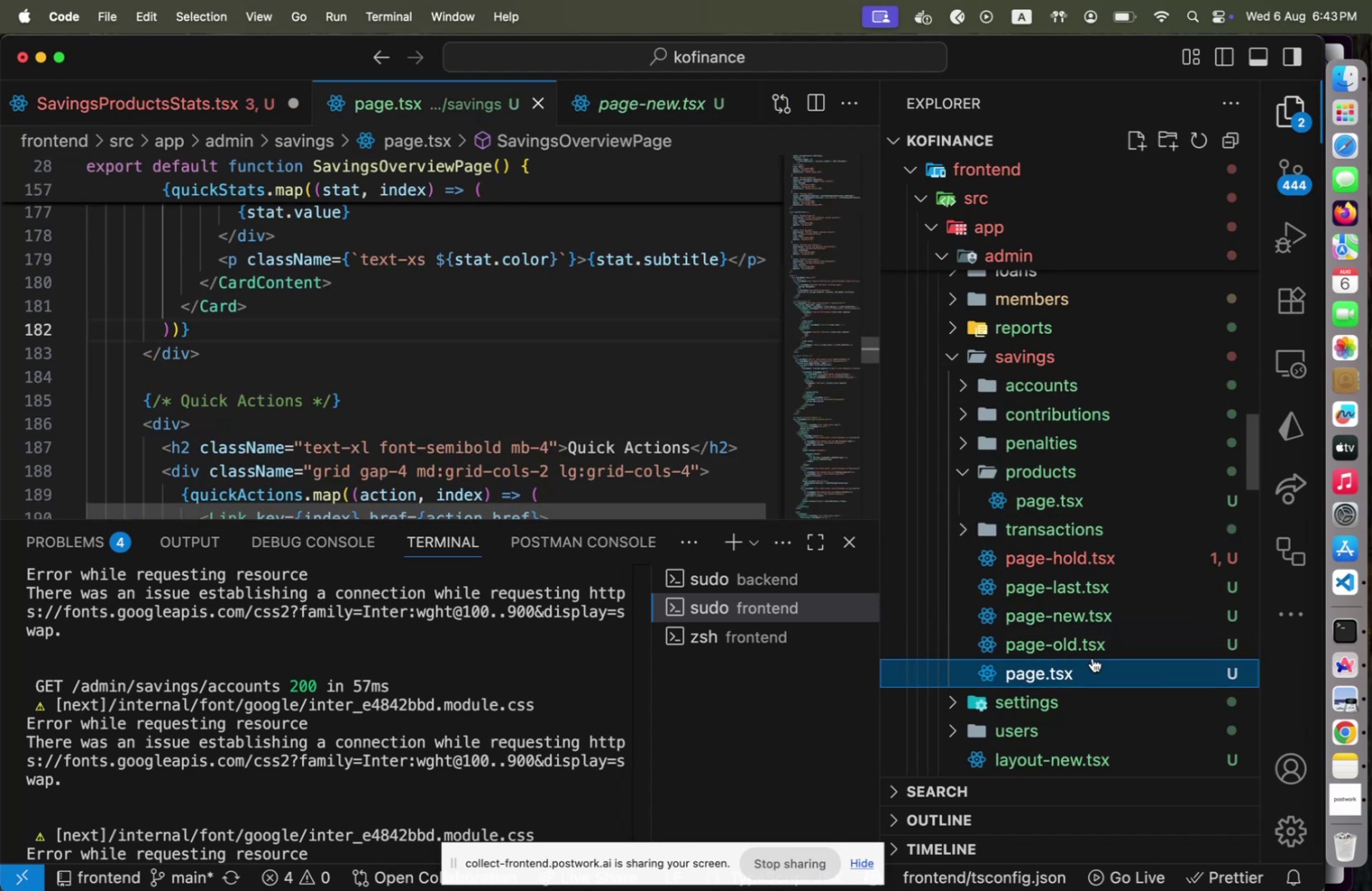 
key(Enter)
 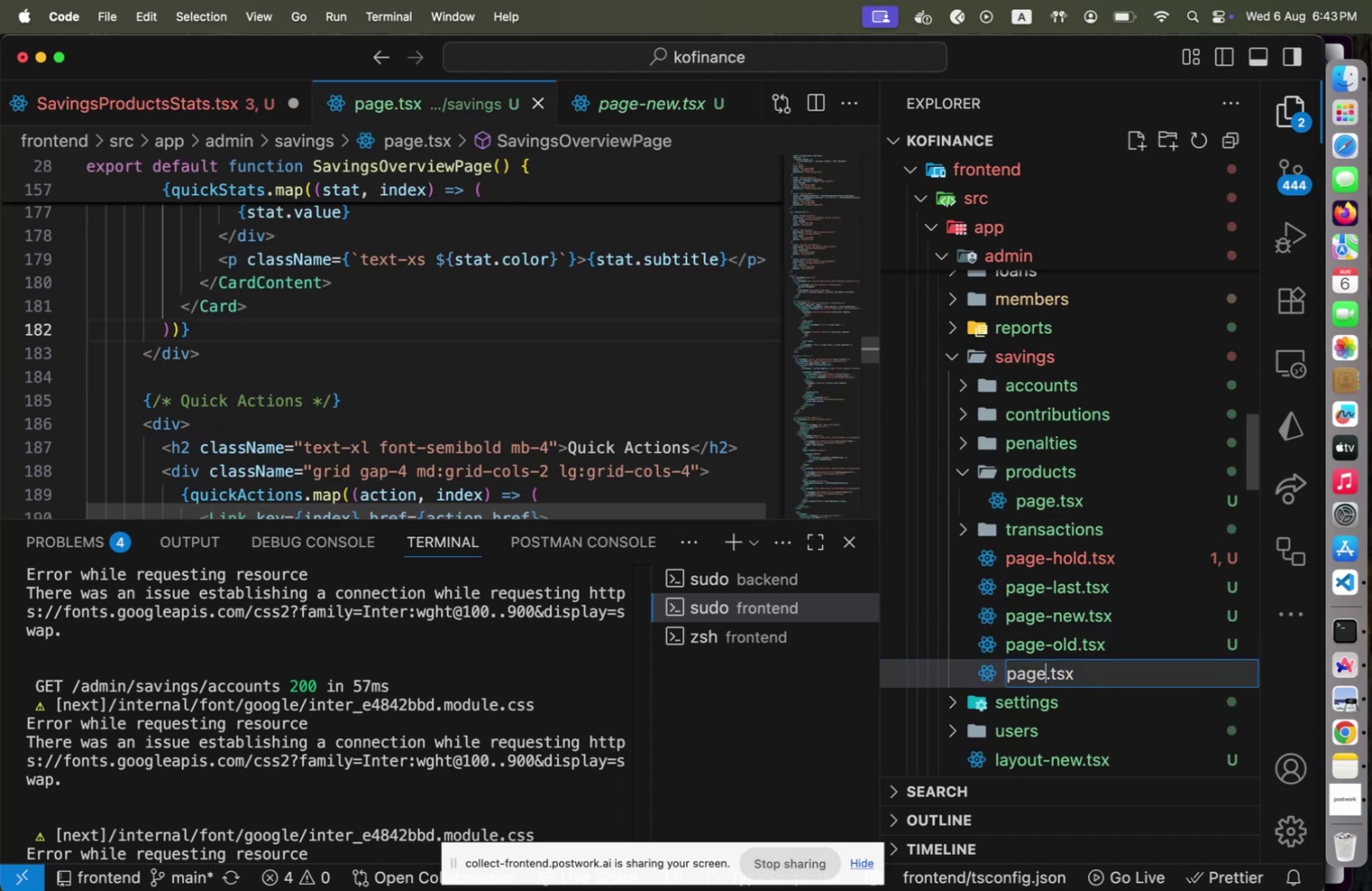 
key(ArrowRight)
 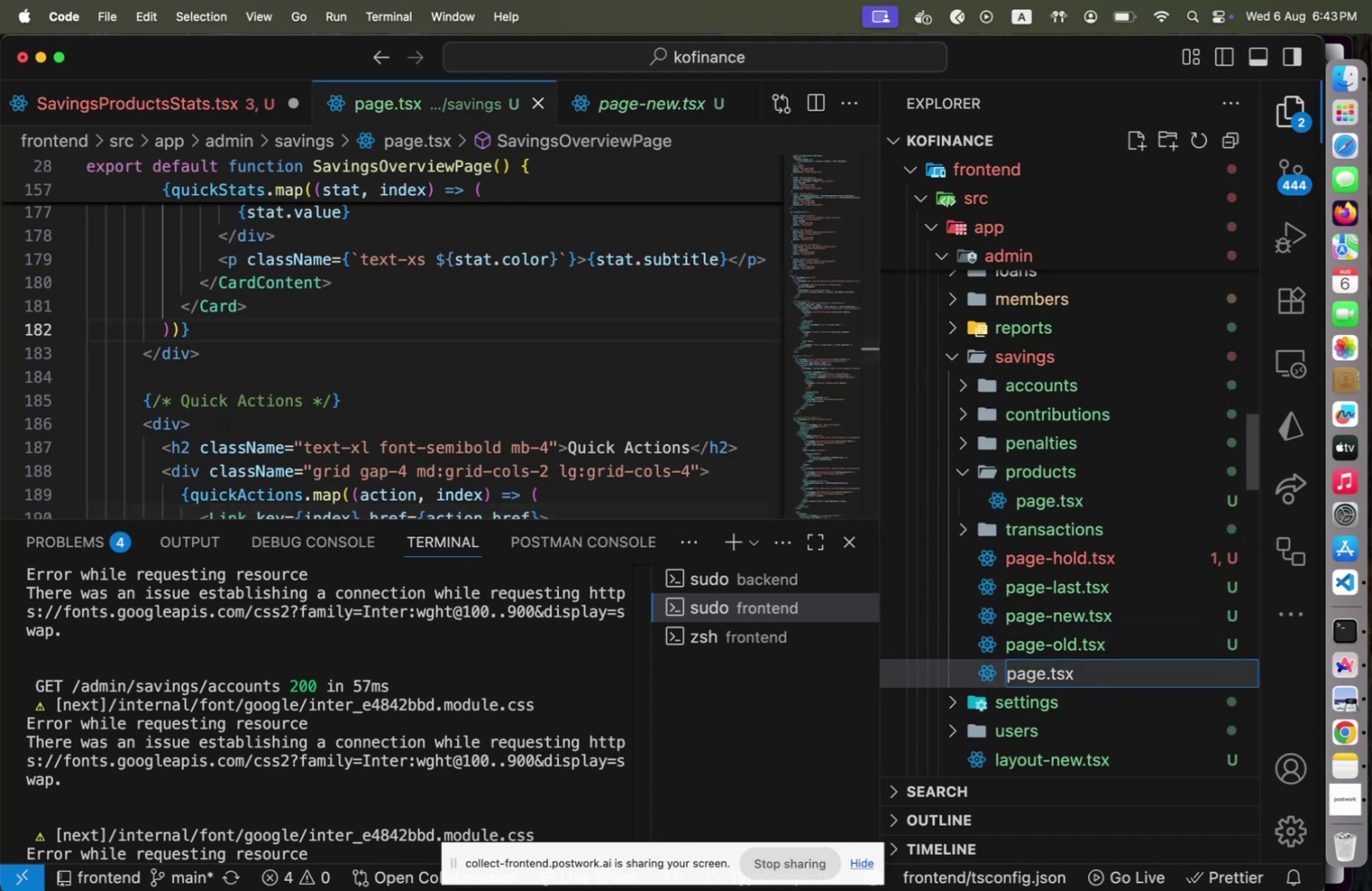 
key(Minus)
 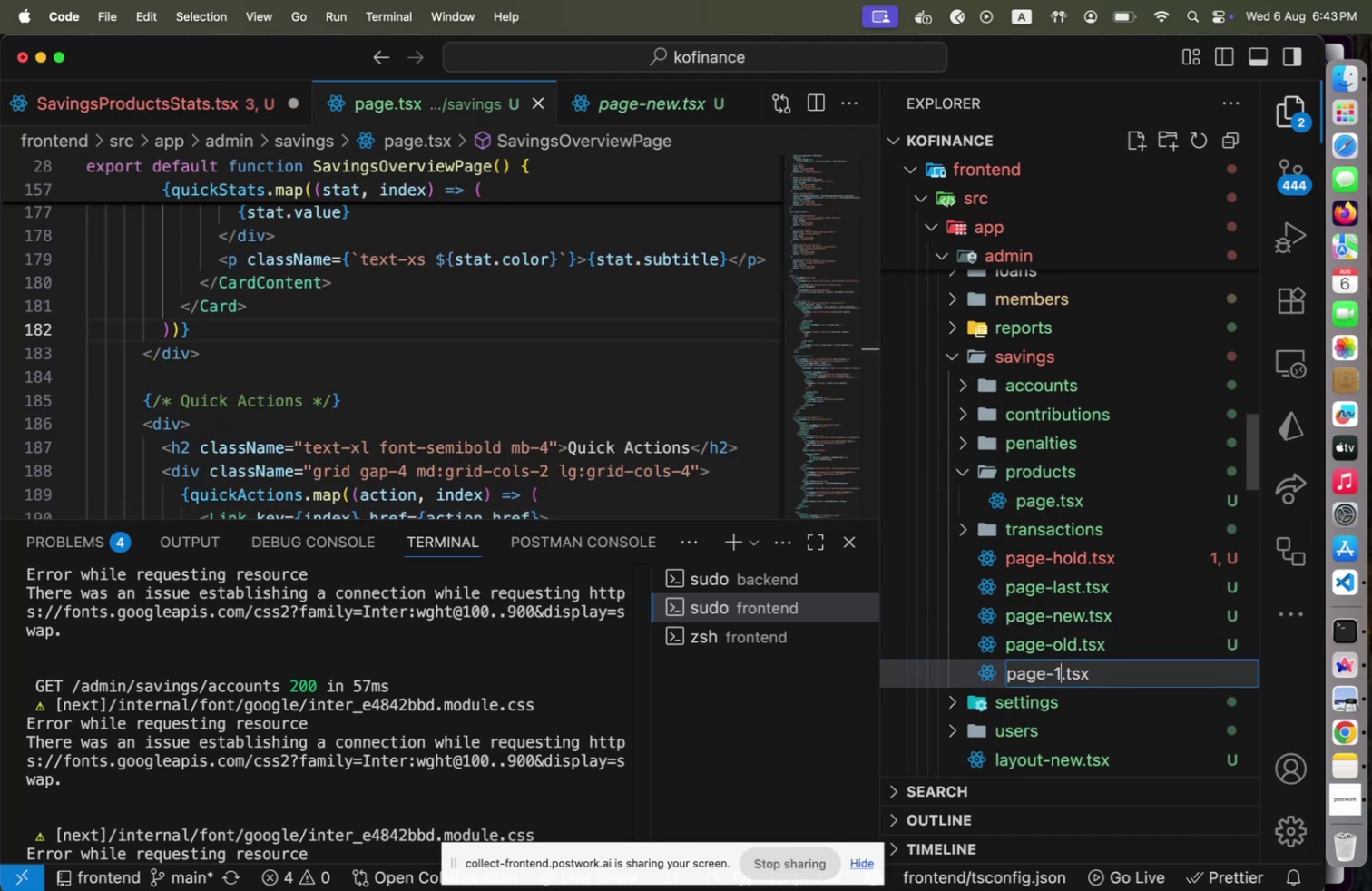 
key(1)
 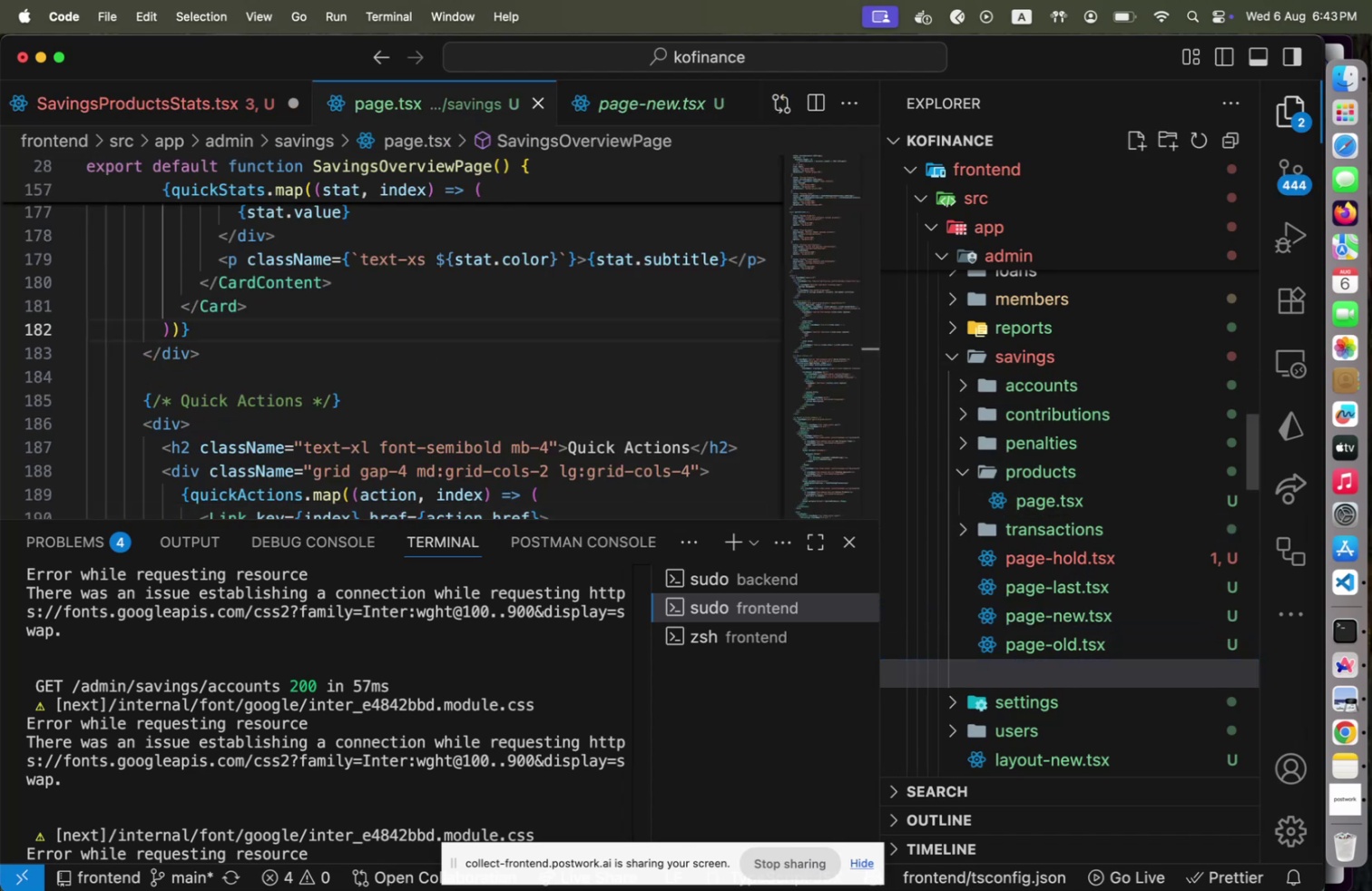 
key(Enter)
 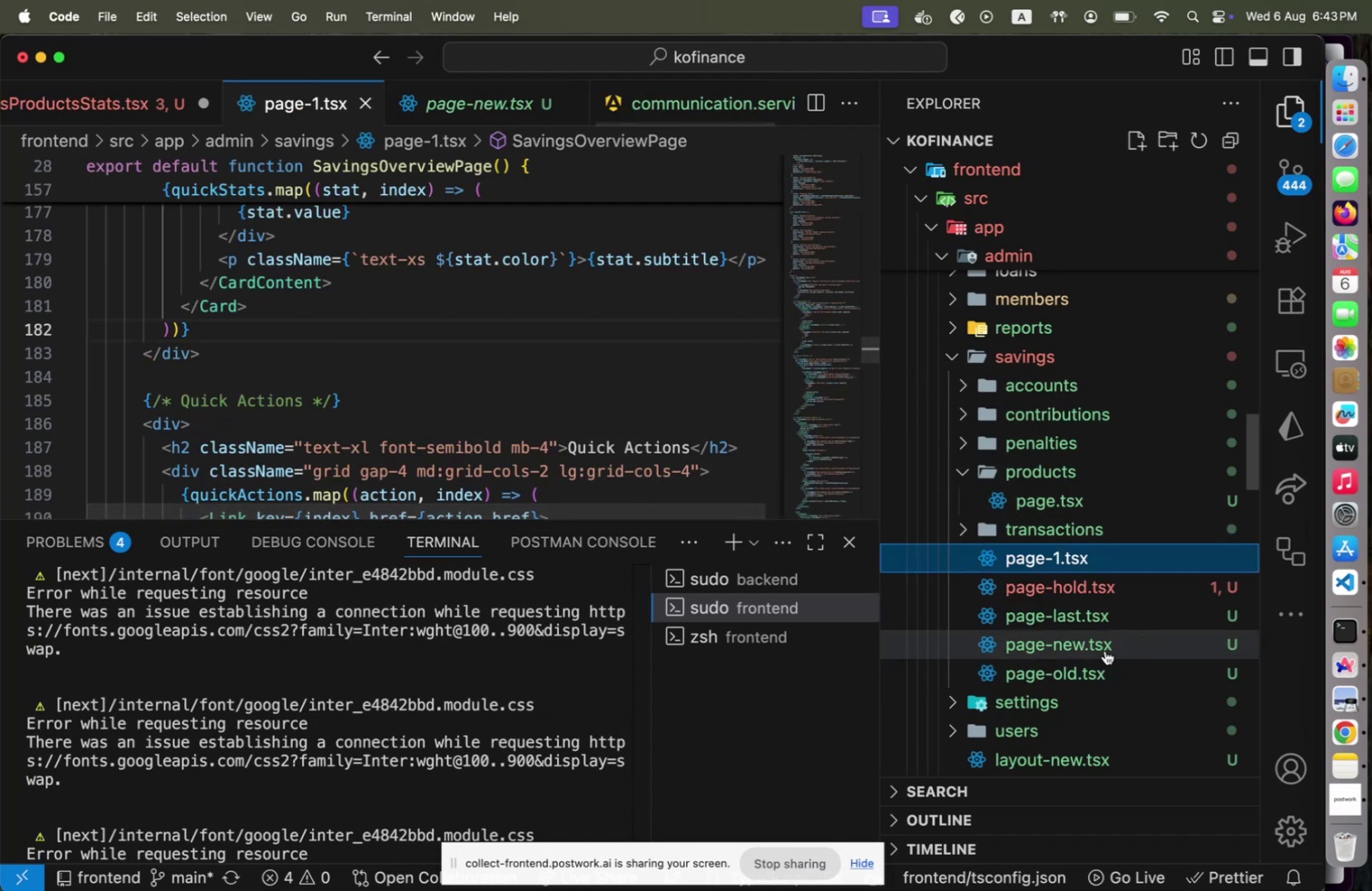 
left_click([1105, 650])
 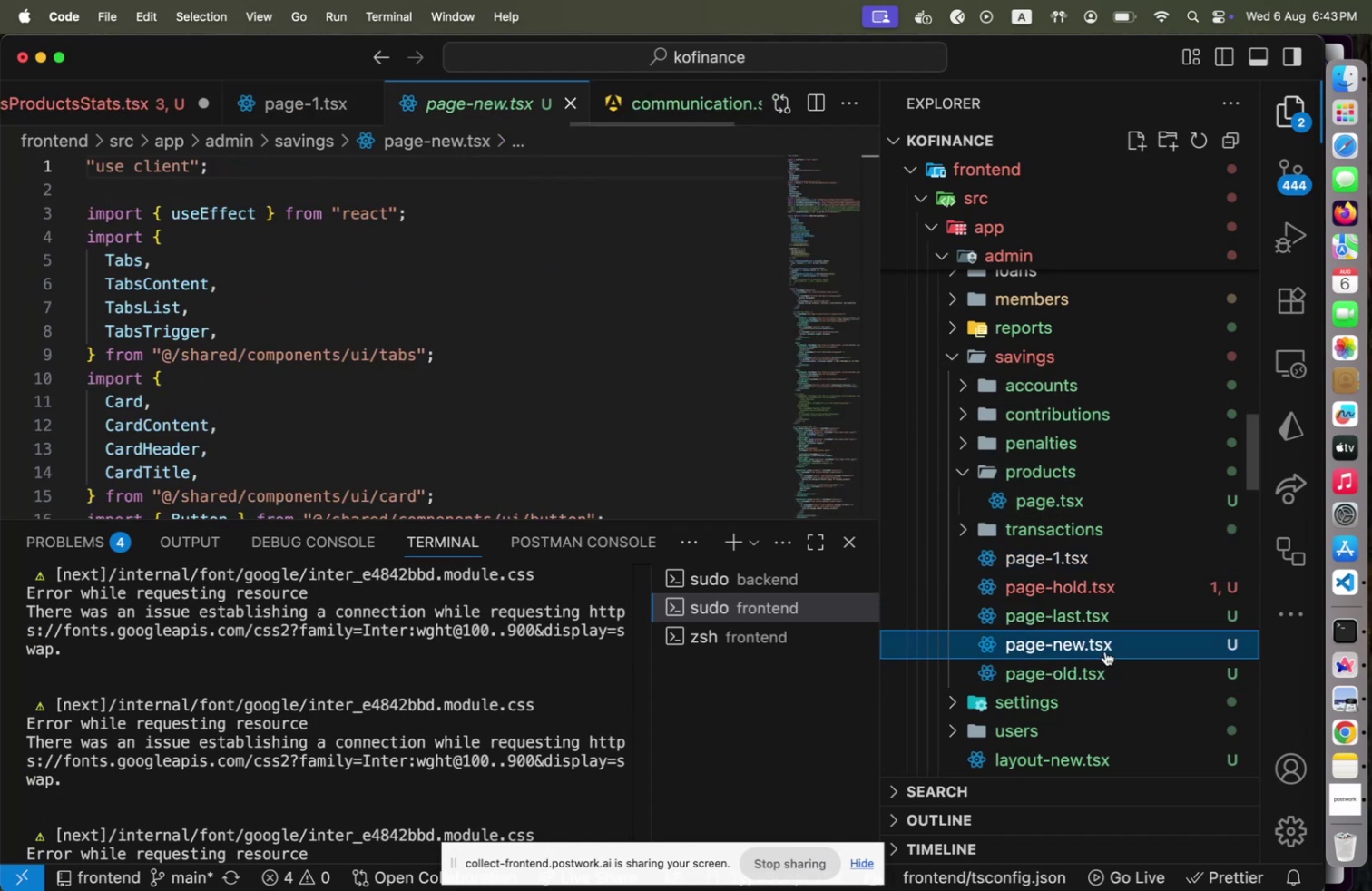 
key(Enter)
 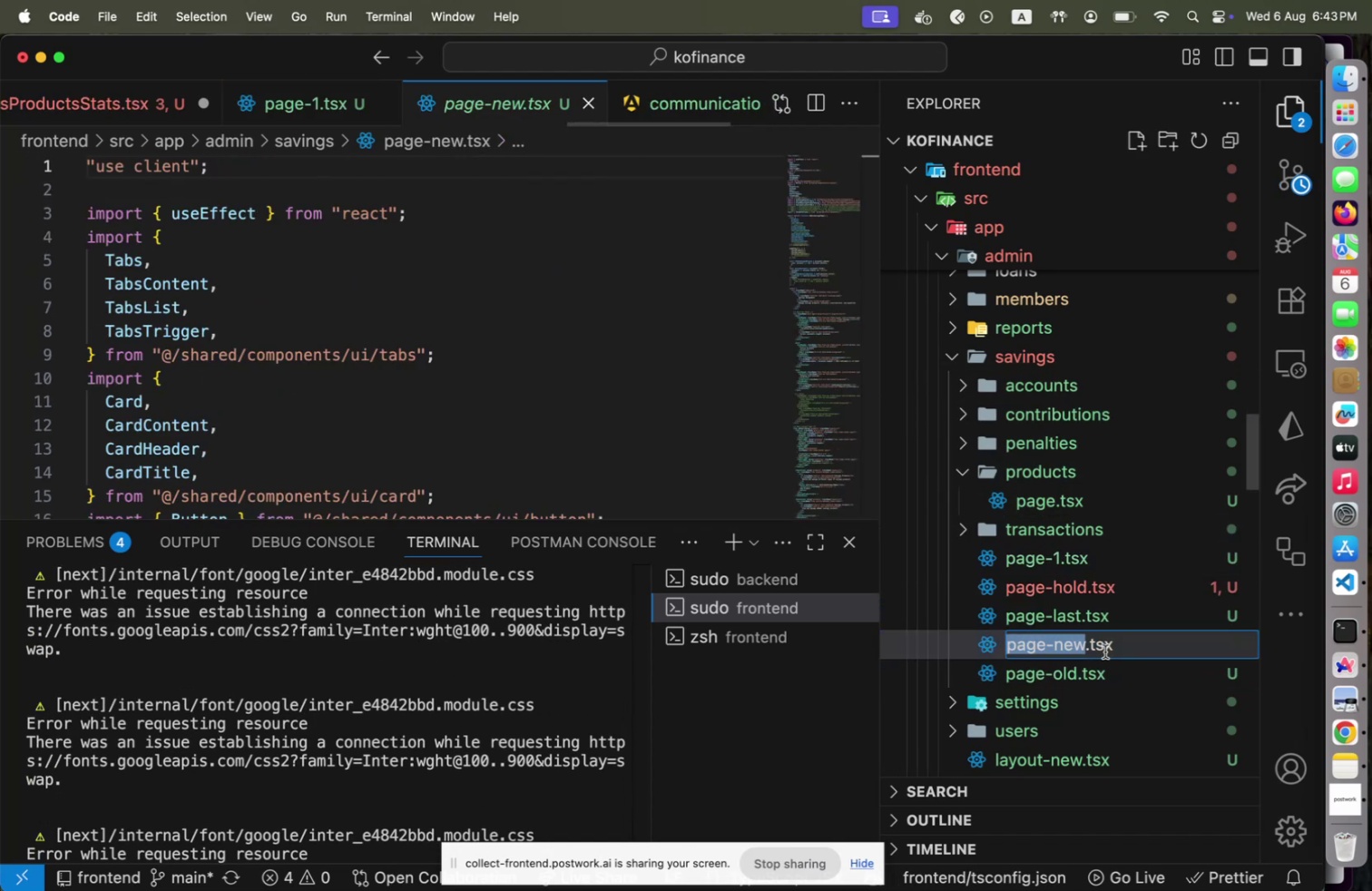 
key(ArrowRight)
 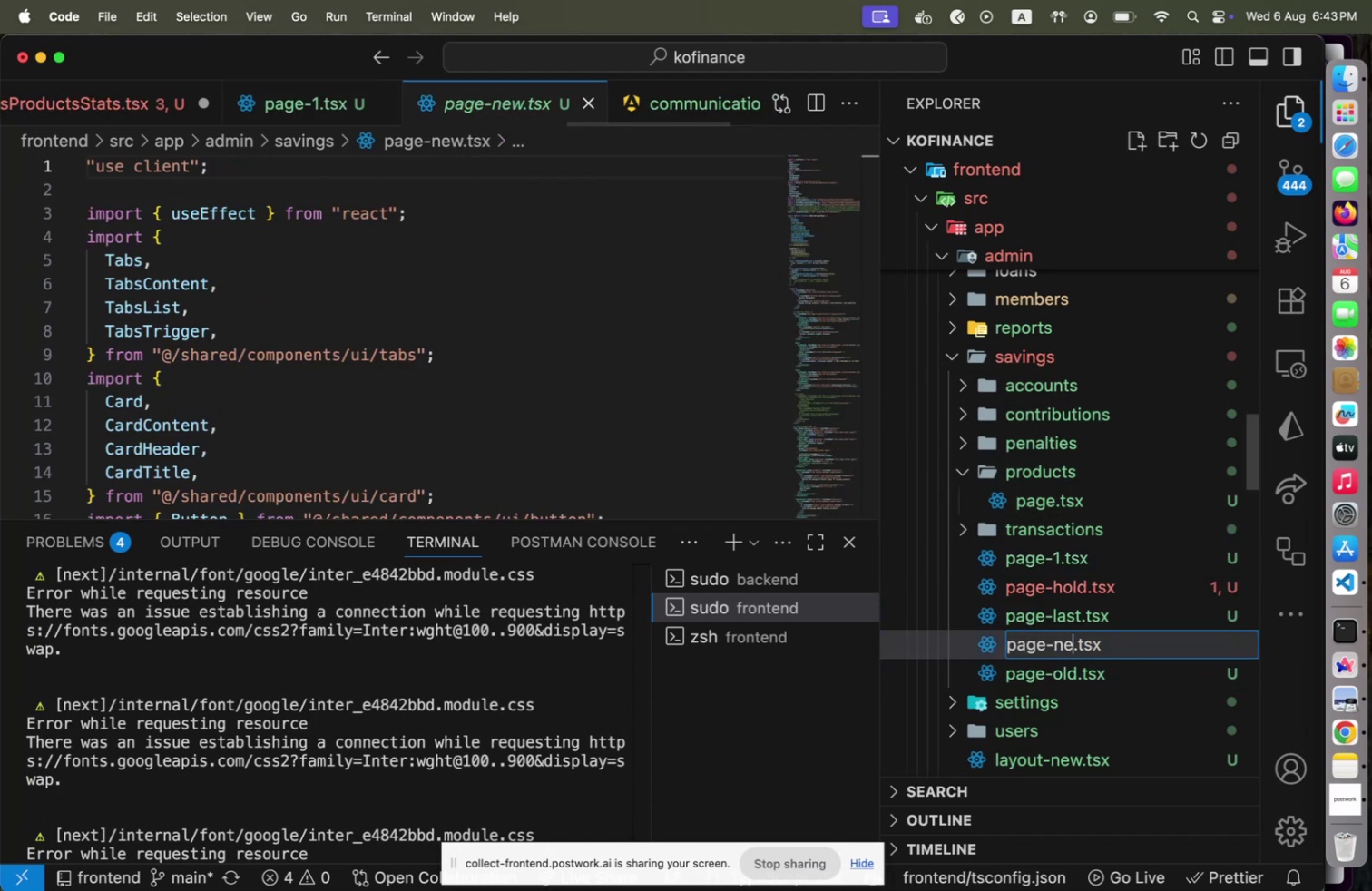 
key(Backspace)
 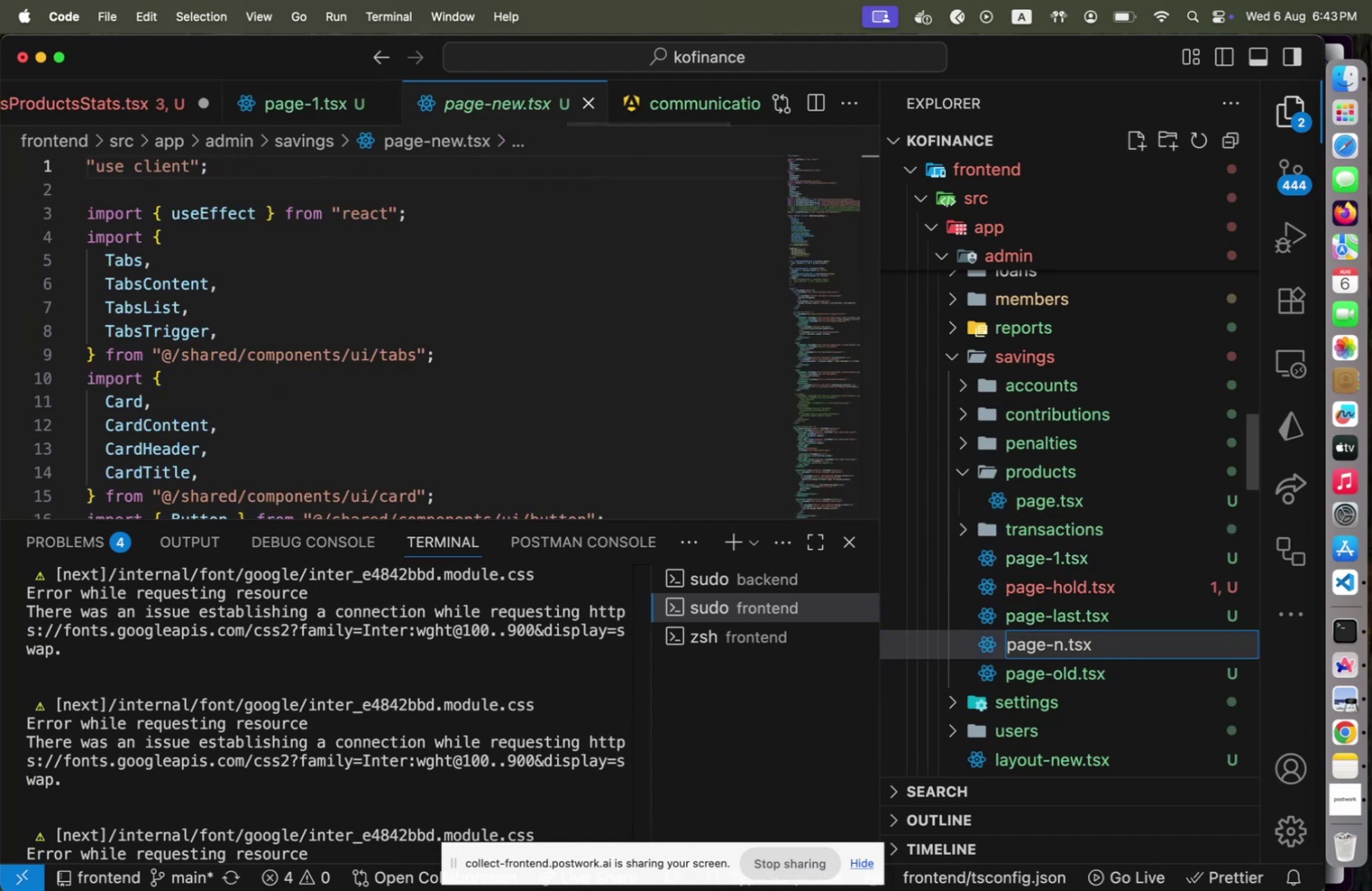 
key(Backspace)
 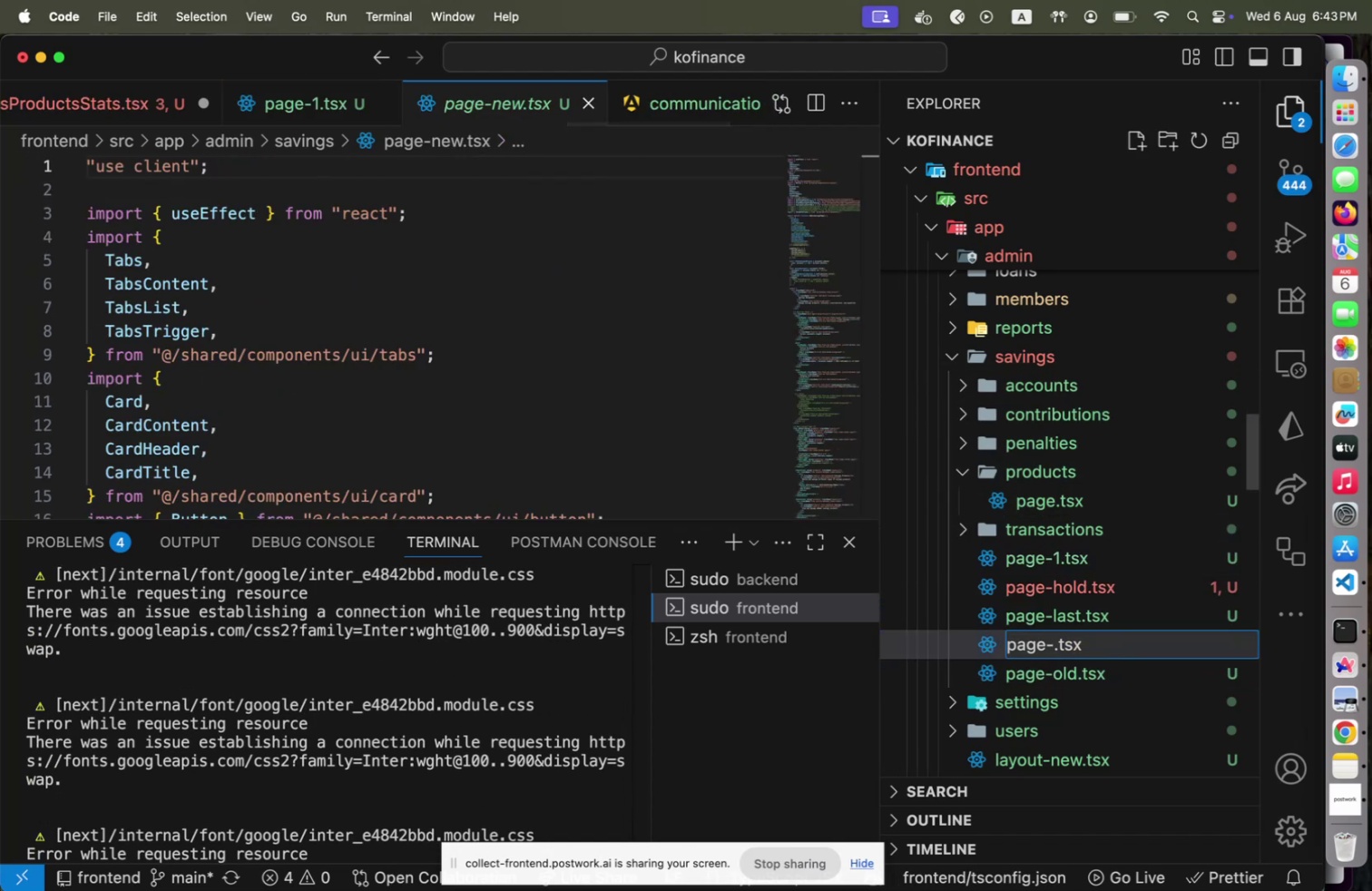 
key(Backspace)
 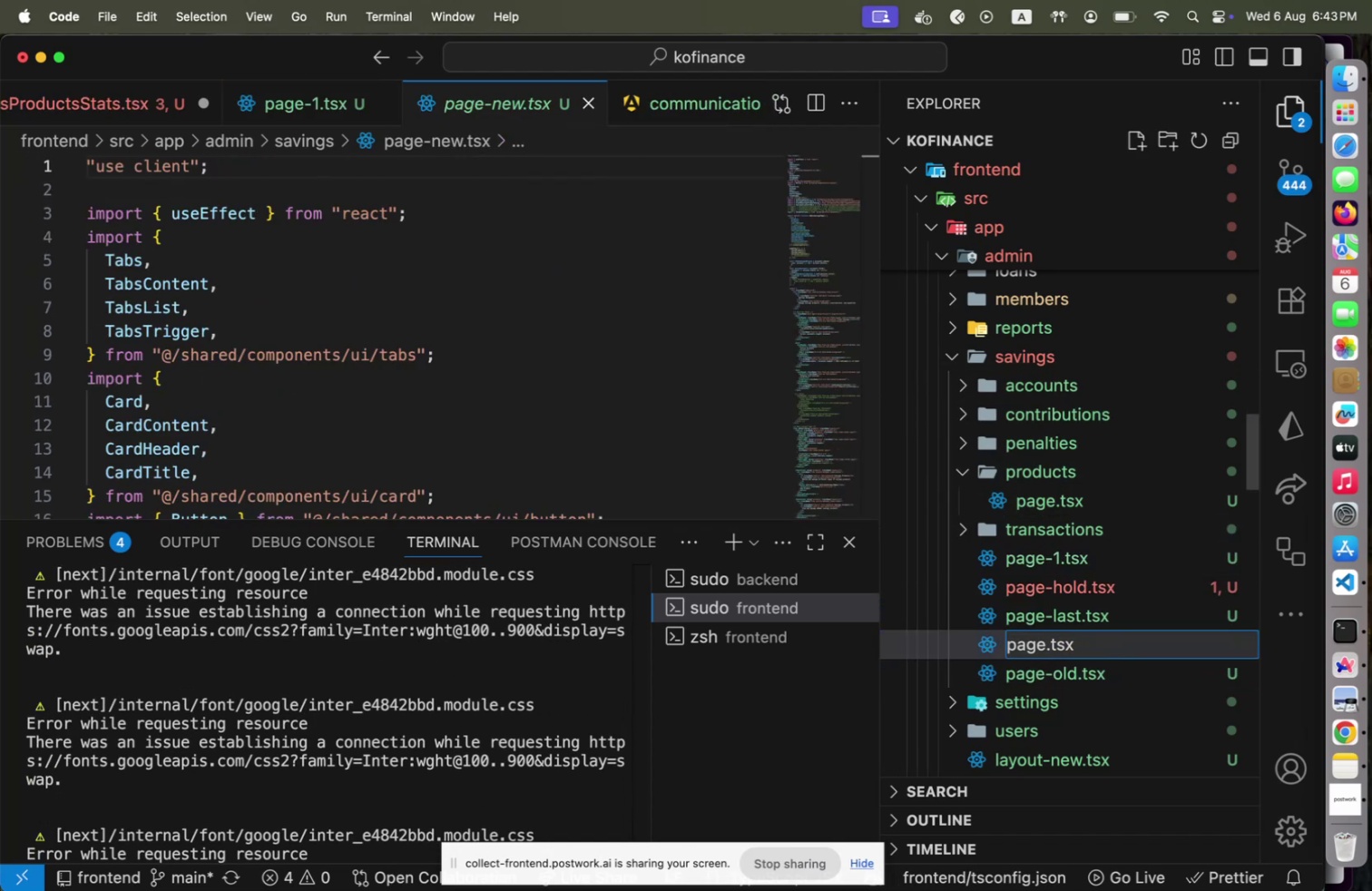 
key(Backspace)
 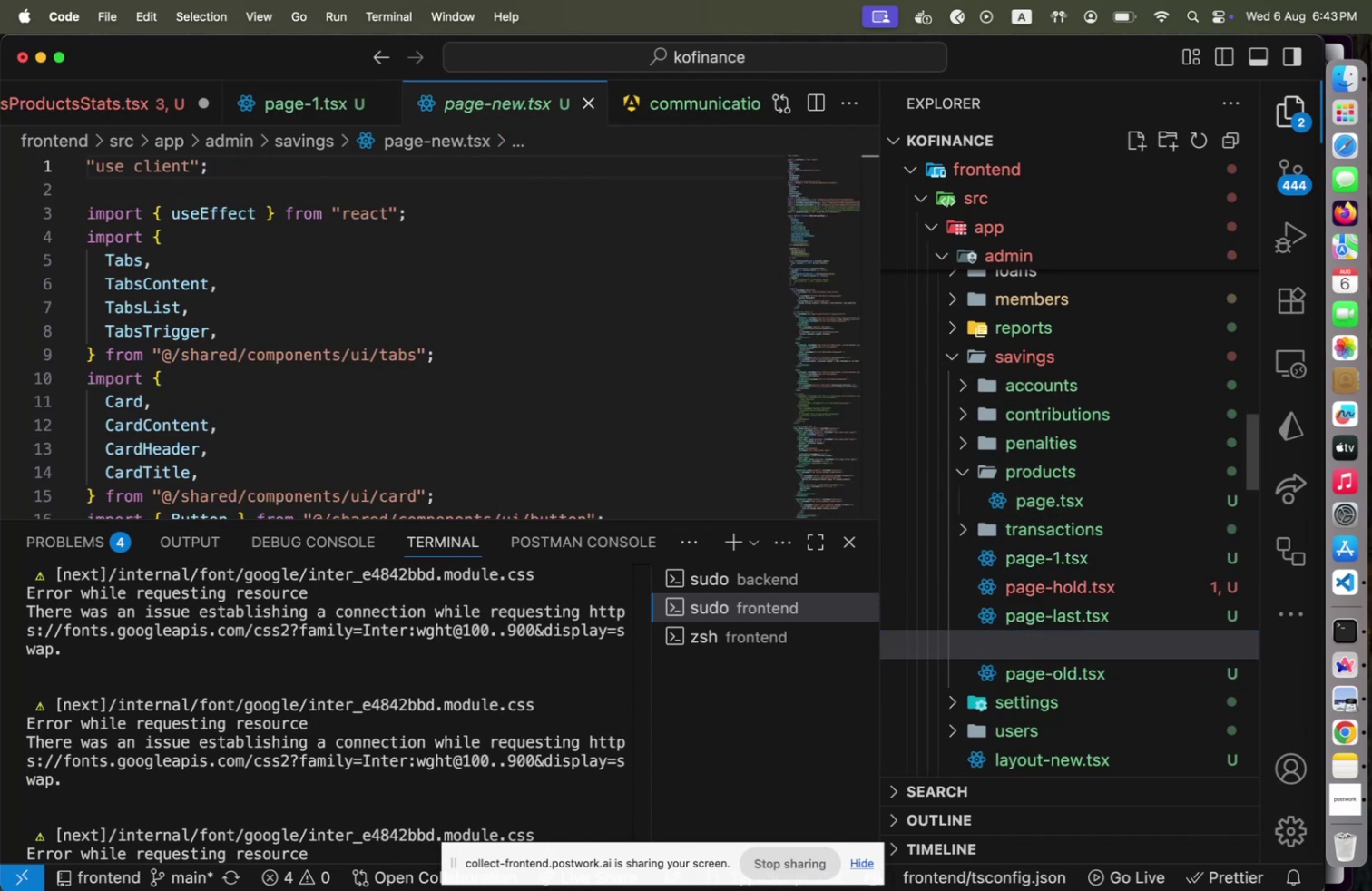 
key(Enter)
 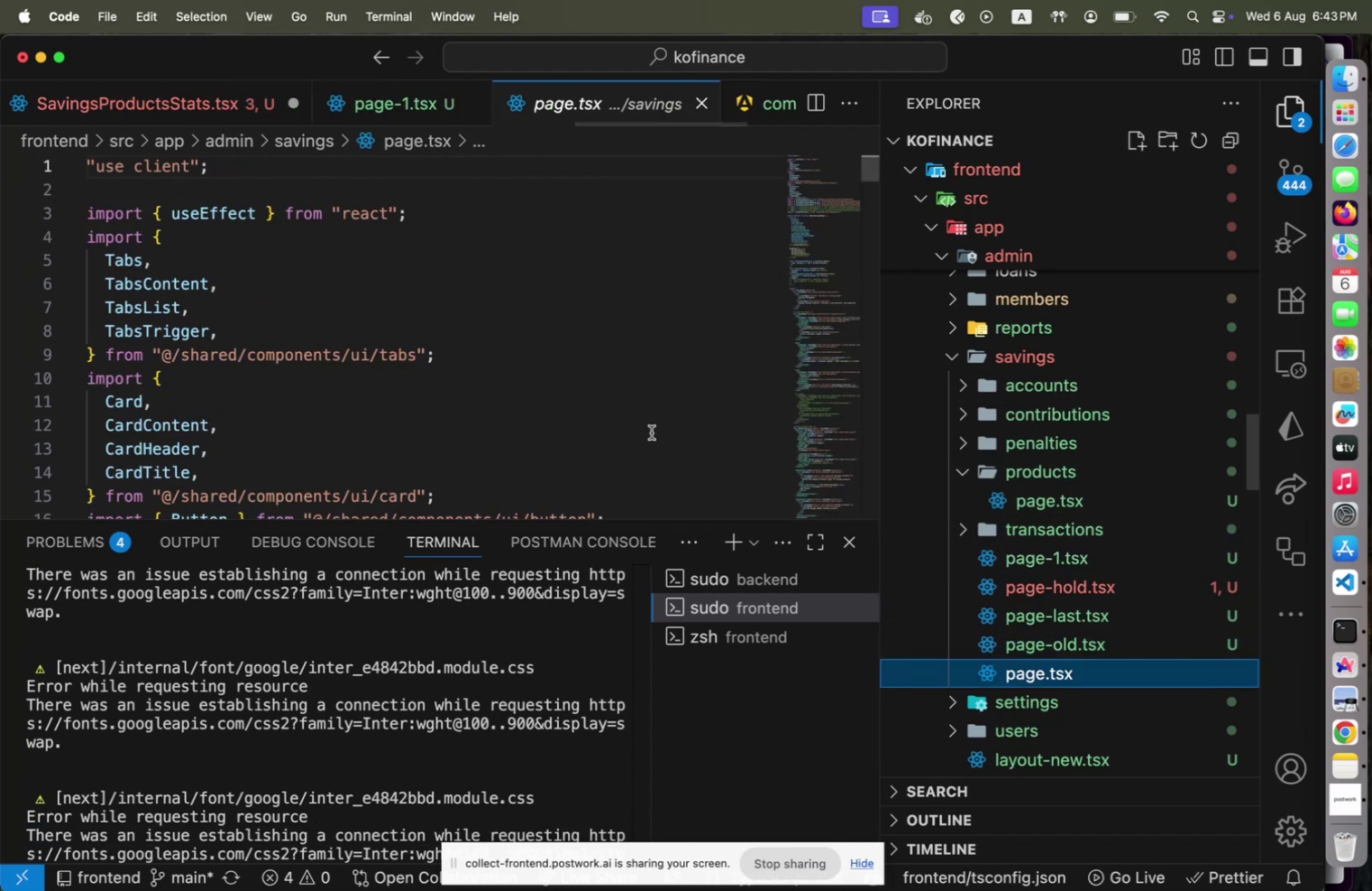 
key(Meta+CommandLeft)
 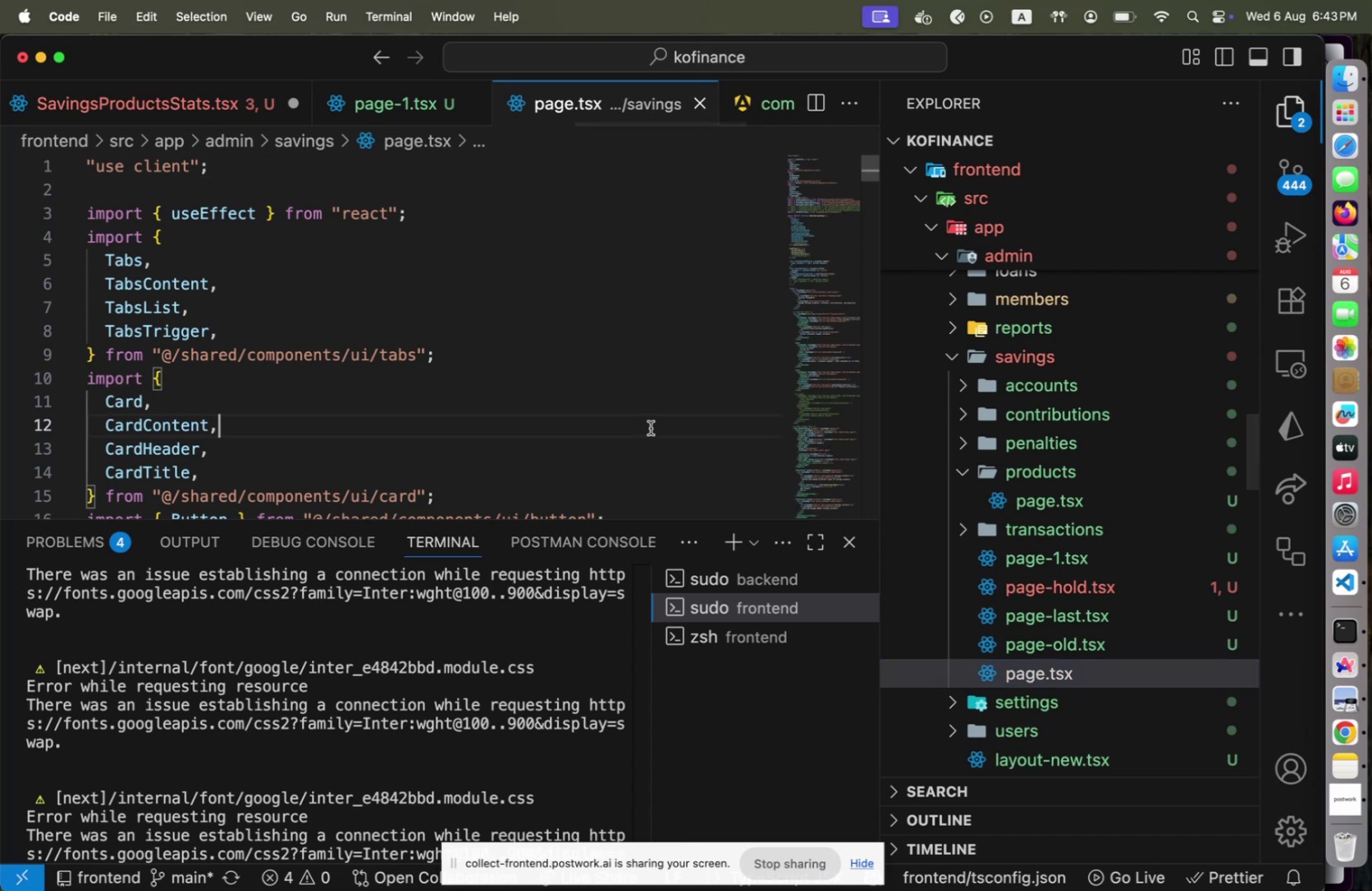 
left_click([651, 427])
 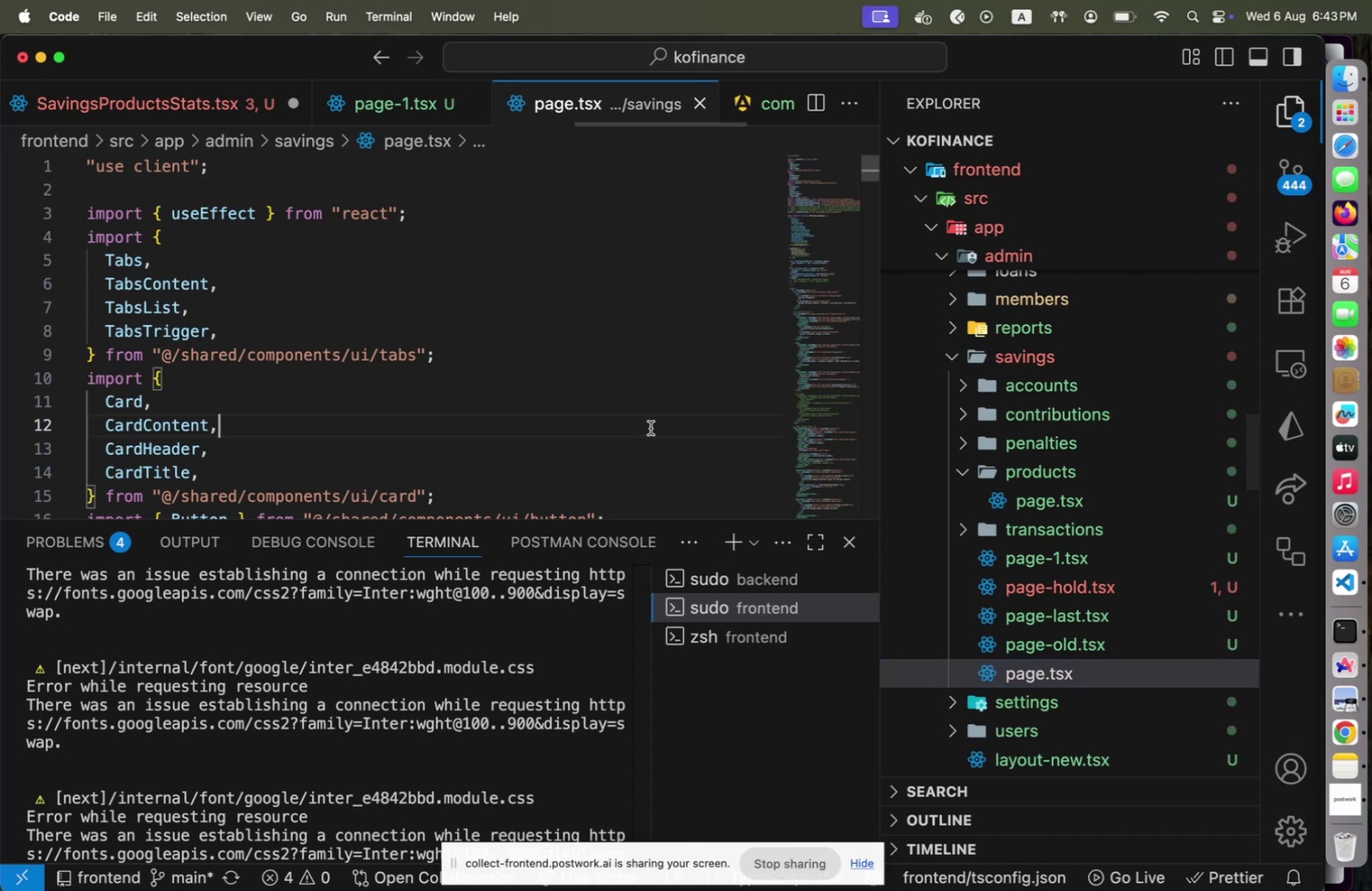 
key(Meta+S)
 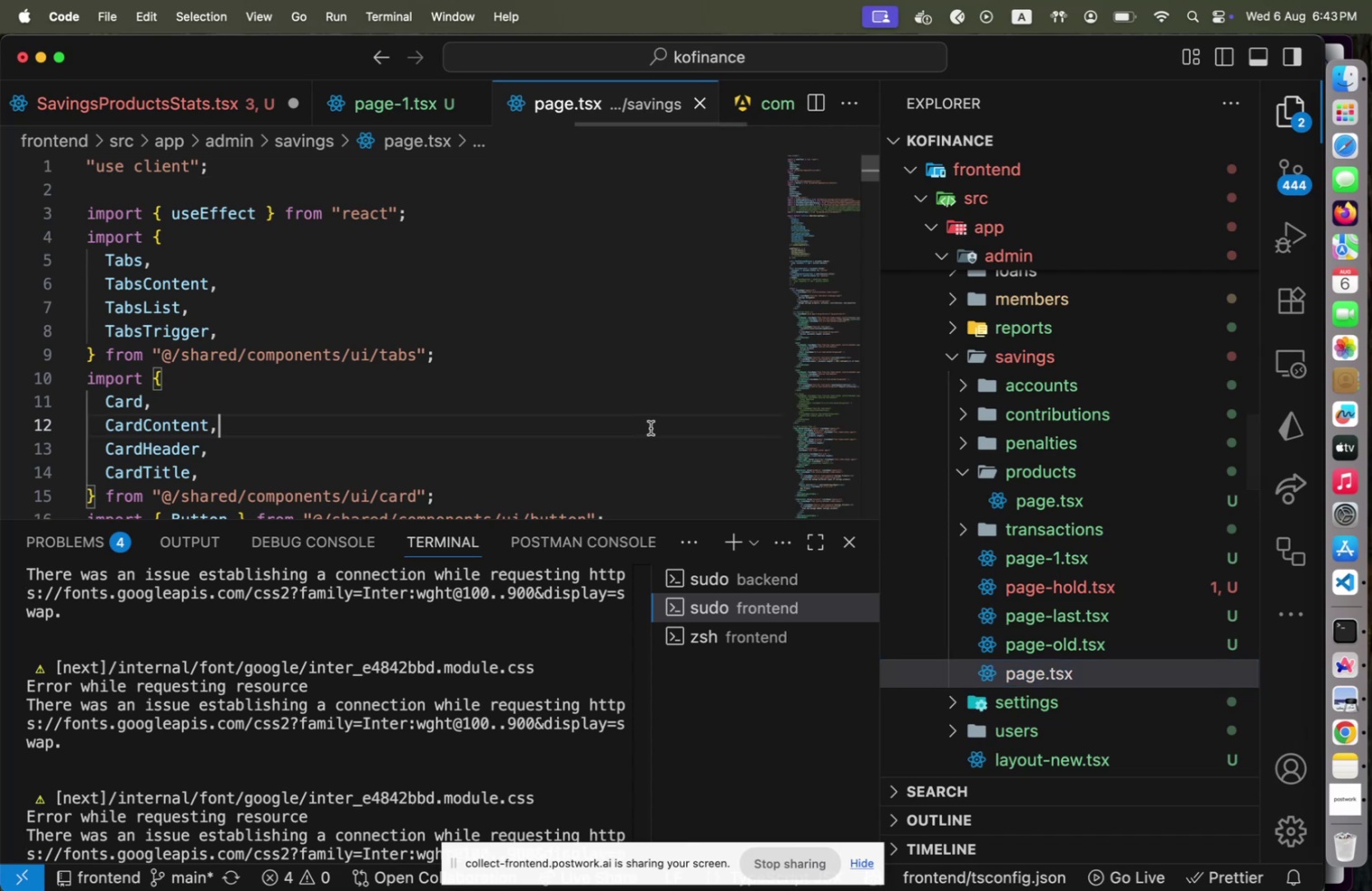 
key(Meta+CommandLeft)
 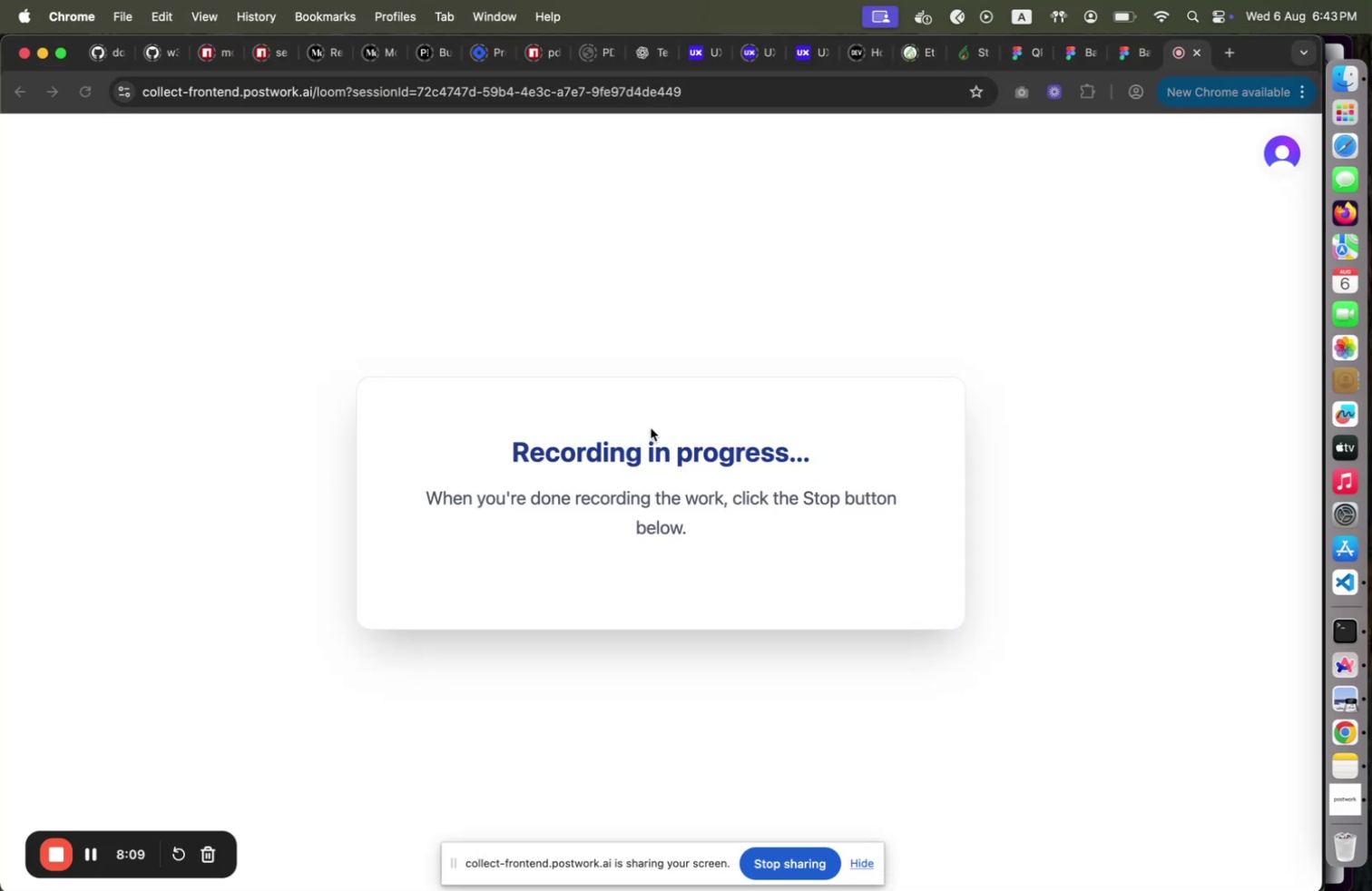 
key(Meta+Tab)
 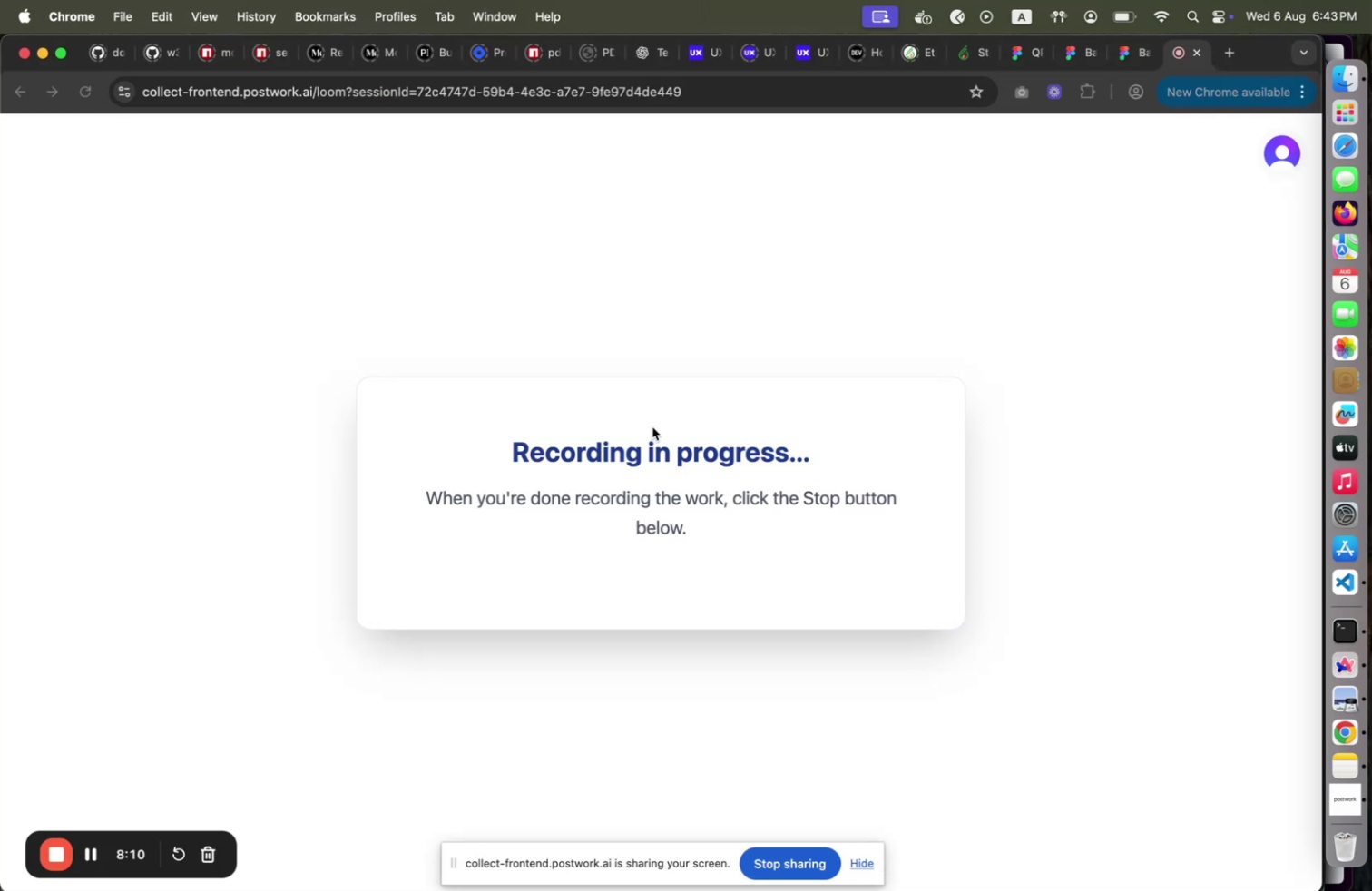 
key(Meta+Tab)
 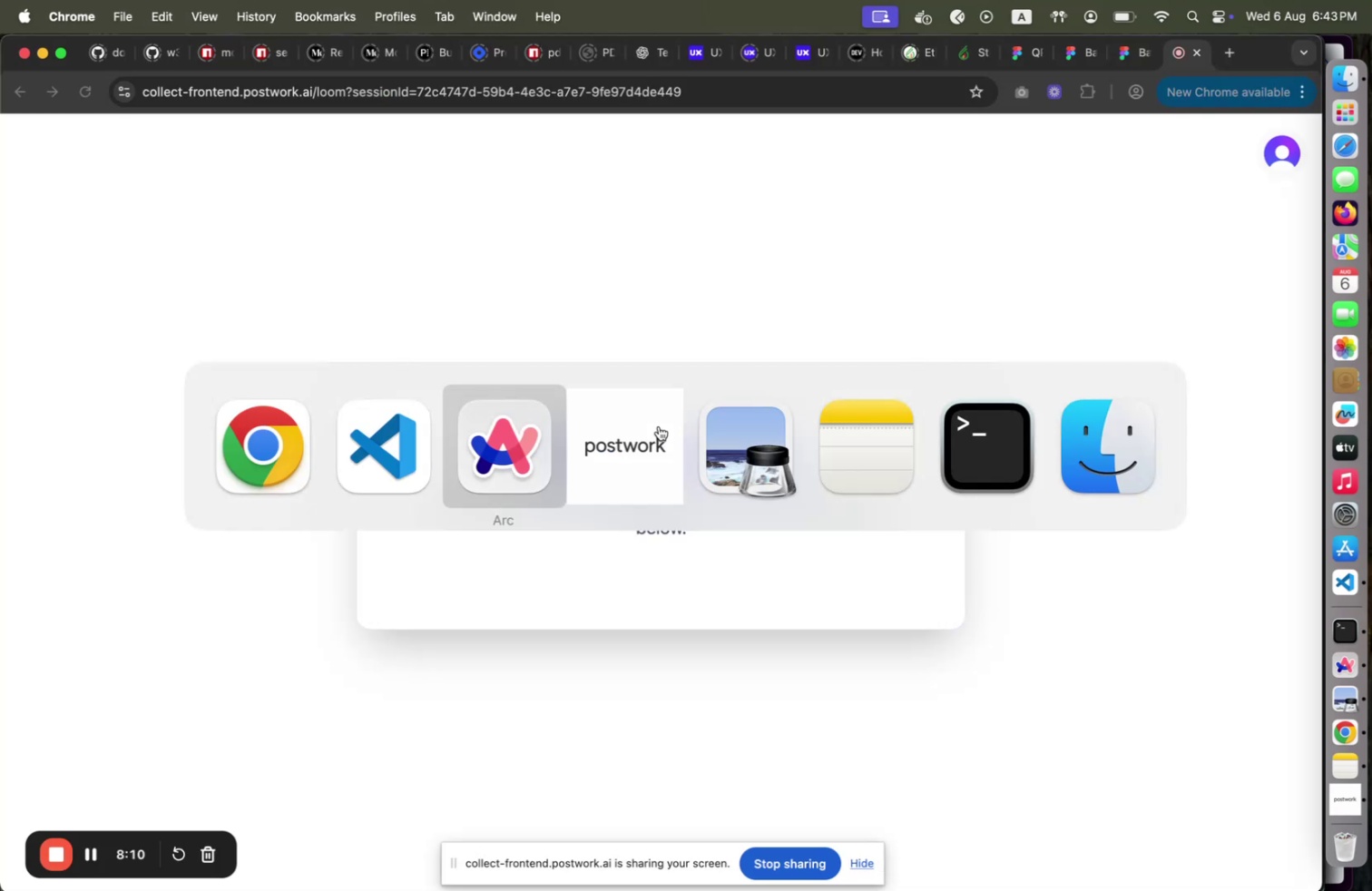 
key(Meta+Tab)
 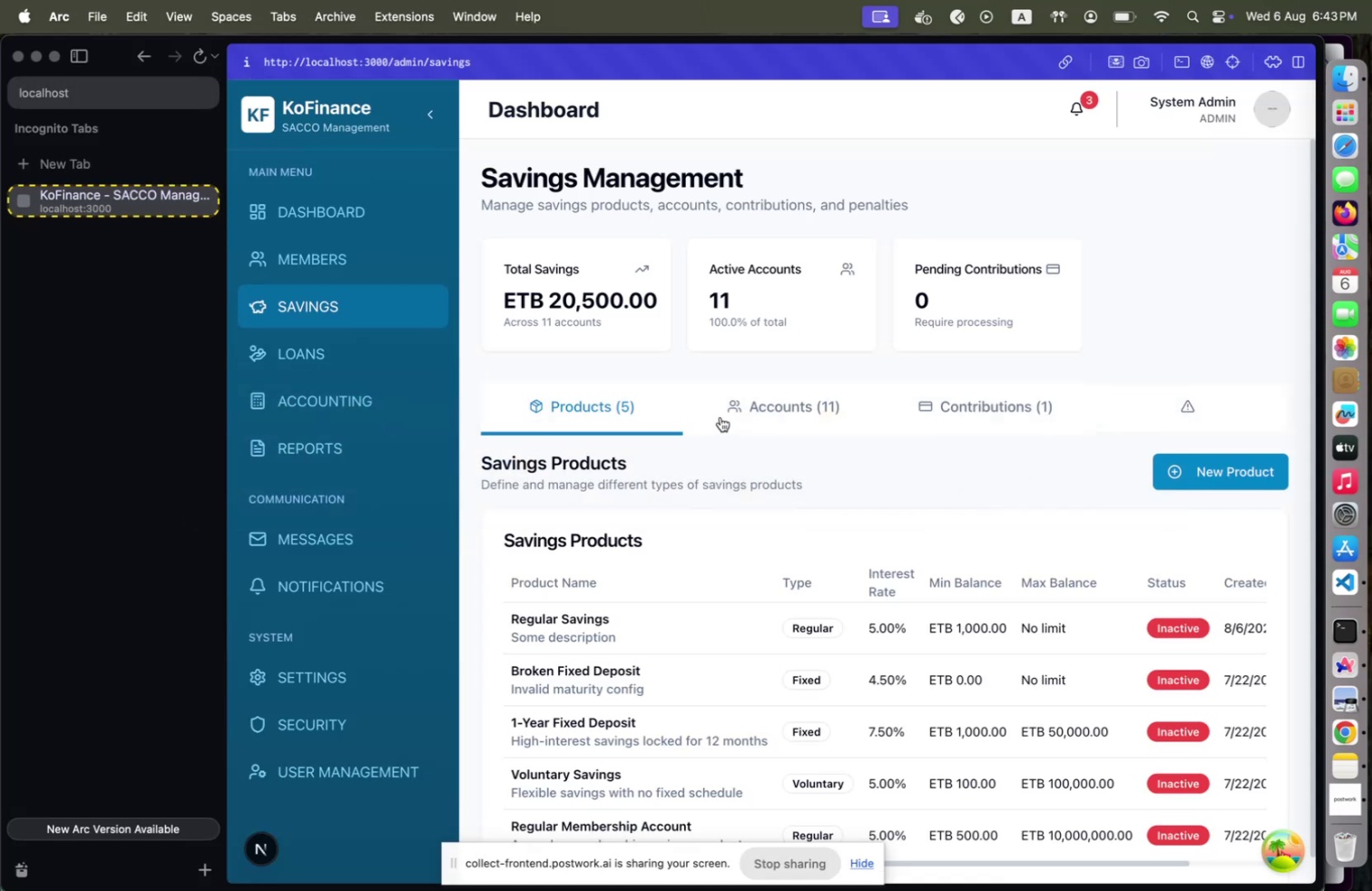 
key(Meta+CommandLeft)
 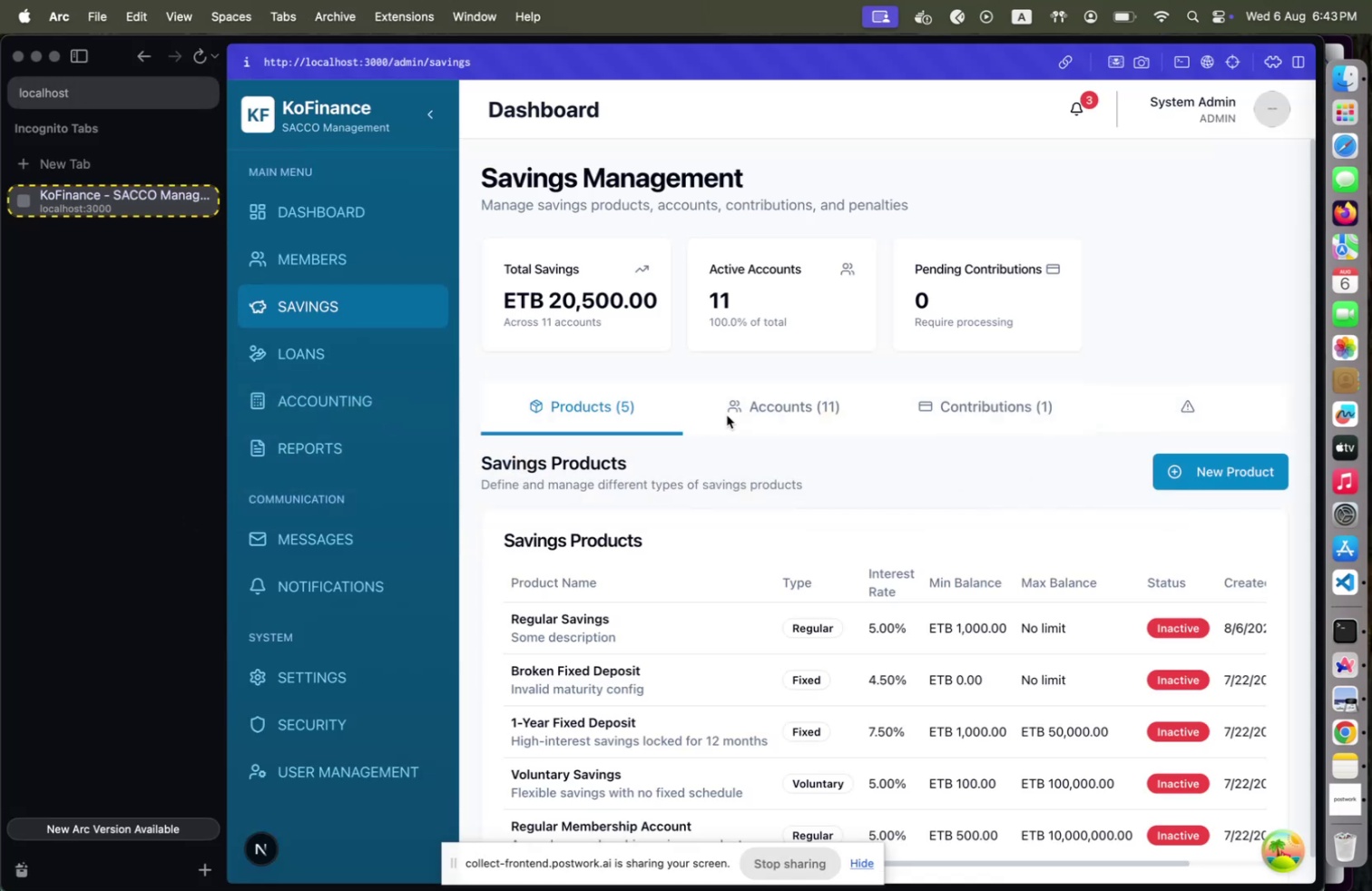 
key(Meta+Tab)
 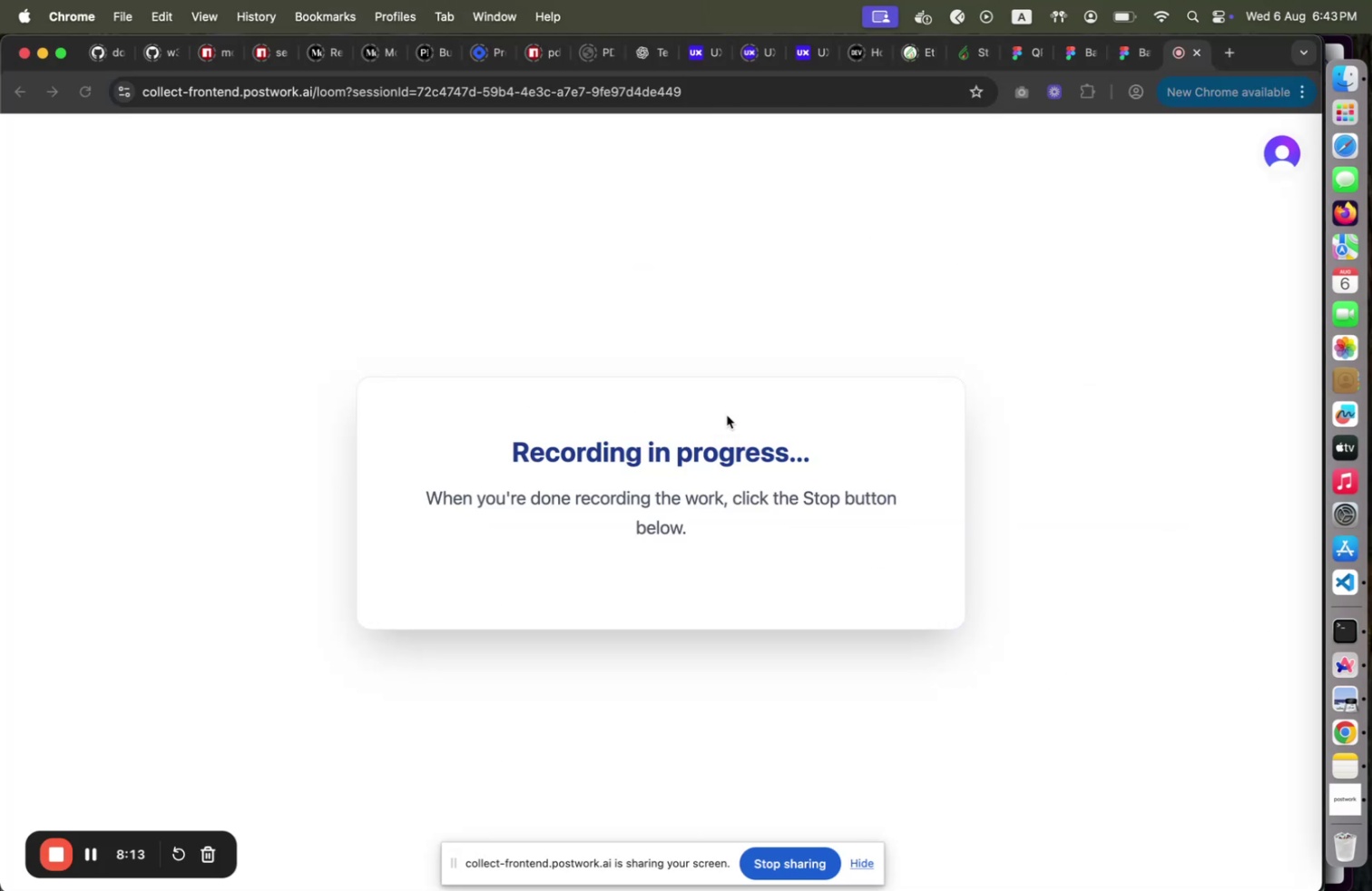 
key(Meta+Tab)
 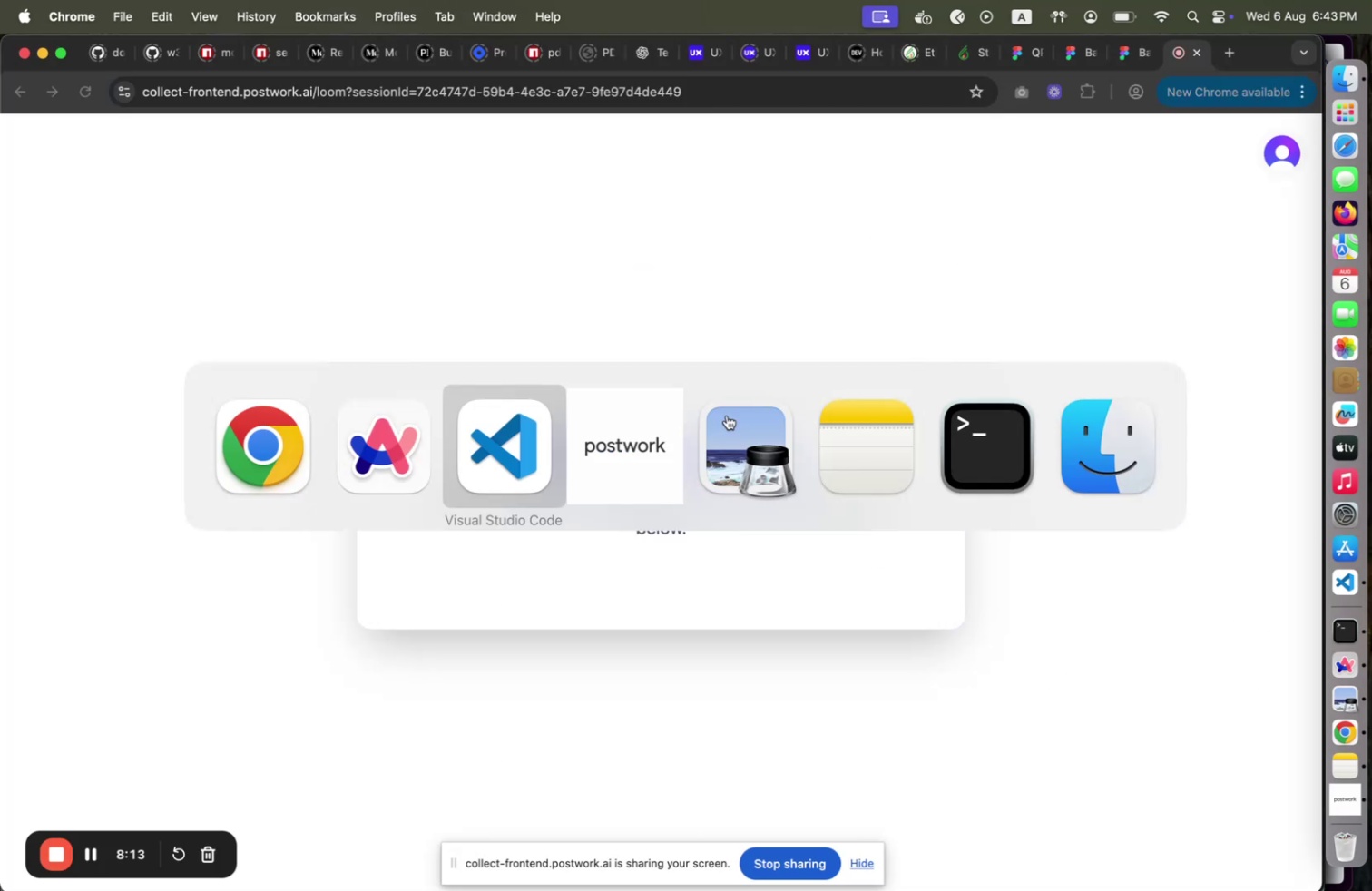 
key(Meta+Tab)
 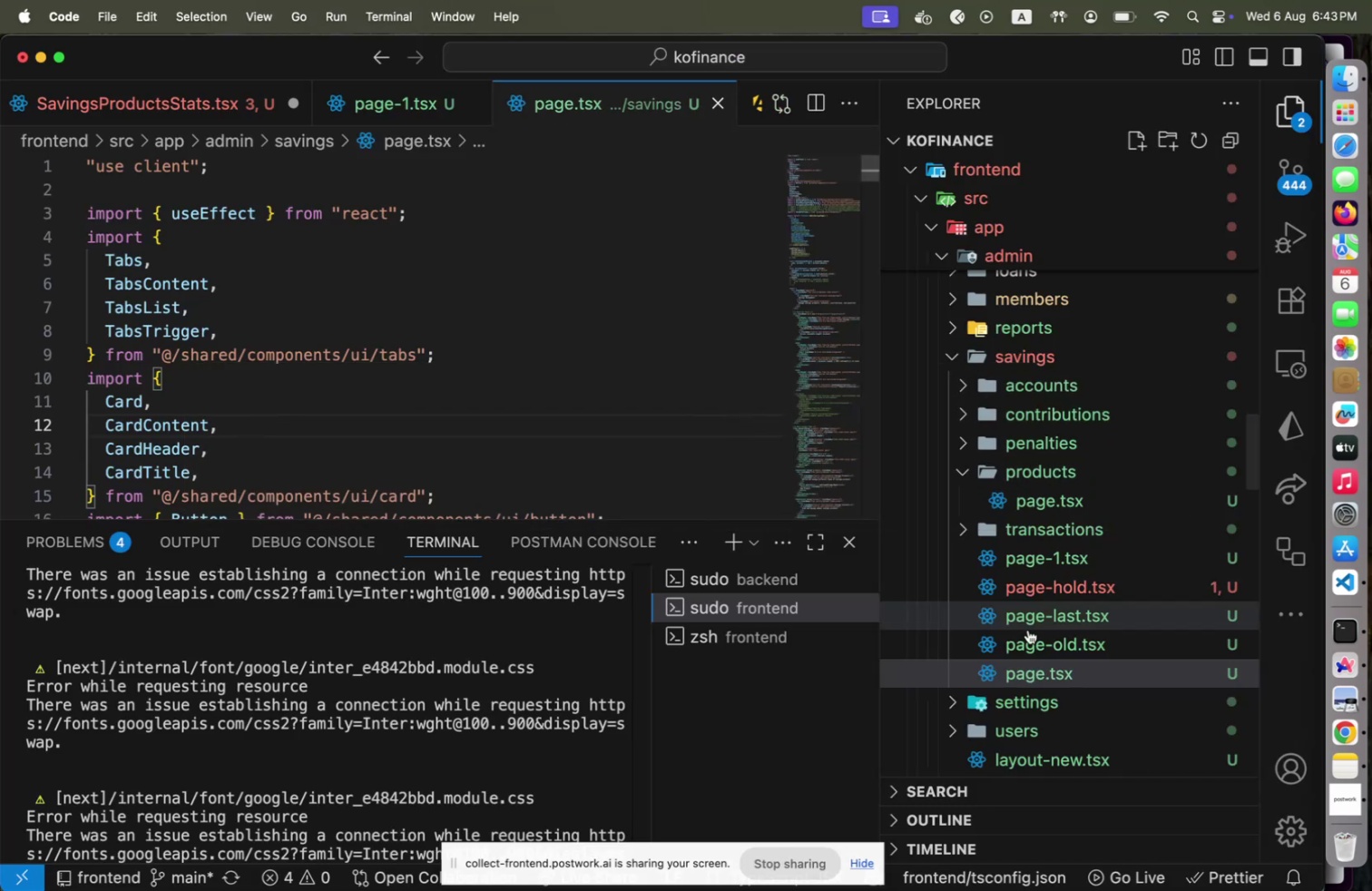 
left_click([1045, 678])
 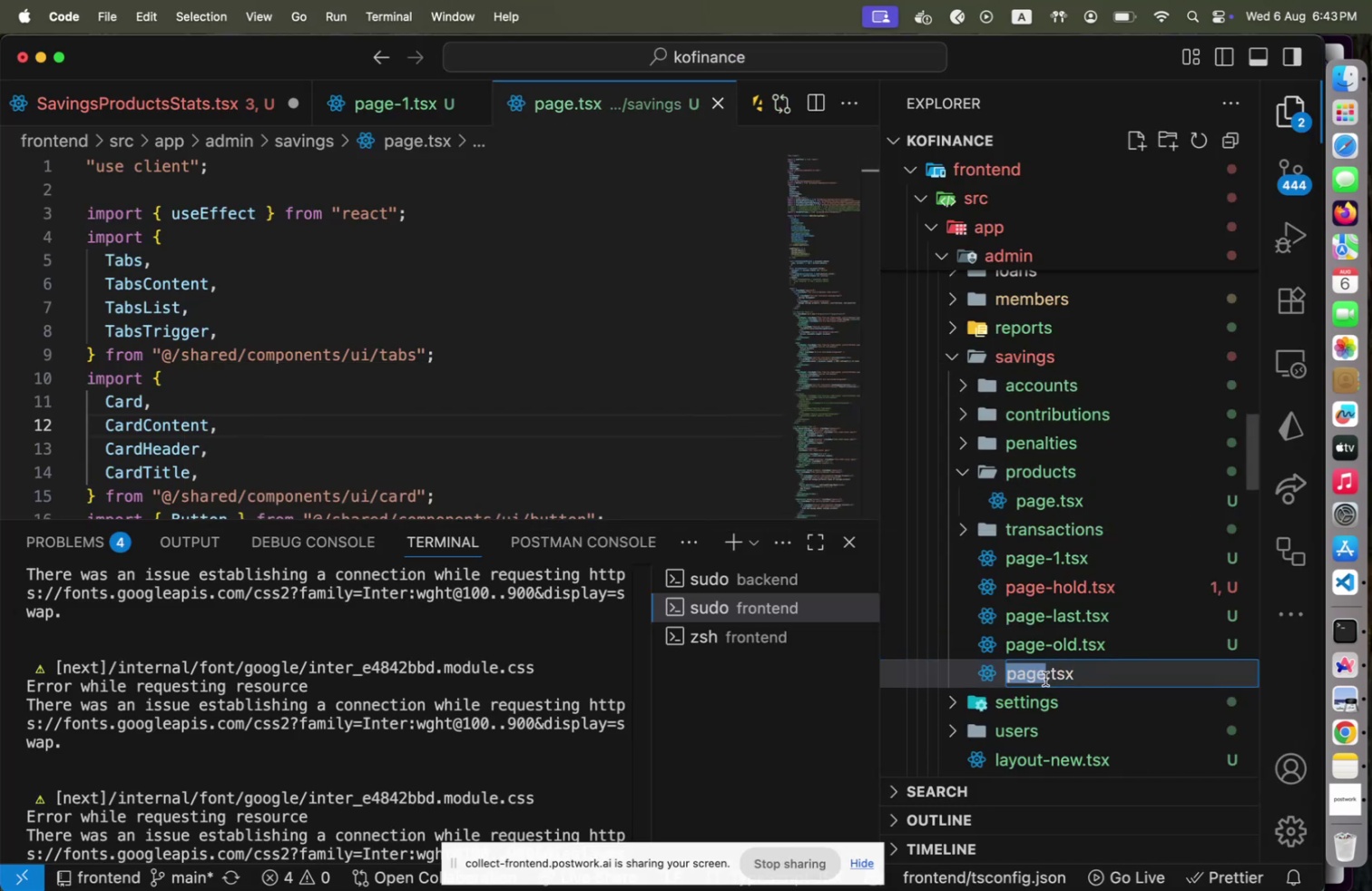 
key(Enter)
 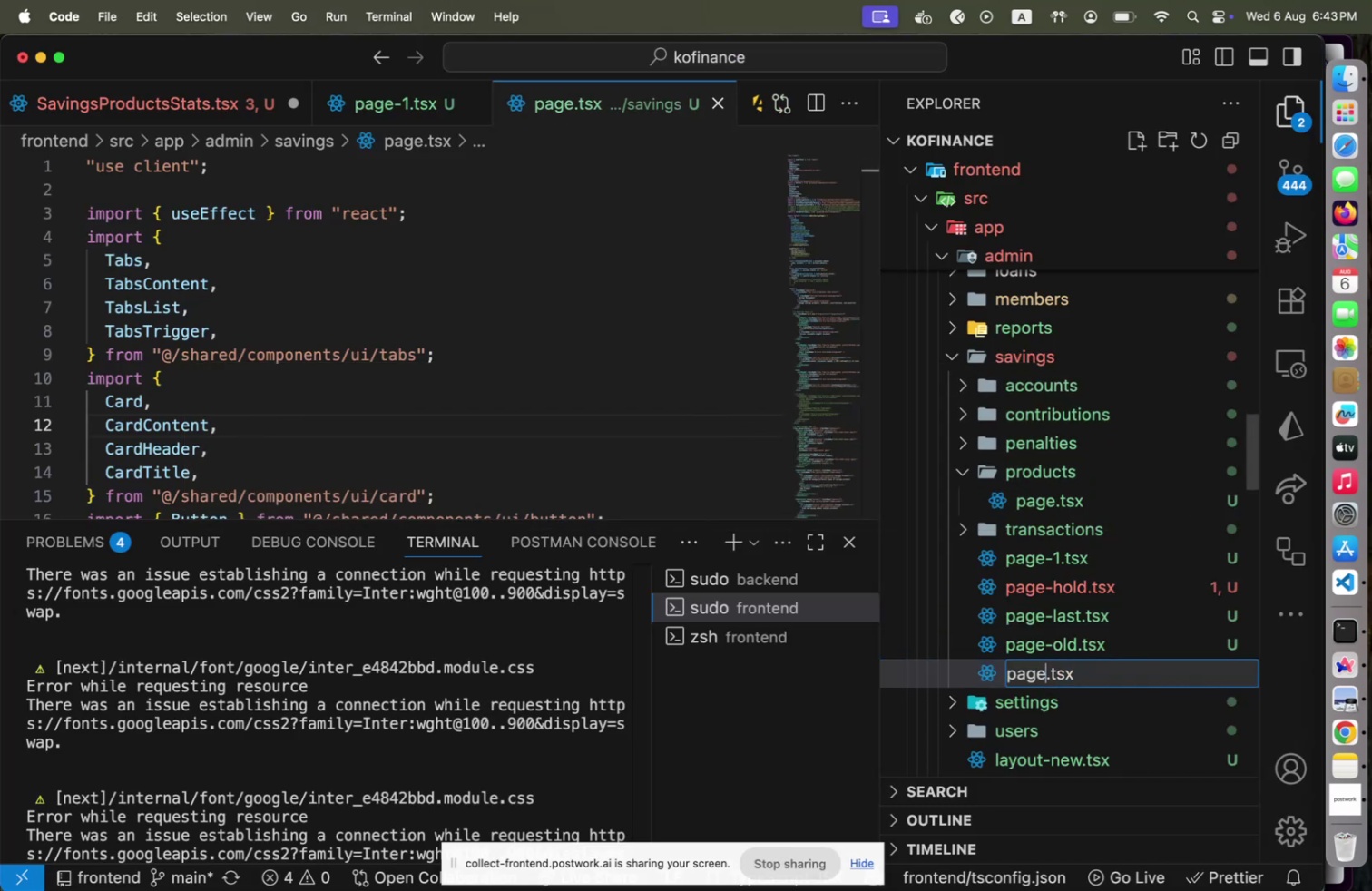 
key(ArrowRight)
 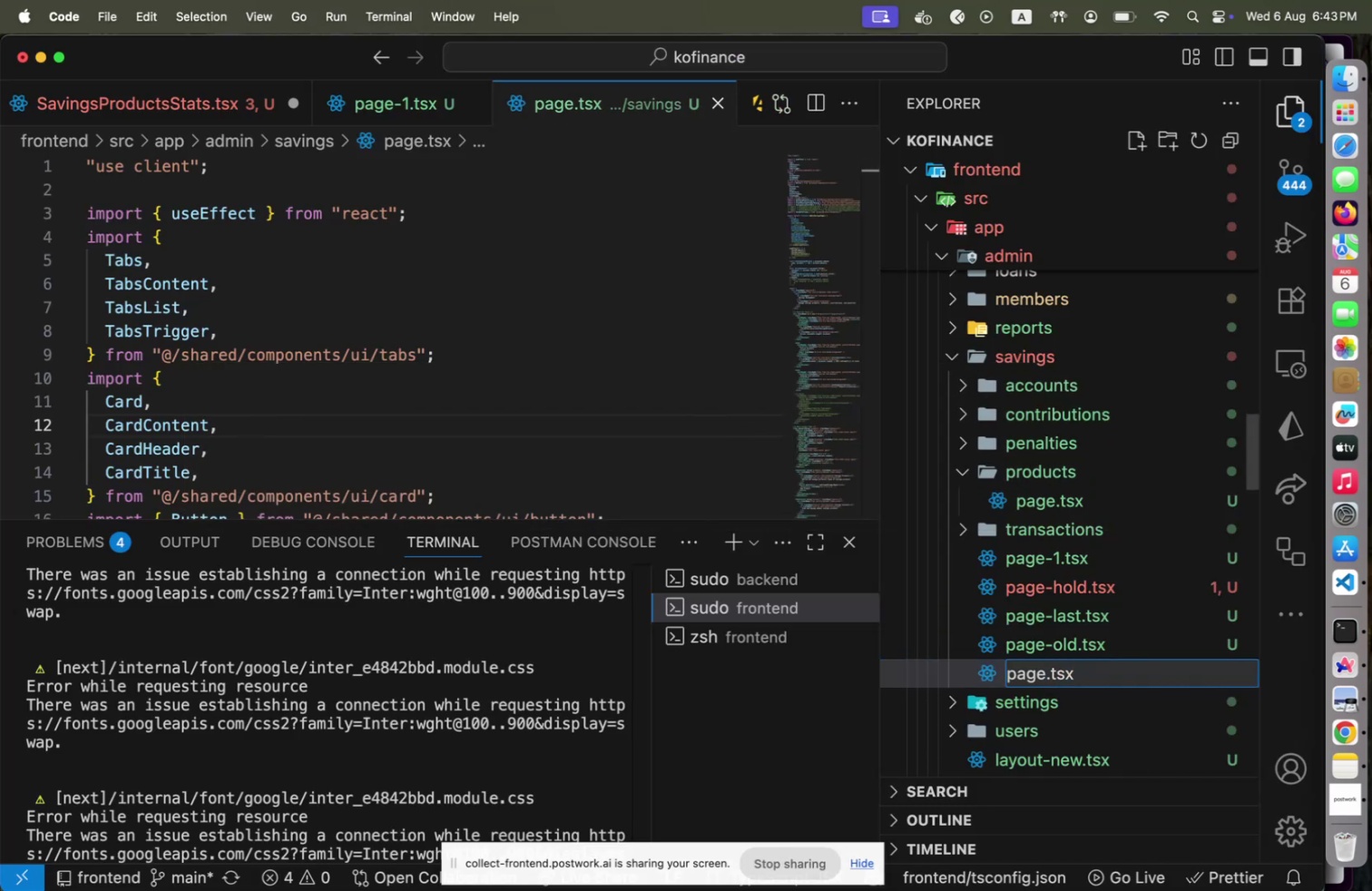 
type(-white)
 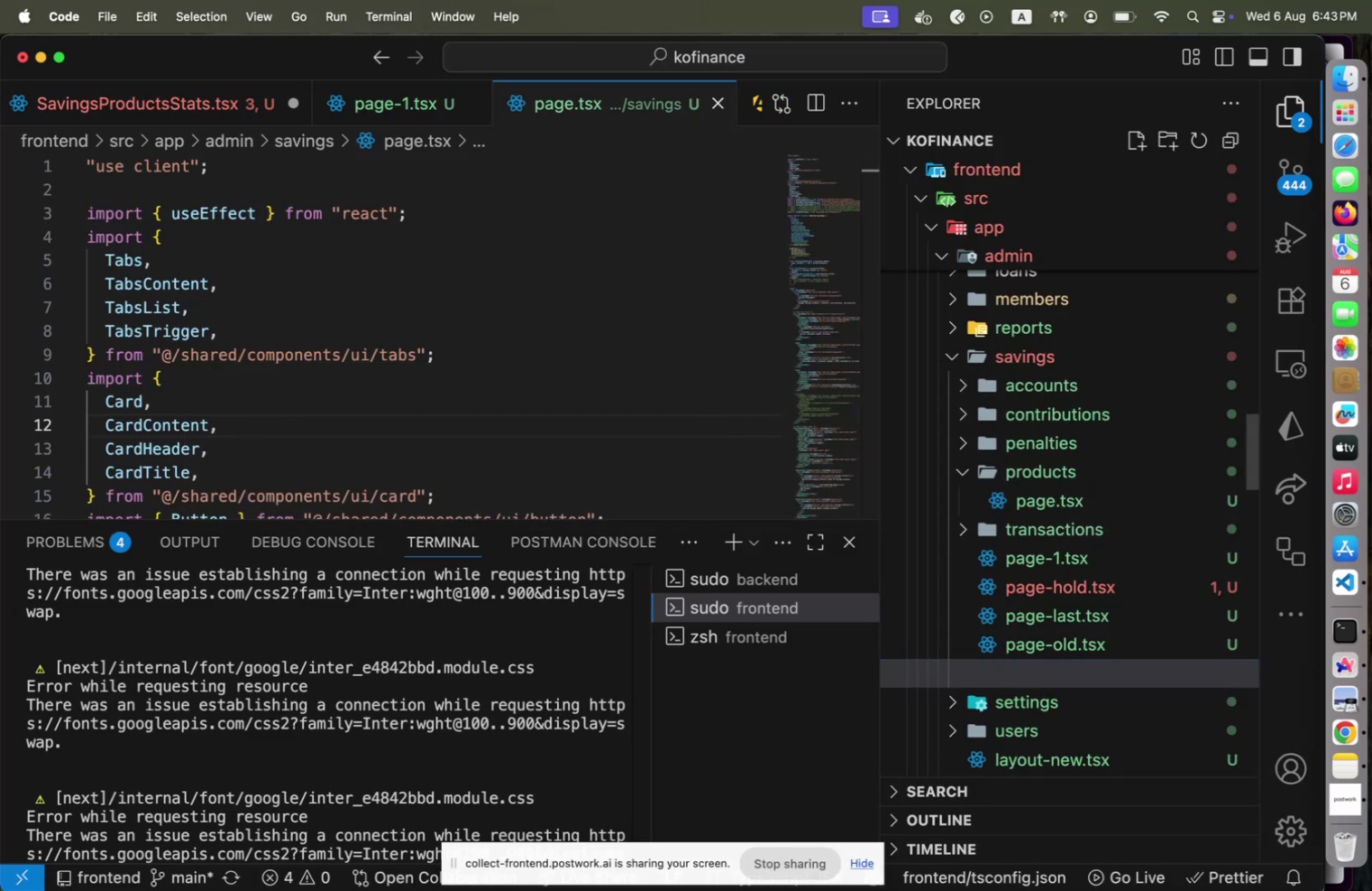 
key(Enter)
 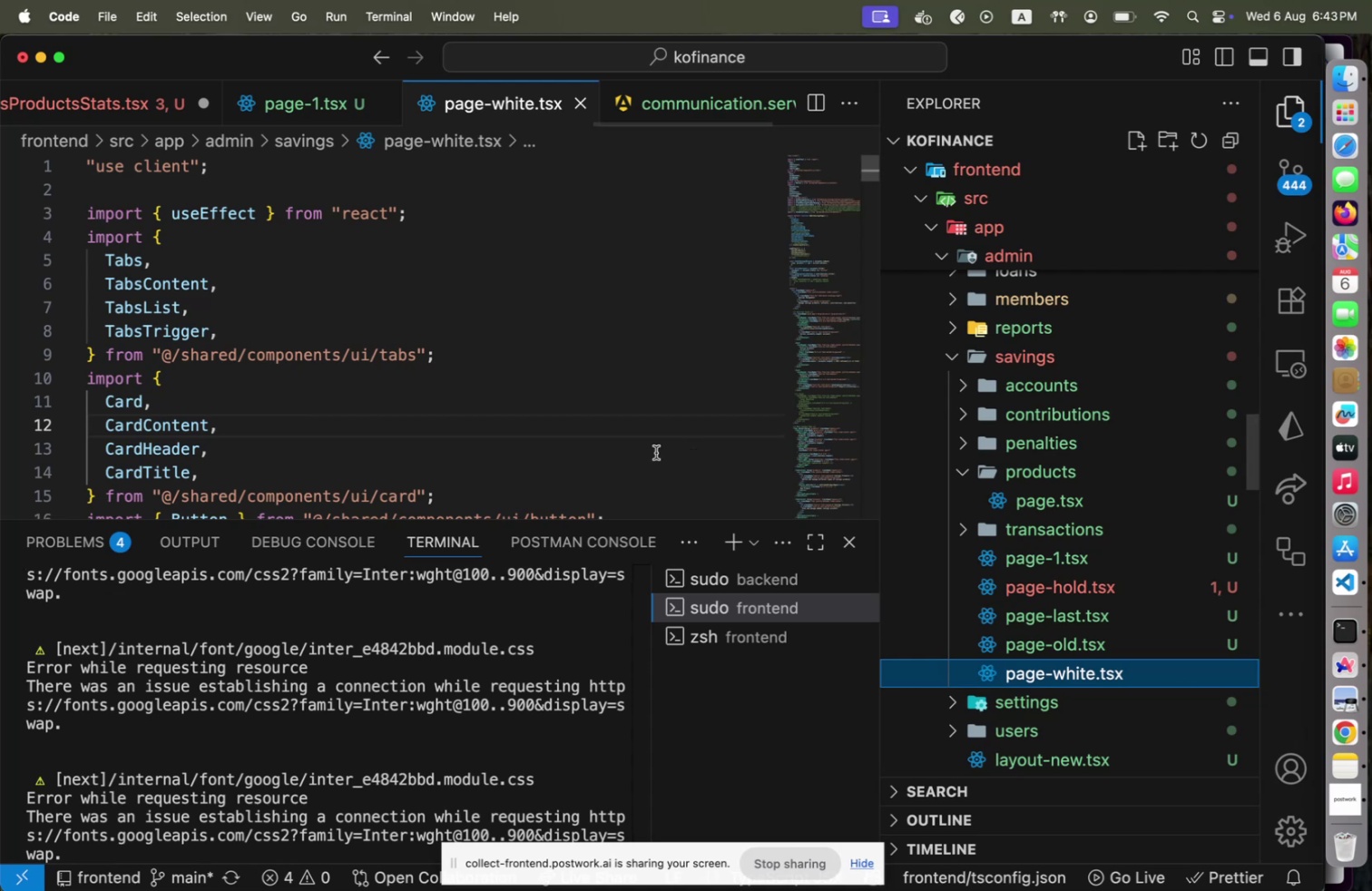 
key(Meta+CommandLeft)
 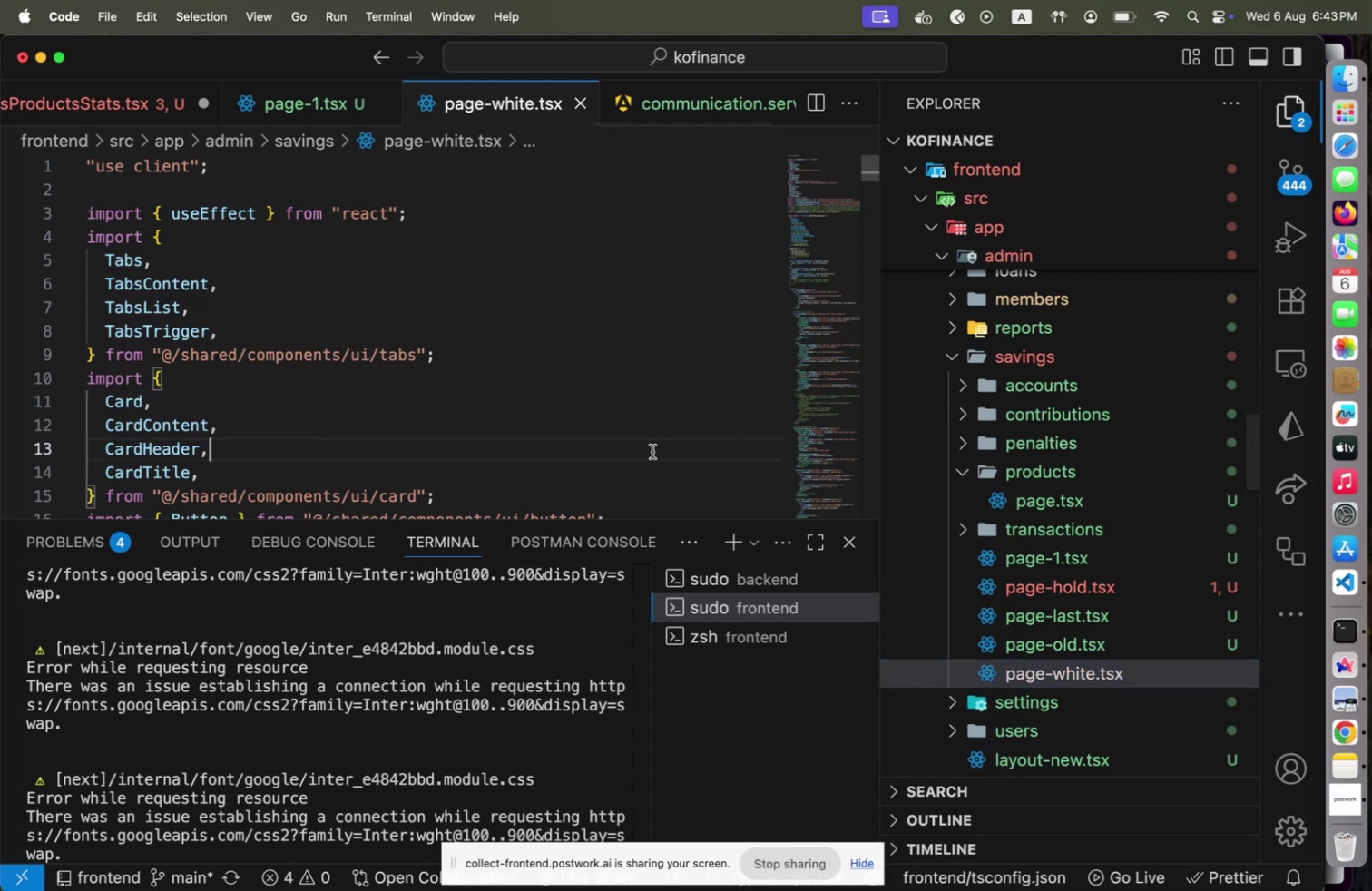 
left_click([652, 451])
 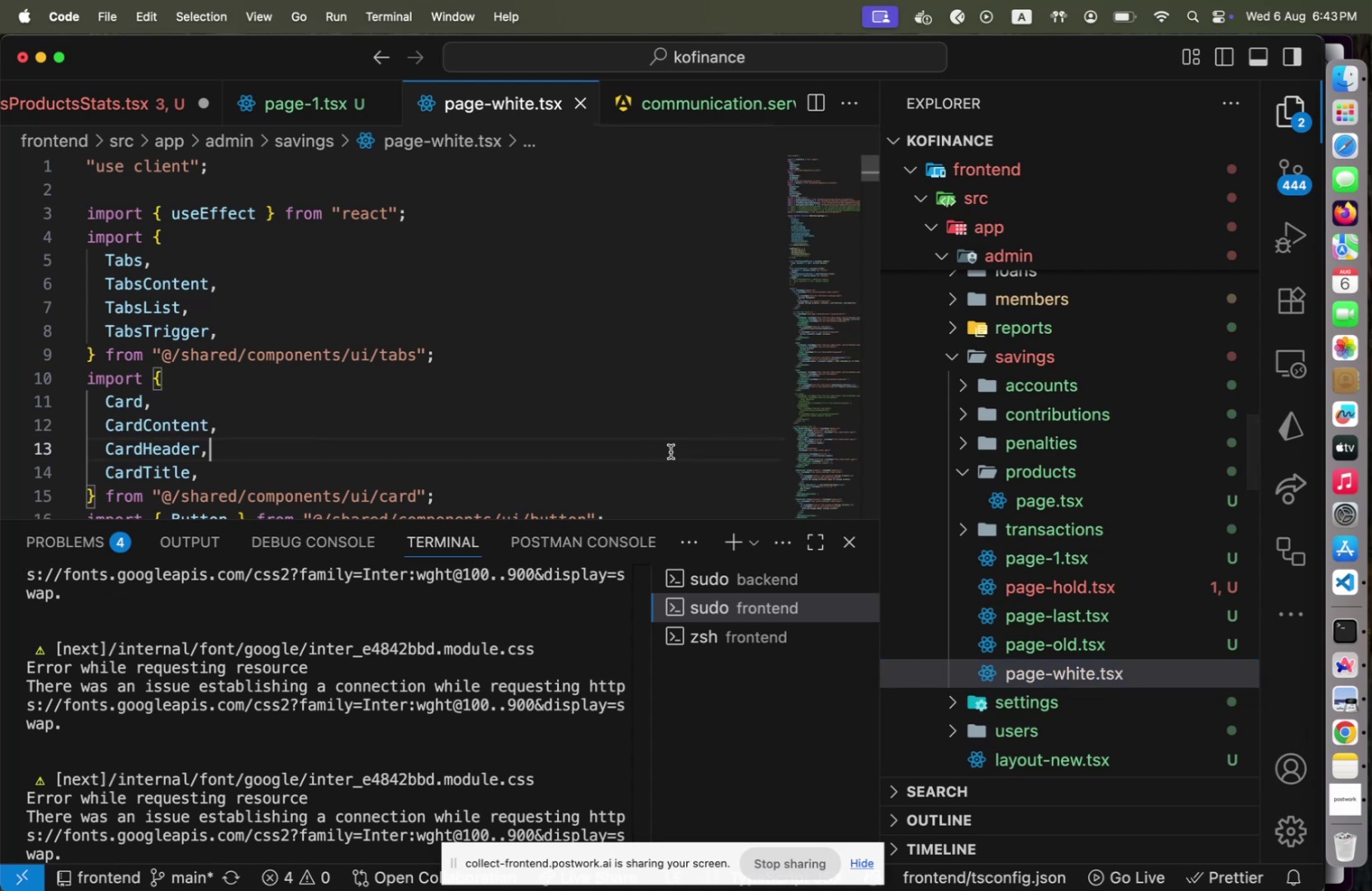 
key(Meta+S)
 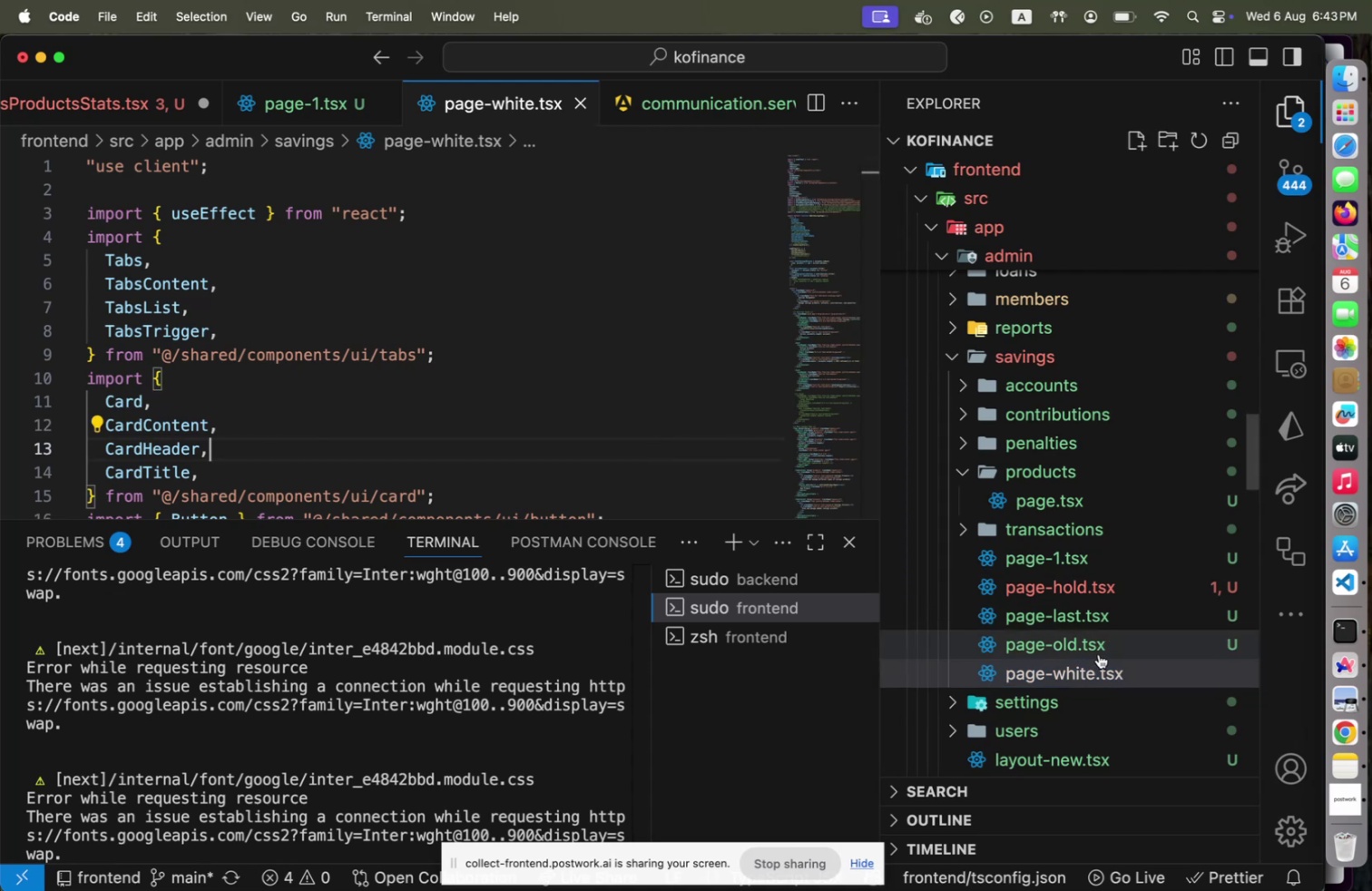 
left_click([1101, 651])
 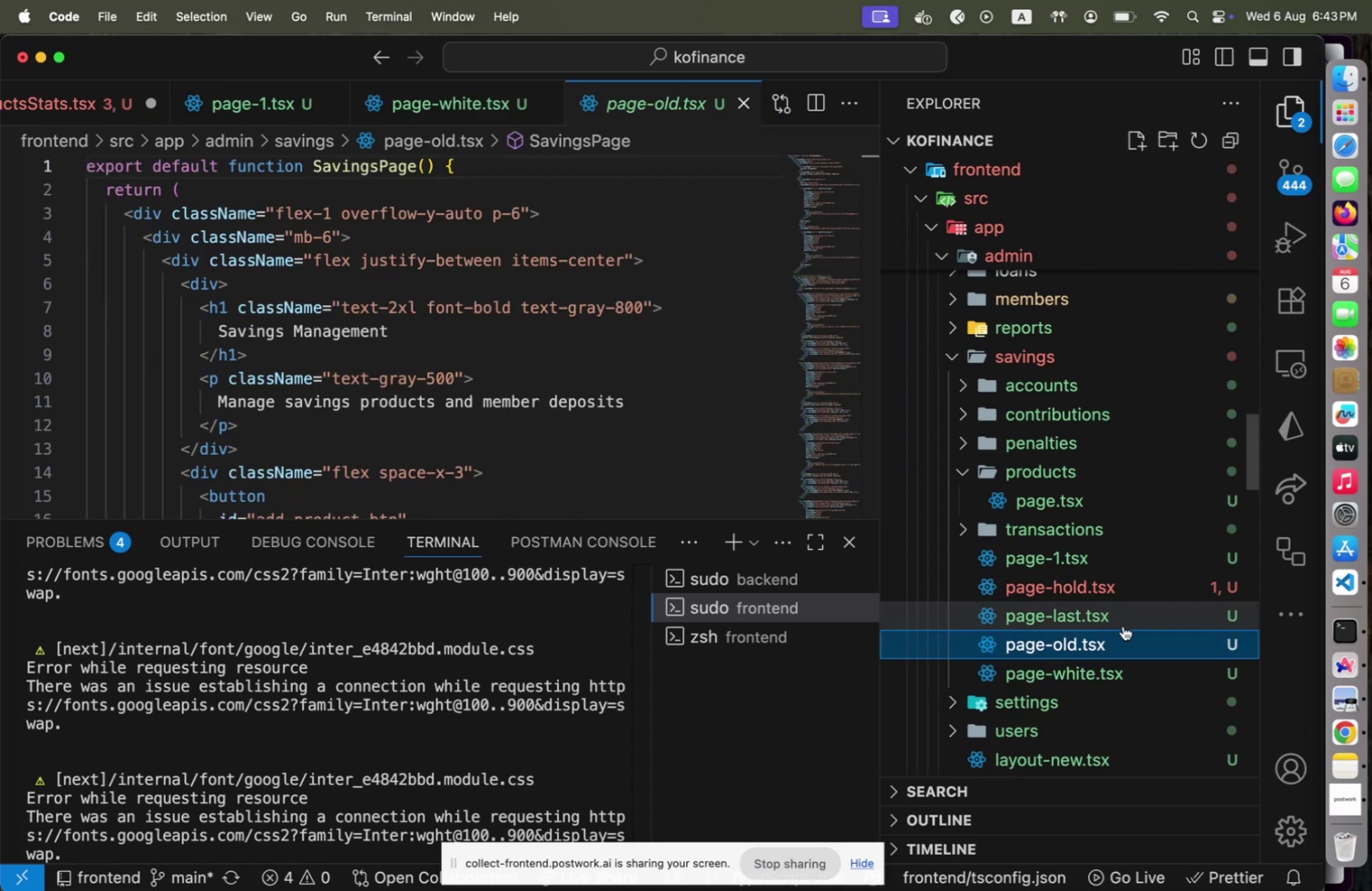 
key(Enter)
 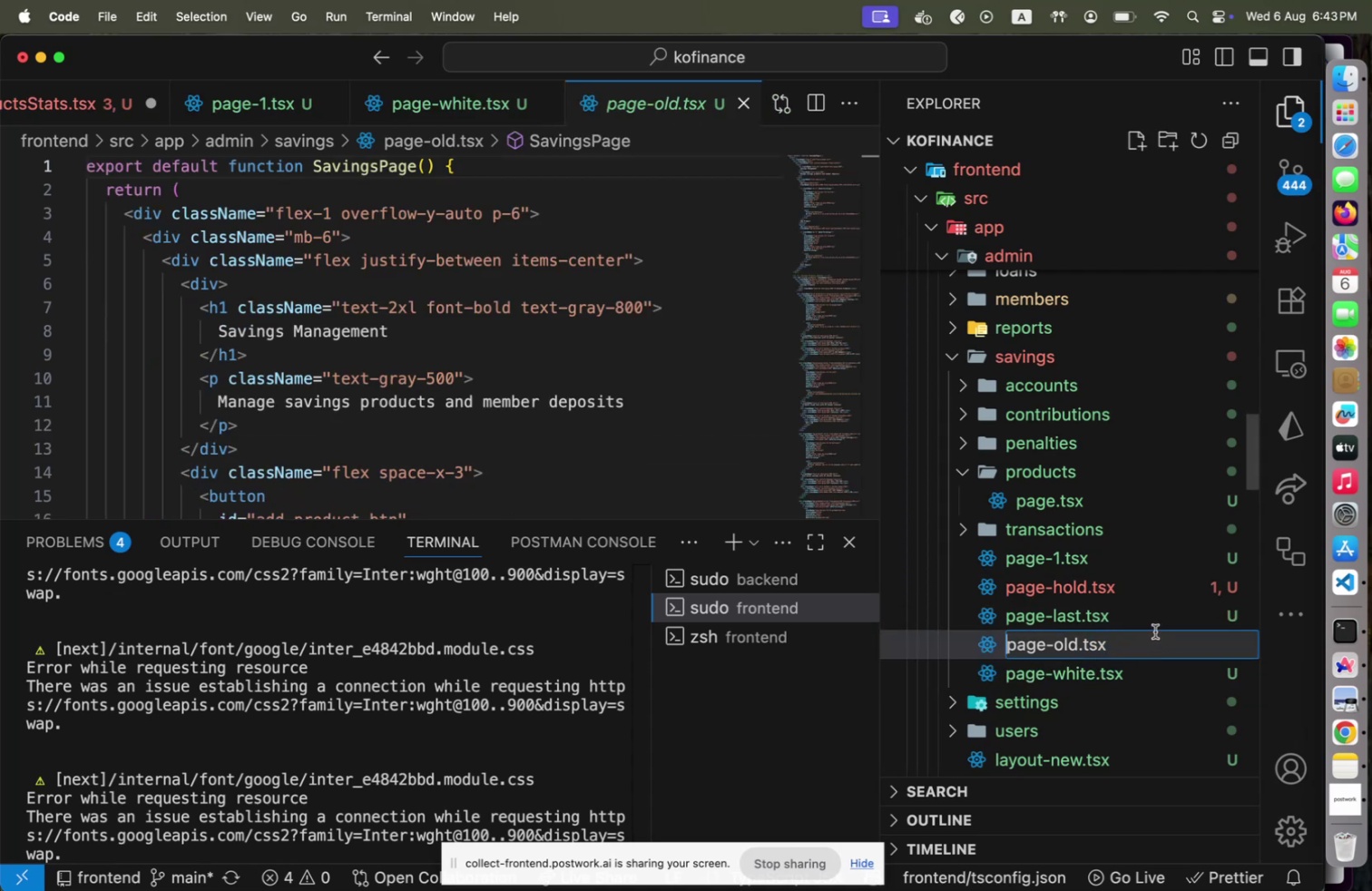 
double_click([1154, 614])
 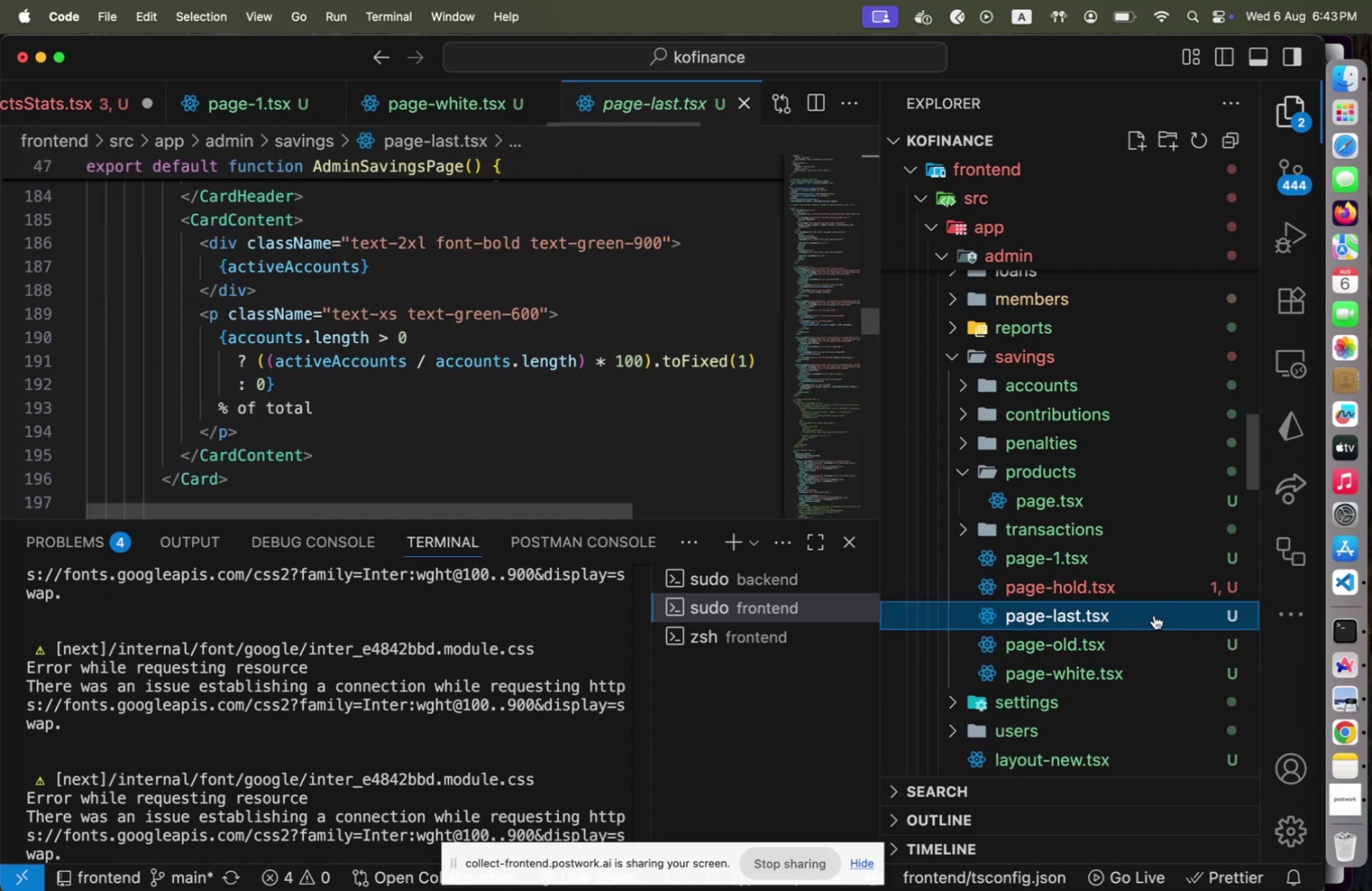 
key(Enter)
 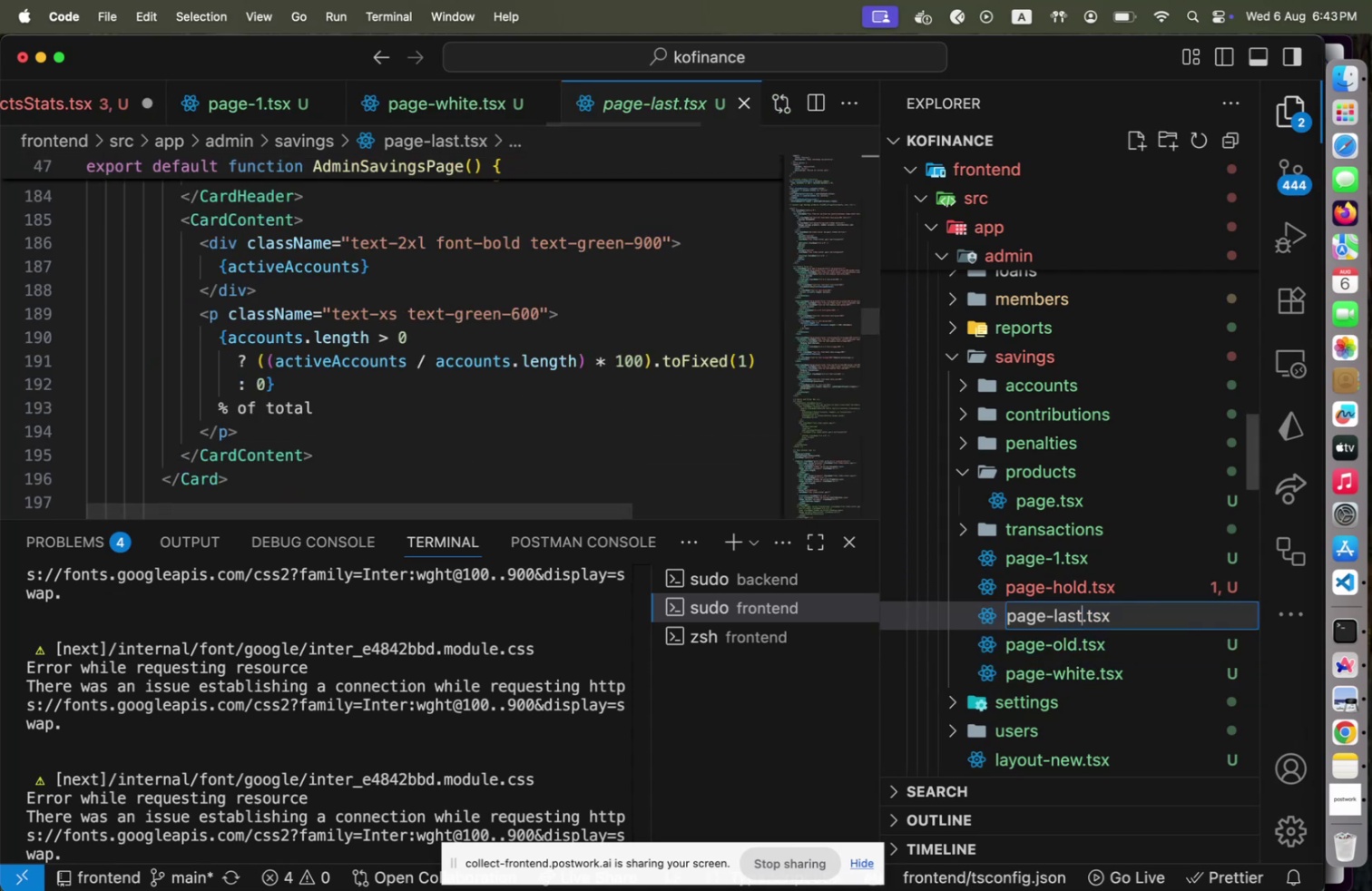 
key(ArrowRight)
 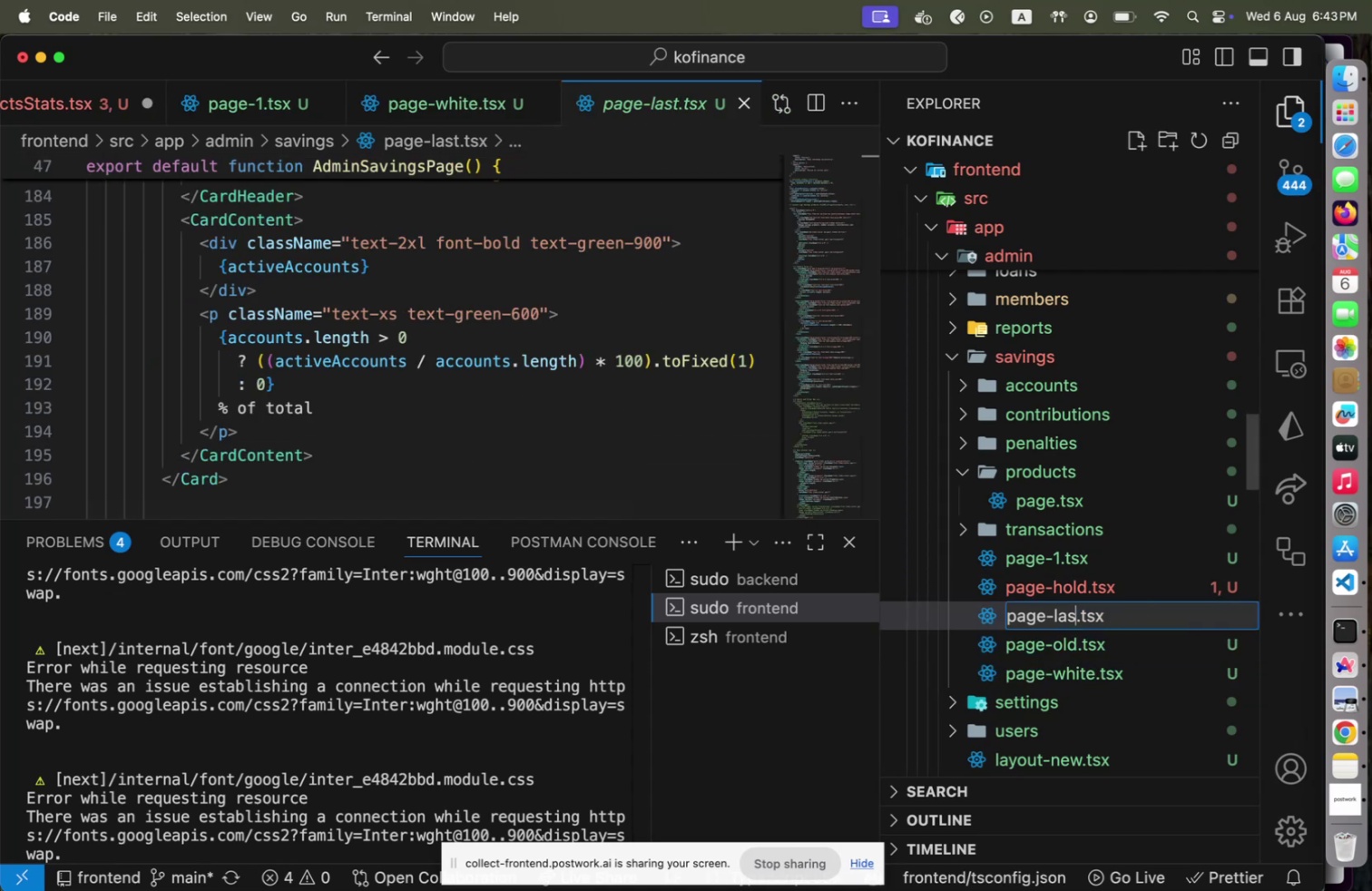 
key(Backspace)
 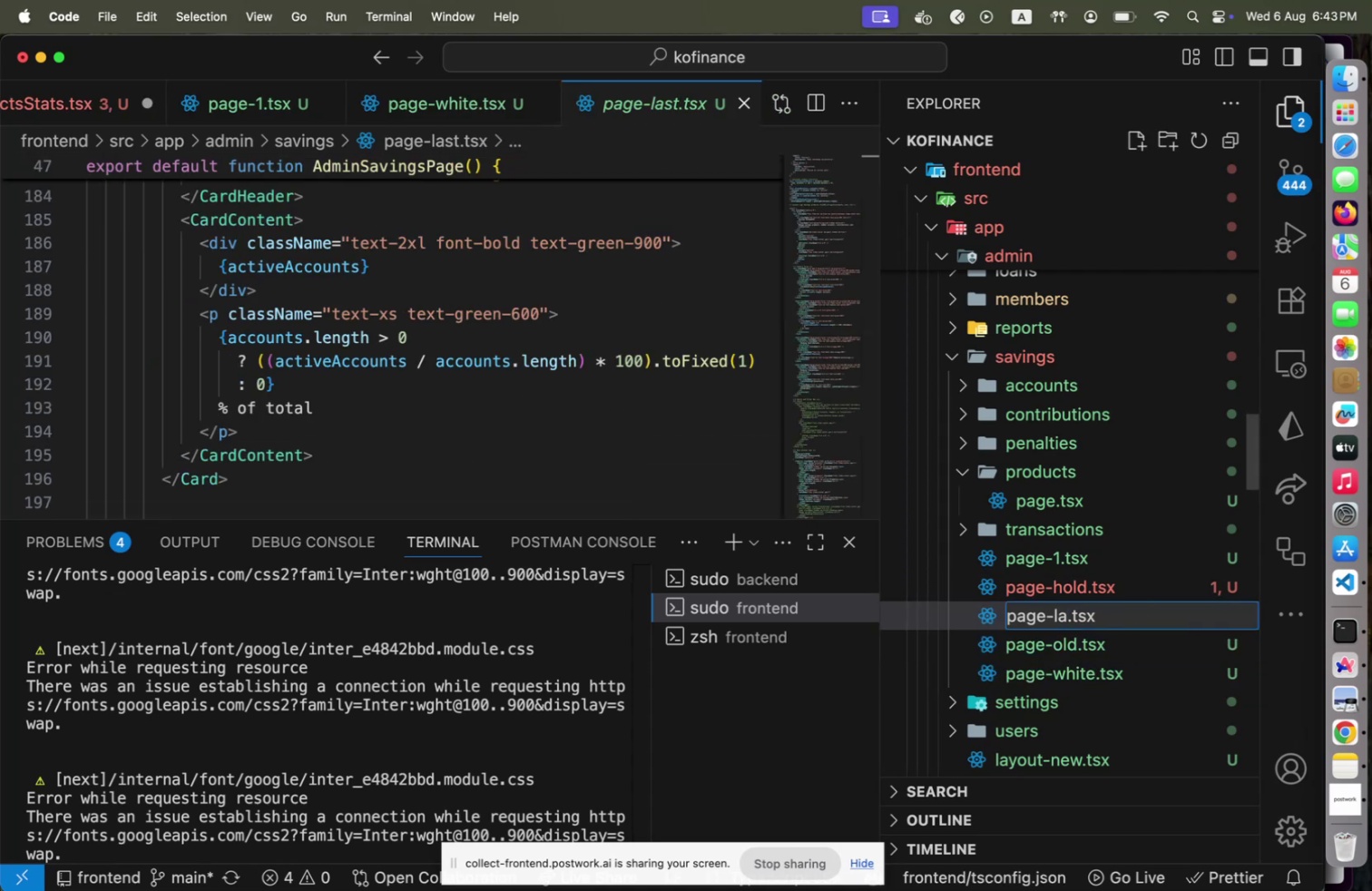 
key(Backspace)
 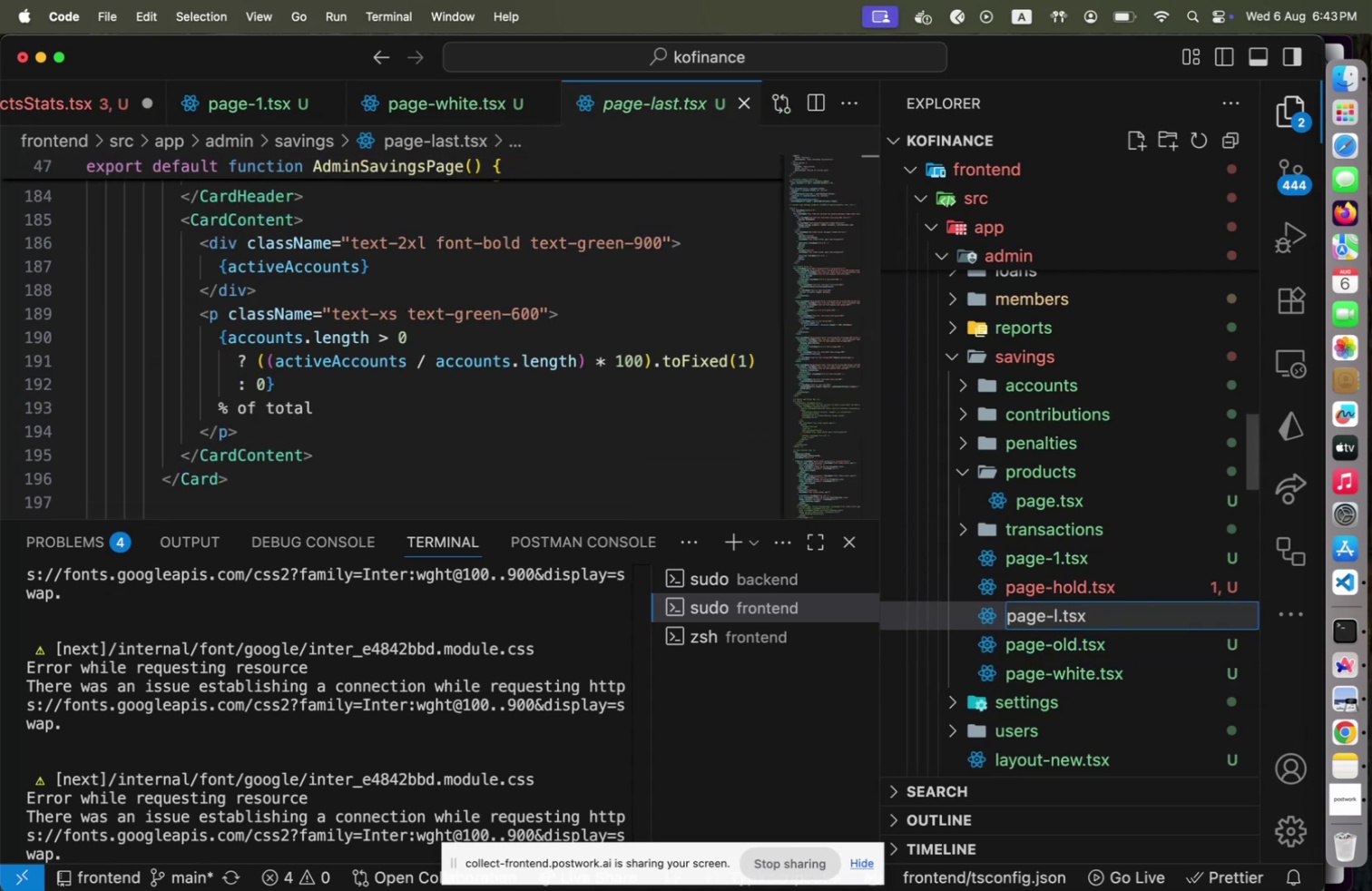 
key(Backspace)
 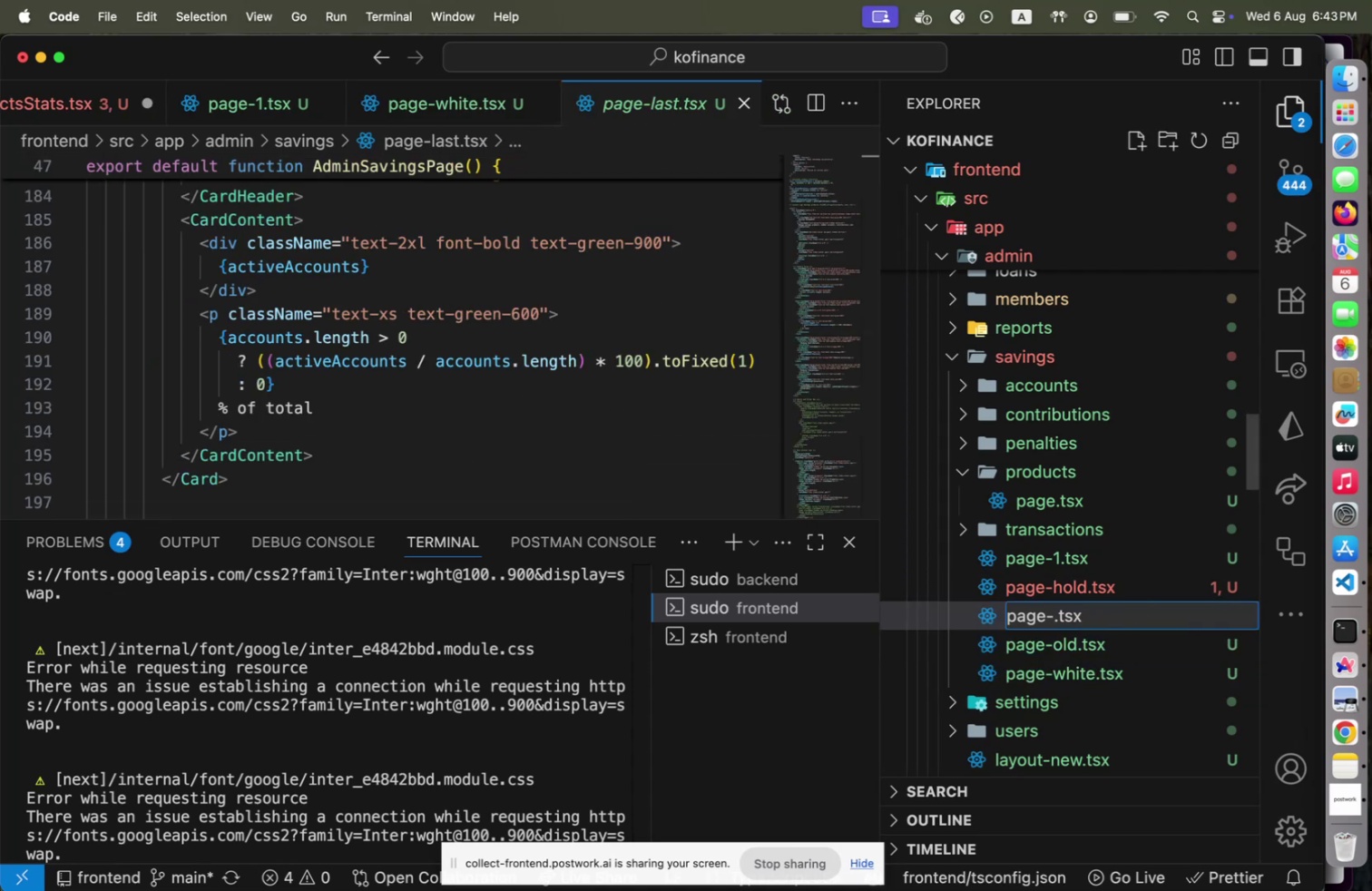 
key(Backspace)
 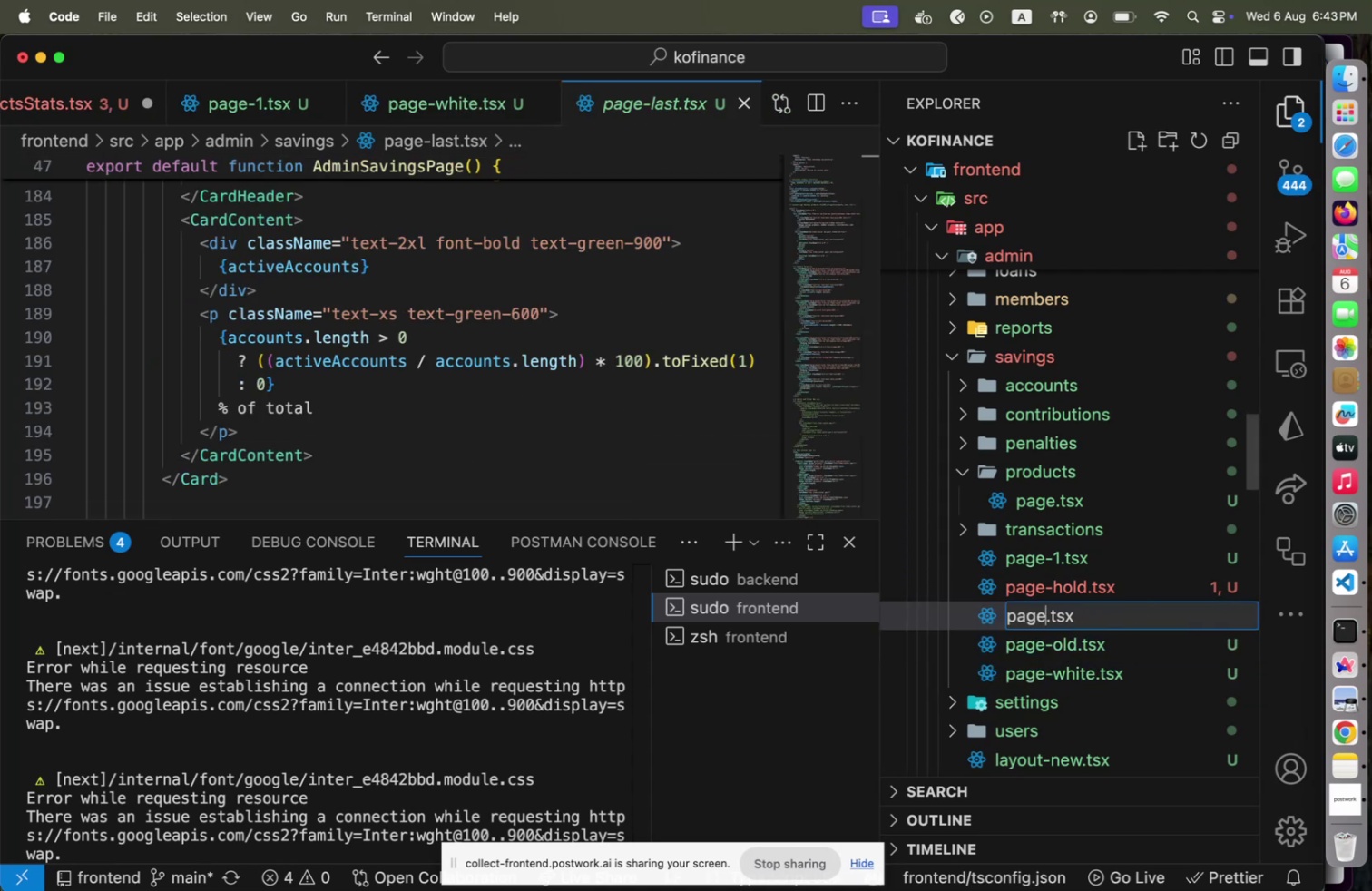 
key(Backspace)
 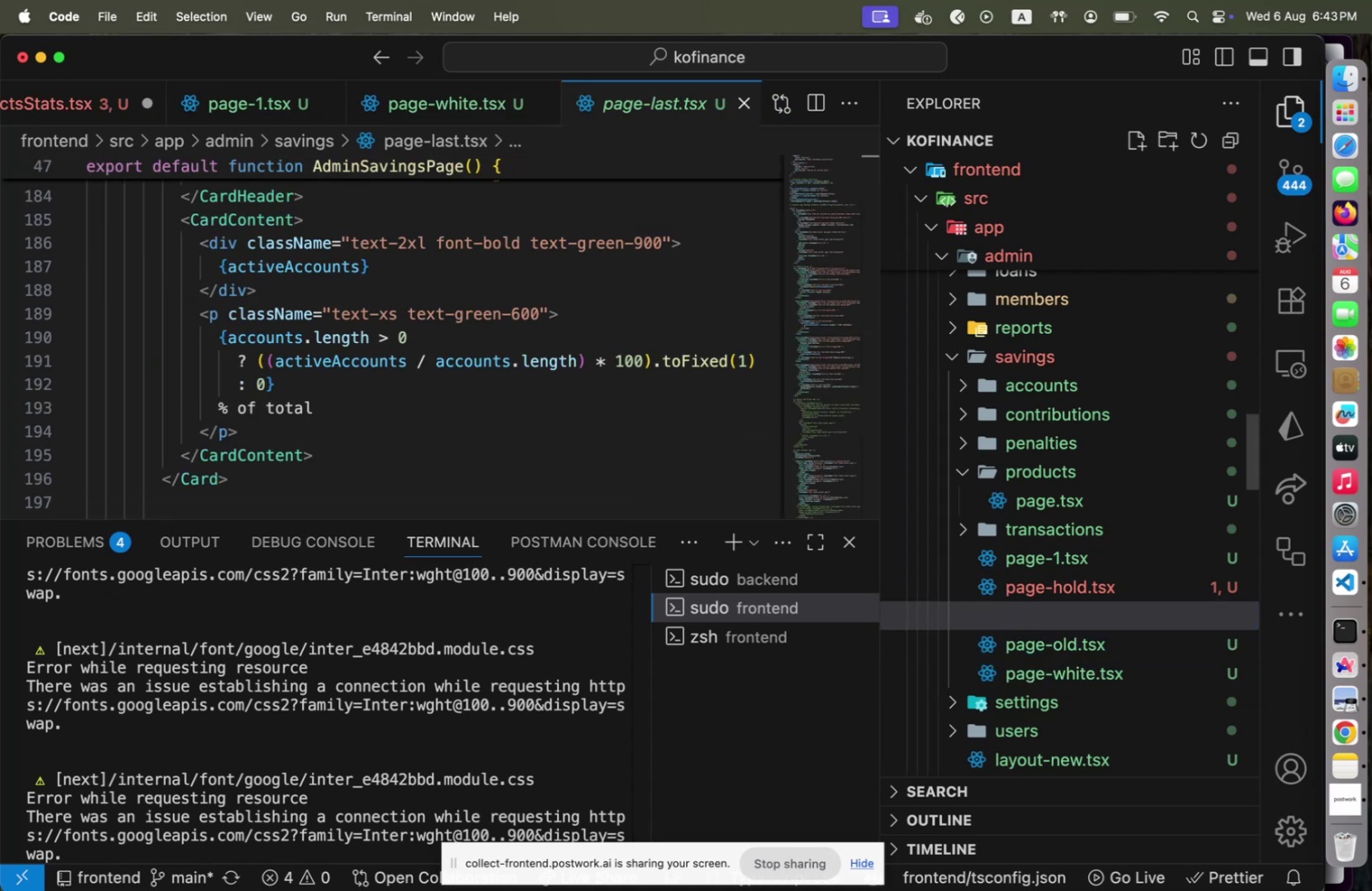 
key(Enter)
 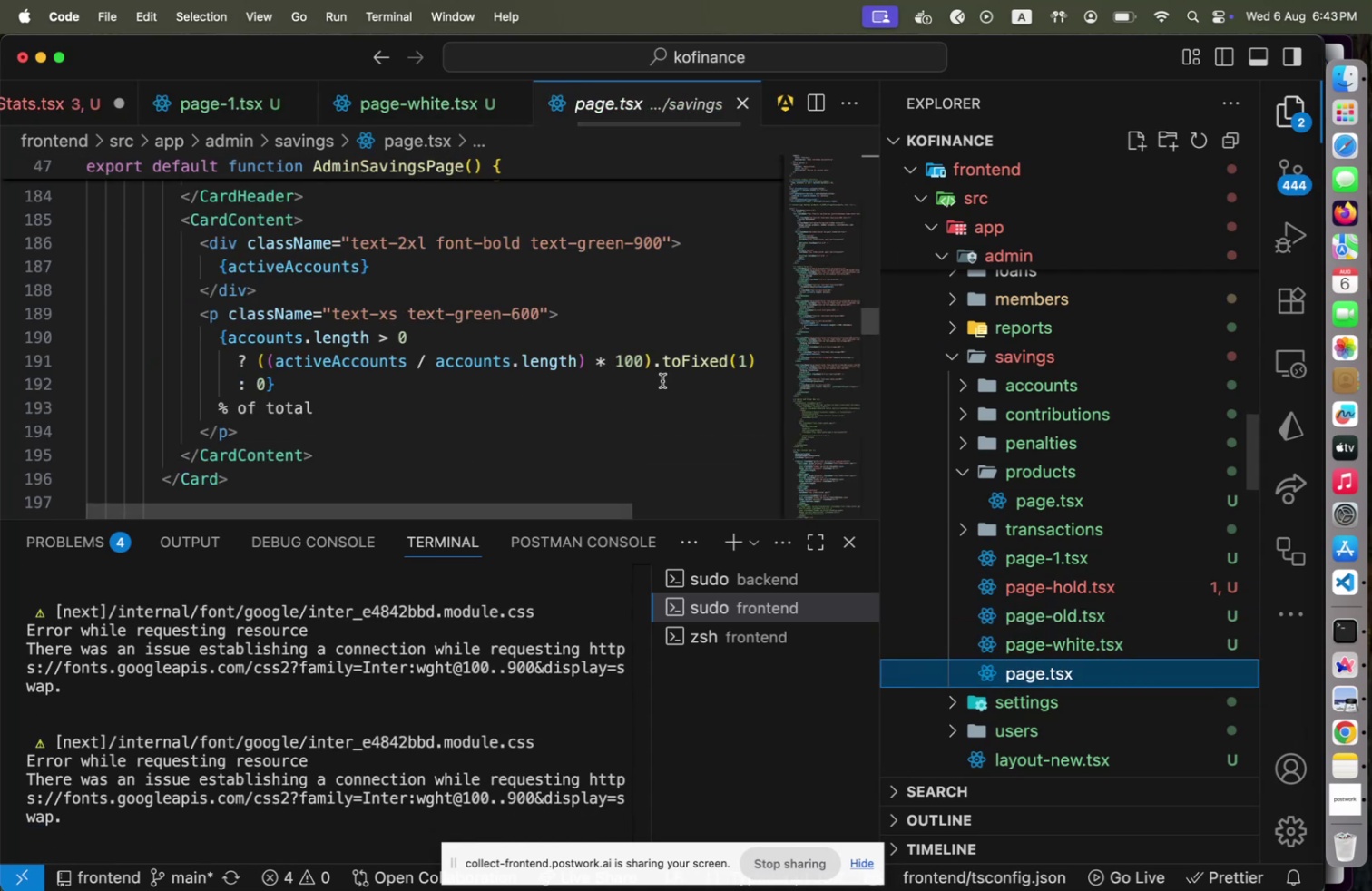 
left_click([662, 380])
 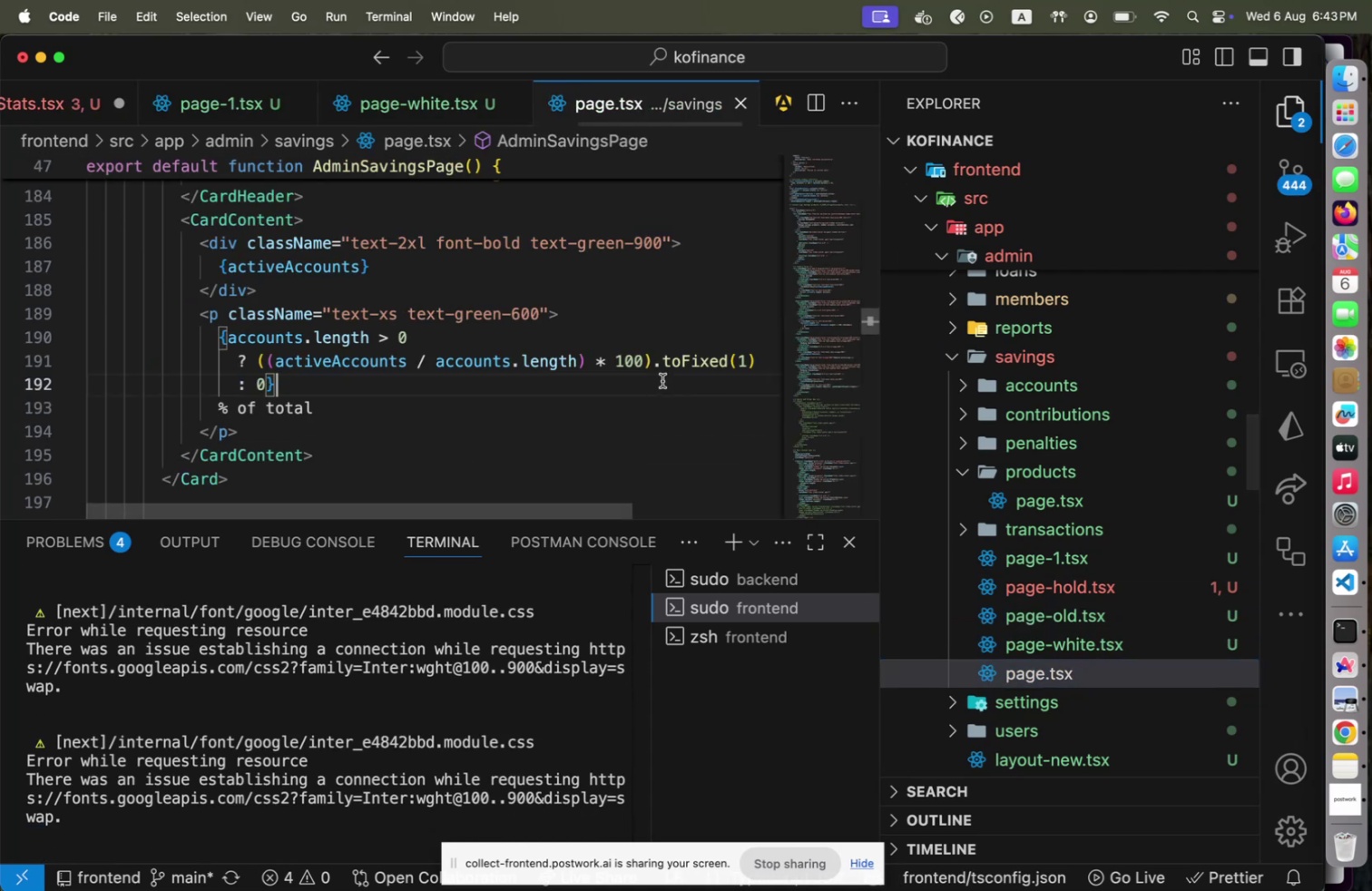 
key(Meta+CommandLeft)
 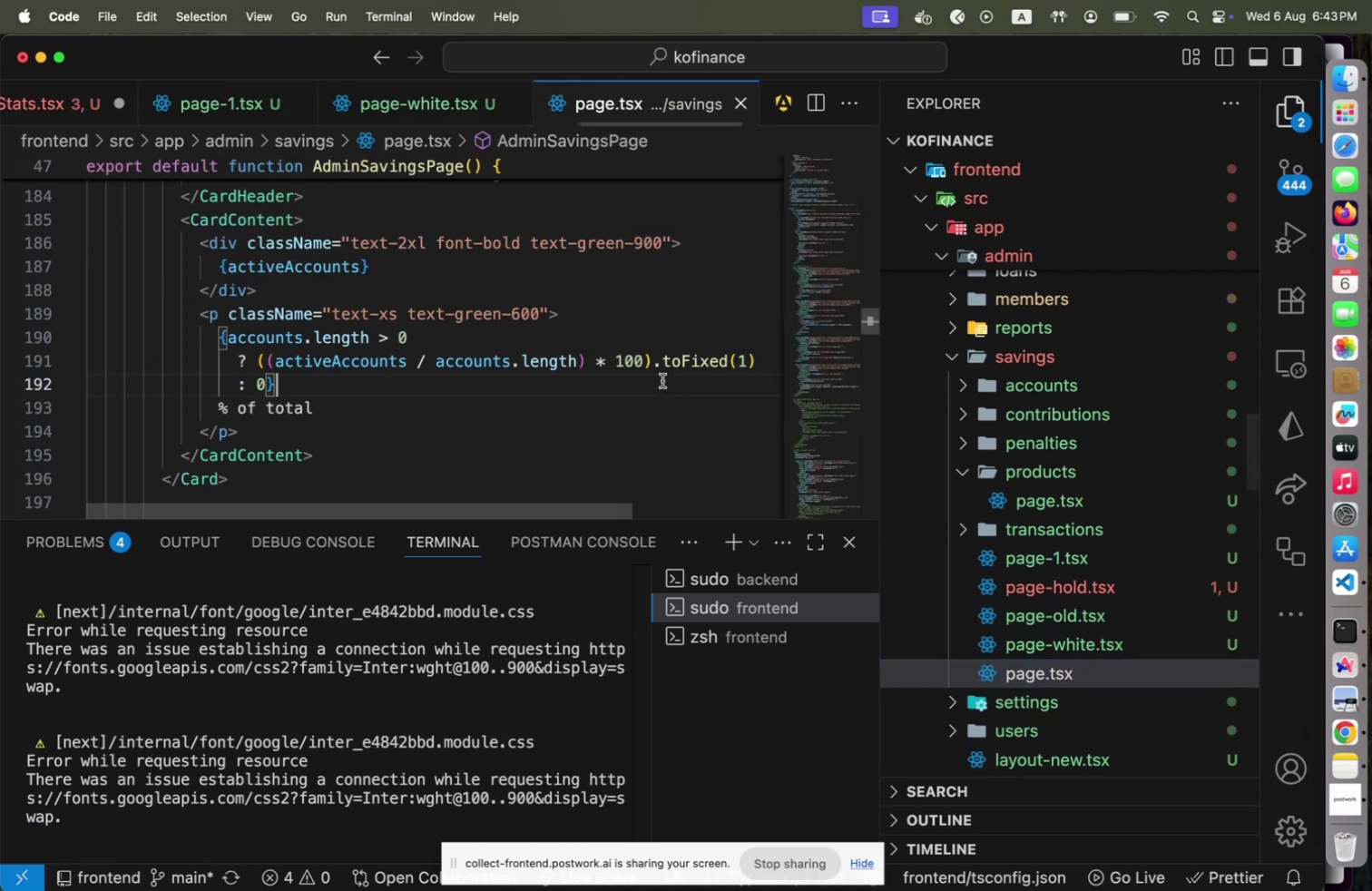 
key(Meta+S)
 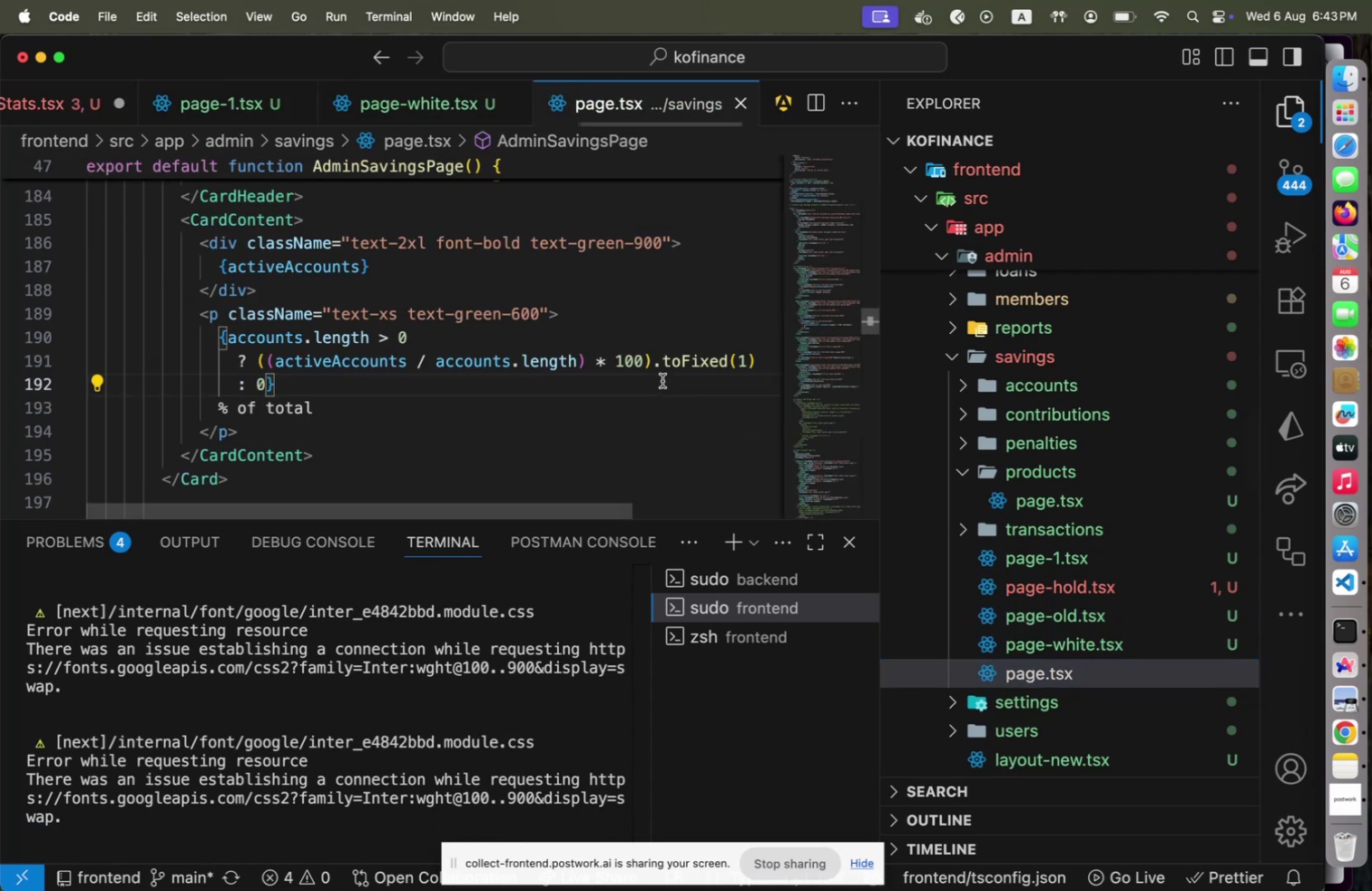 
key(Meta+CommandLeft)
 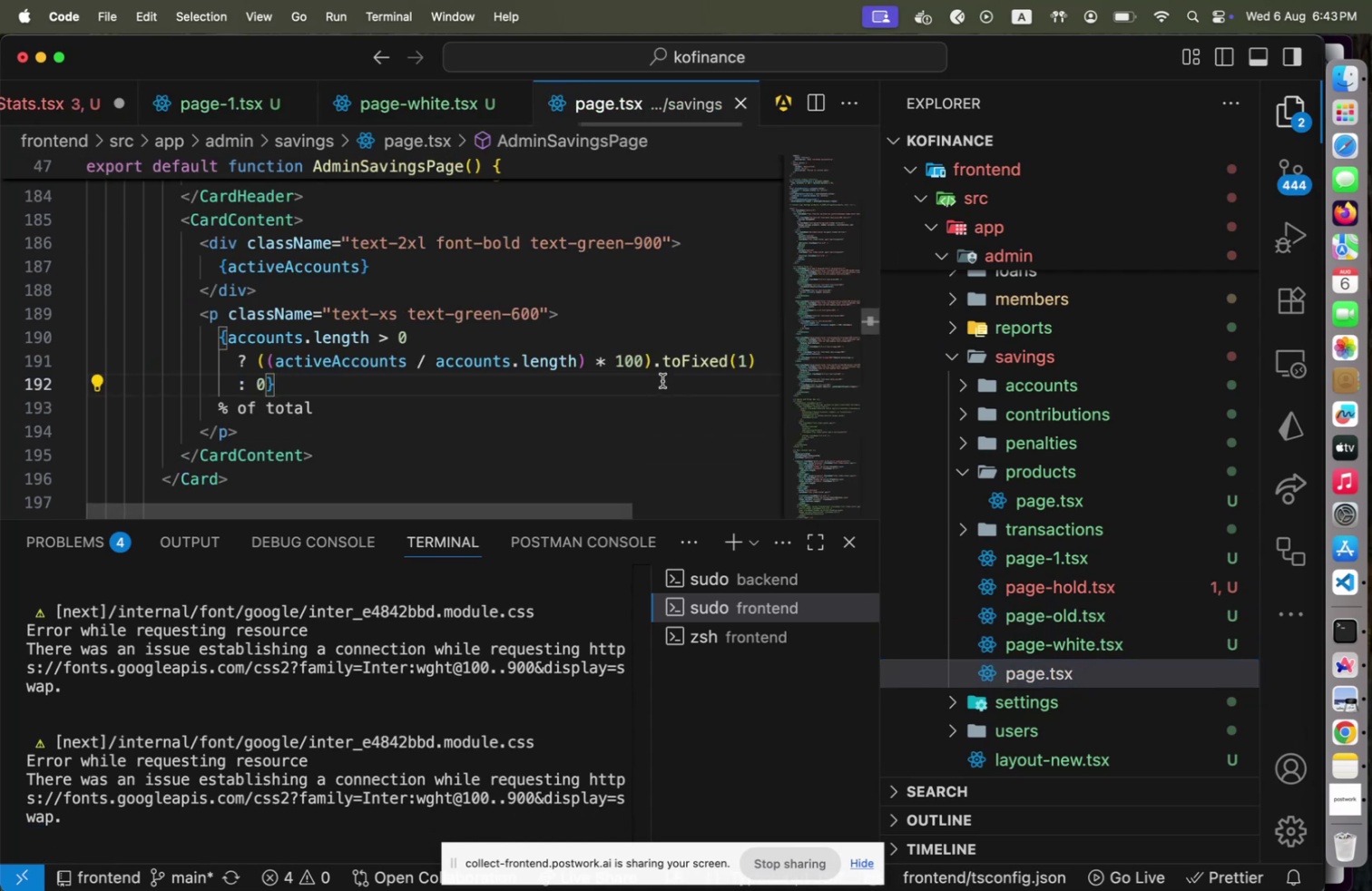 
key(Meta+Tab)
 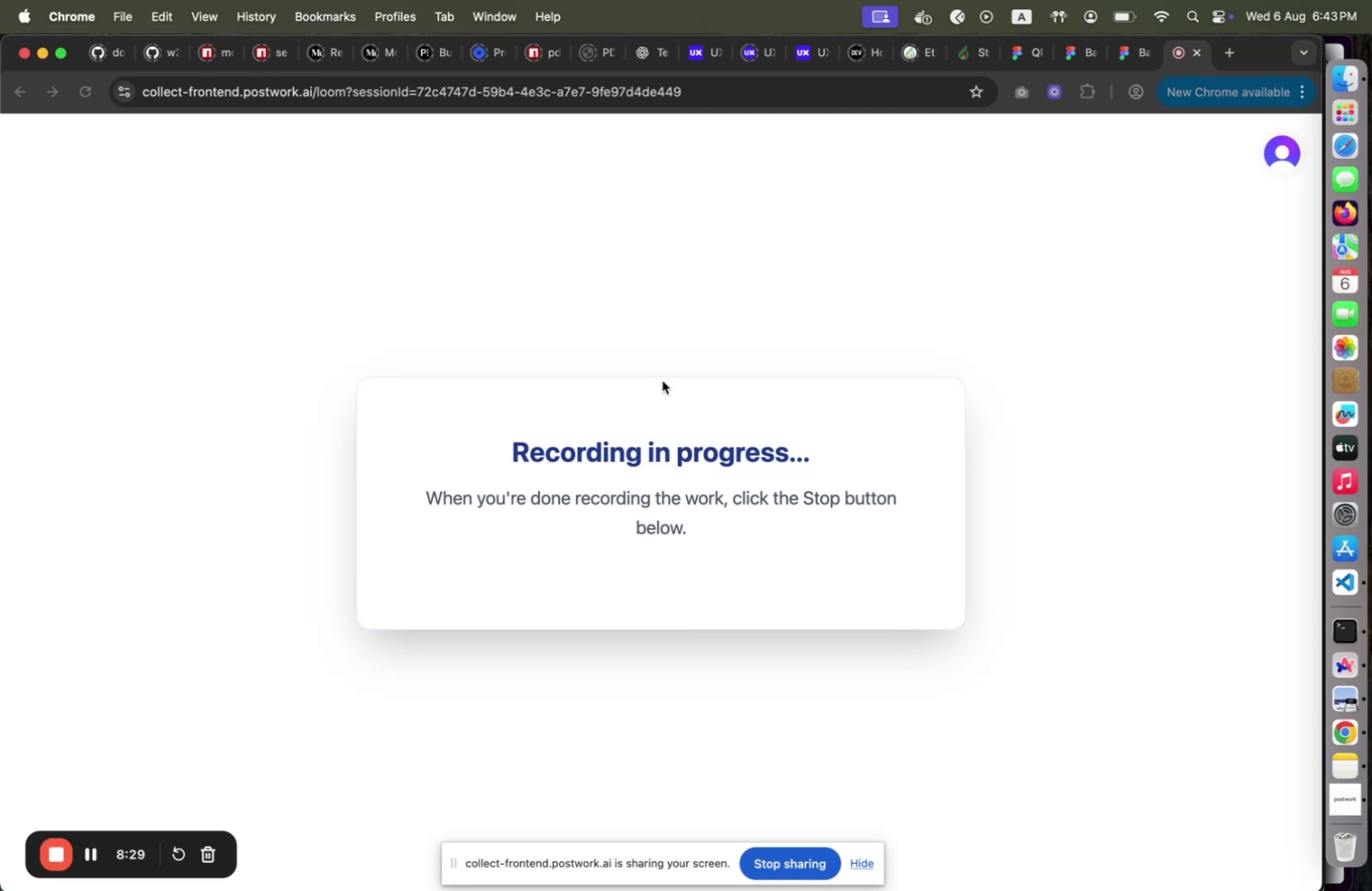 
key(Meta+Tab)
 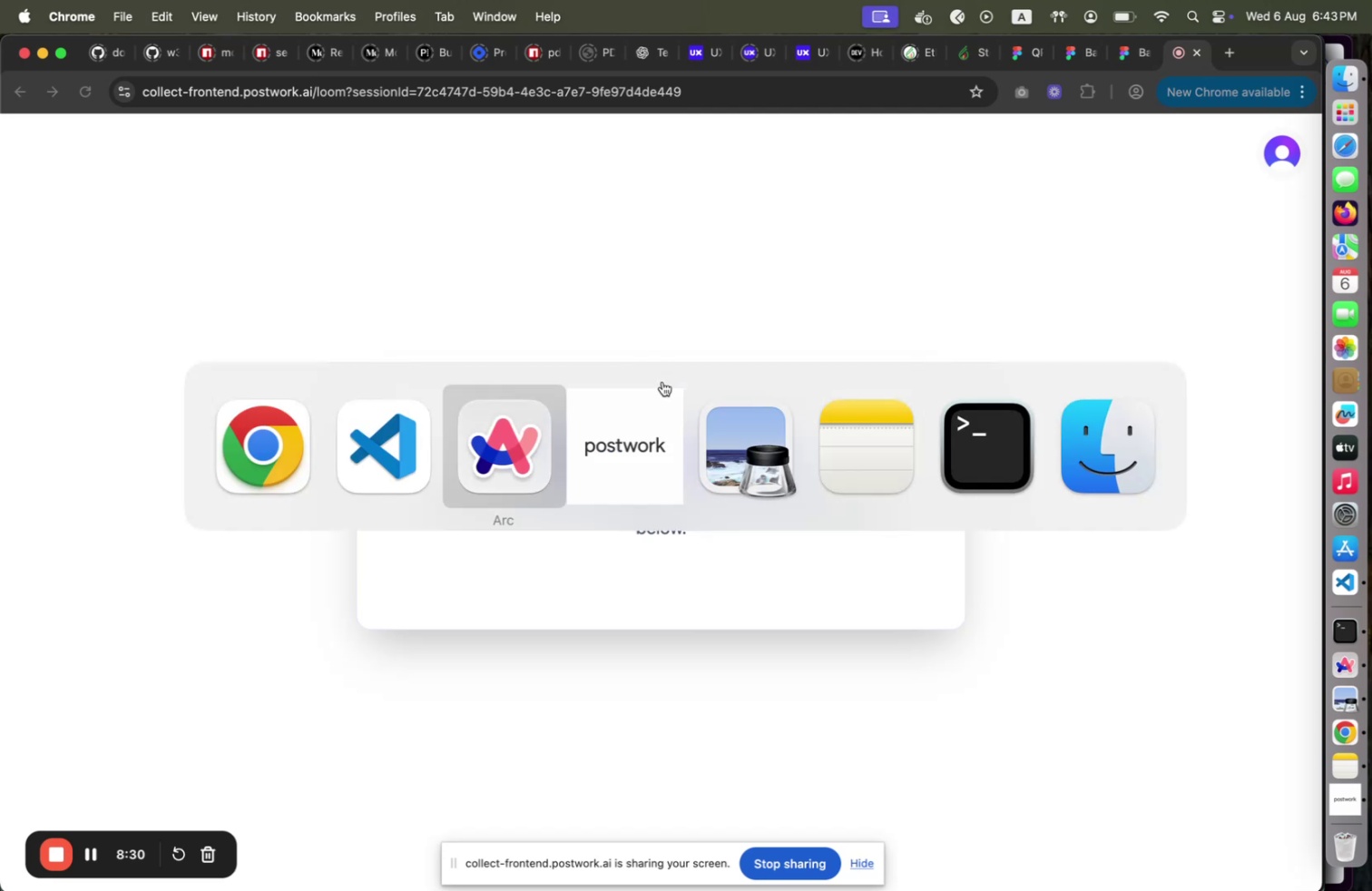 
key(Meta+Tab)
 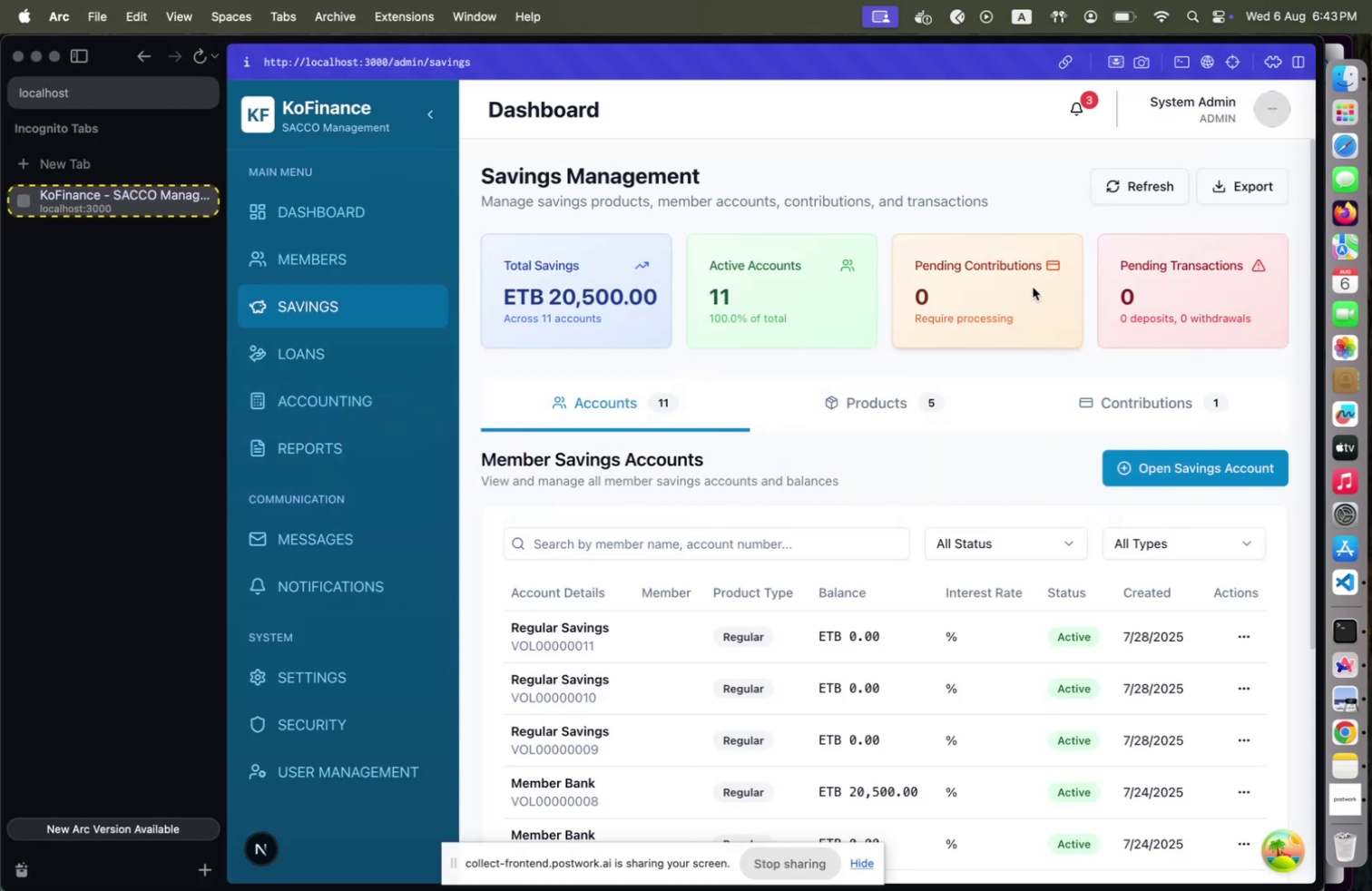 
key(Meta+CommandLeft)
 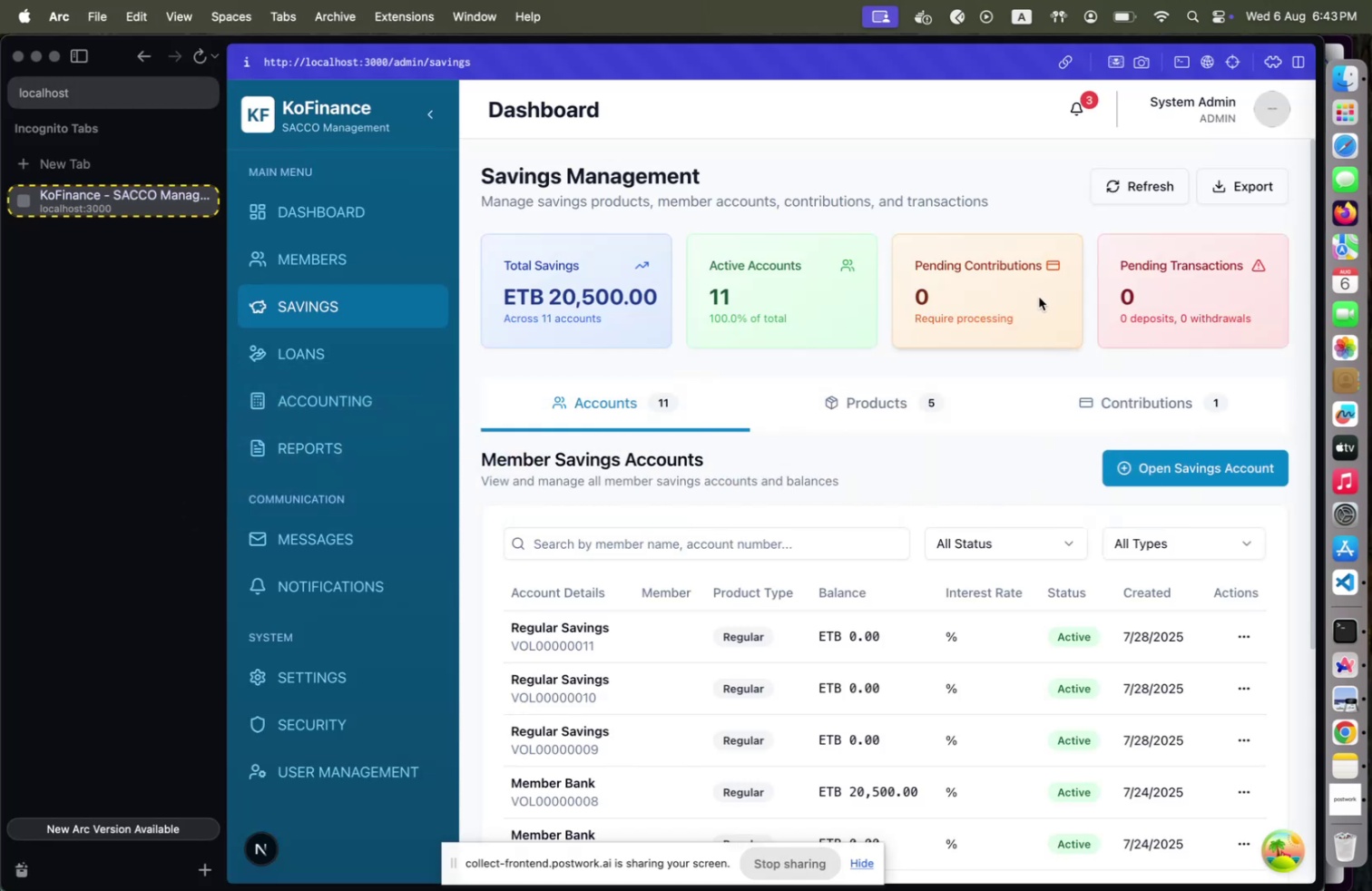 
key(Meta+Tab)
 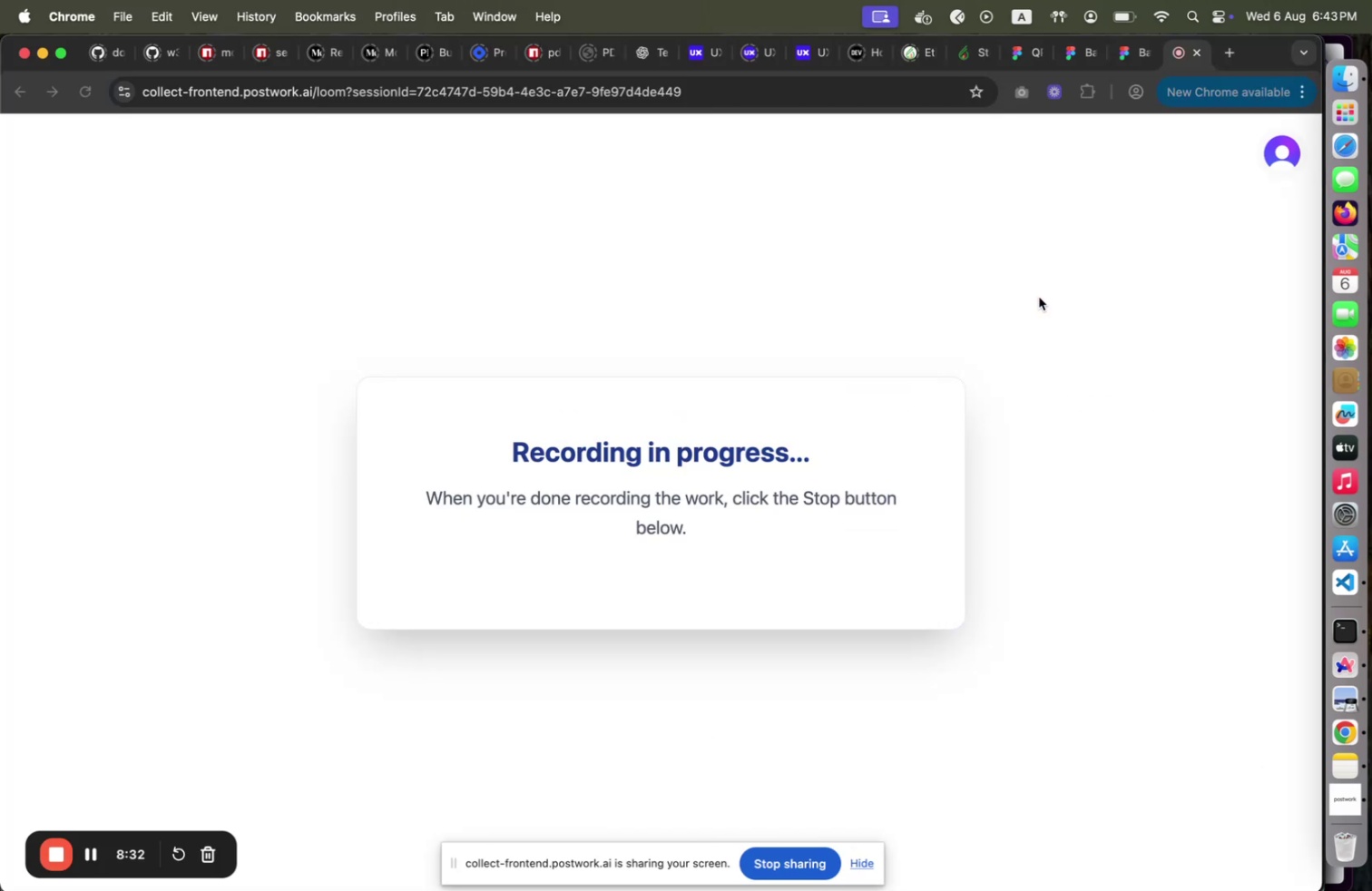 
key(Meta+Tab)
 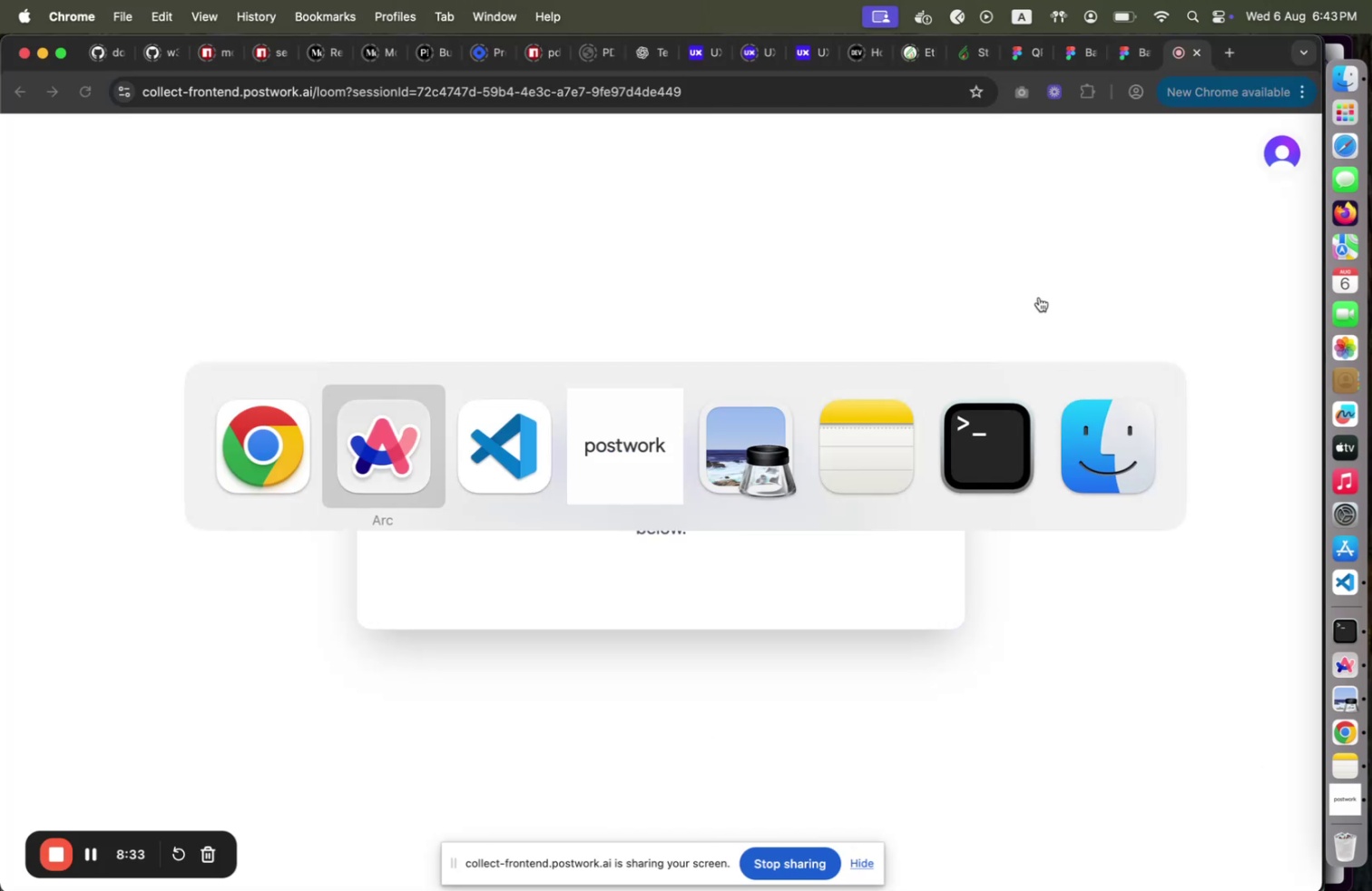 
key(Meta+Tab)
 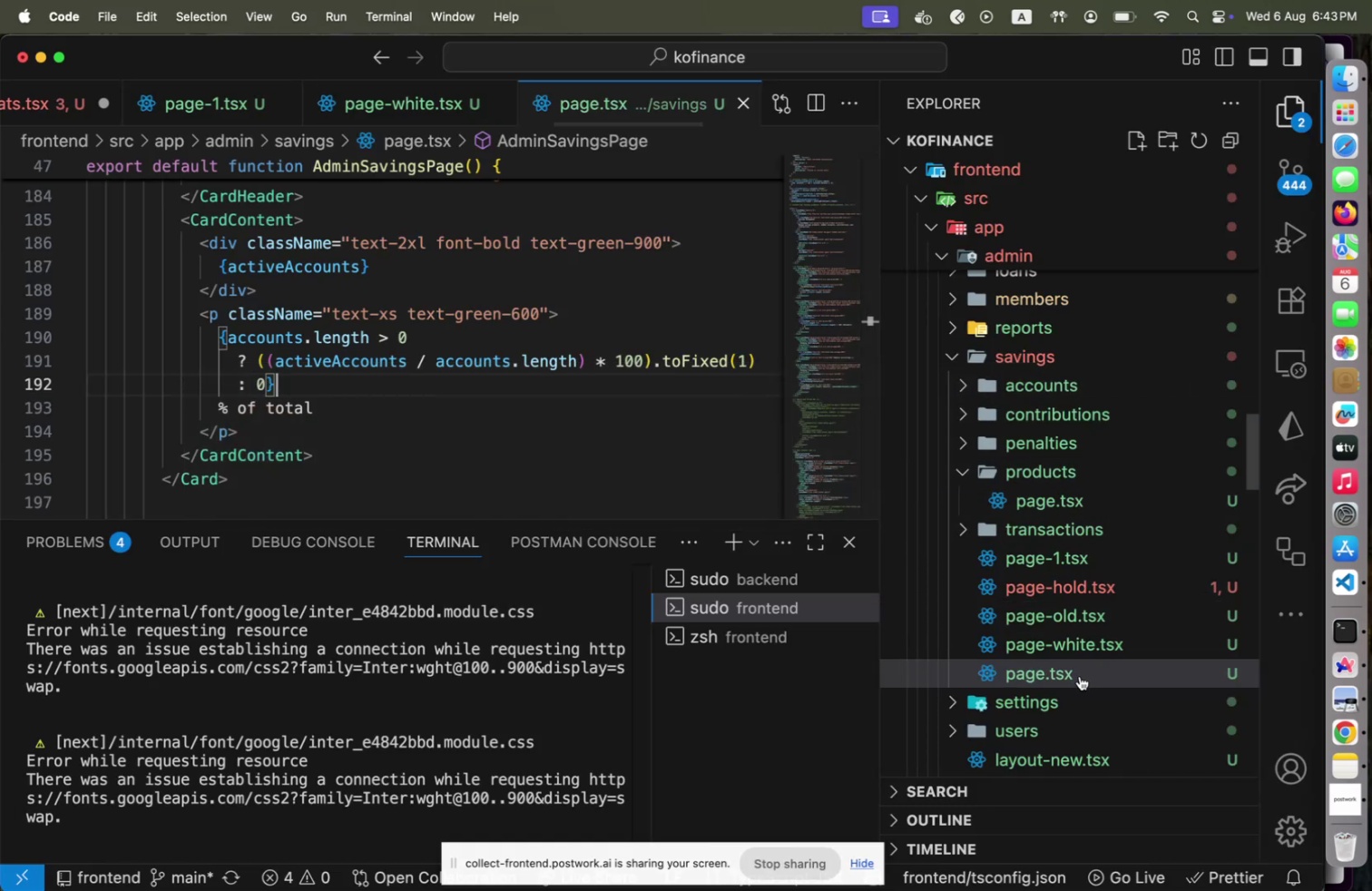 
left_click([1081, 675])
 